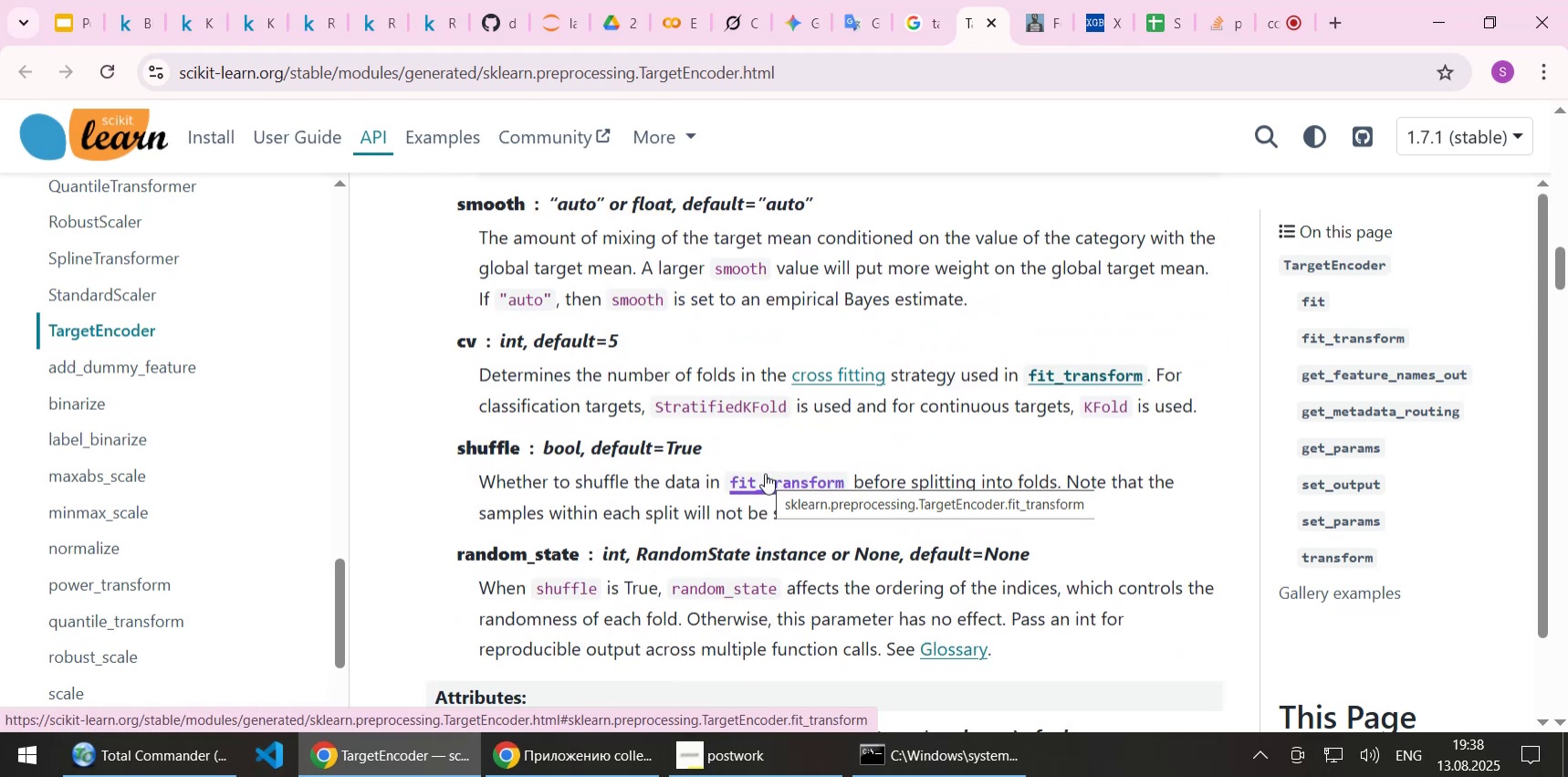 
wait(5.3)
 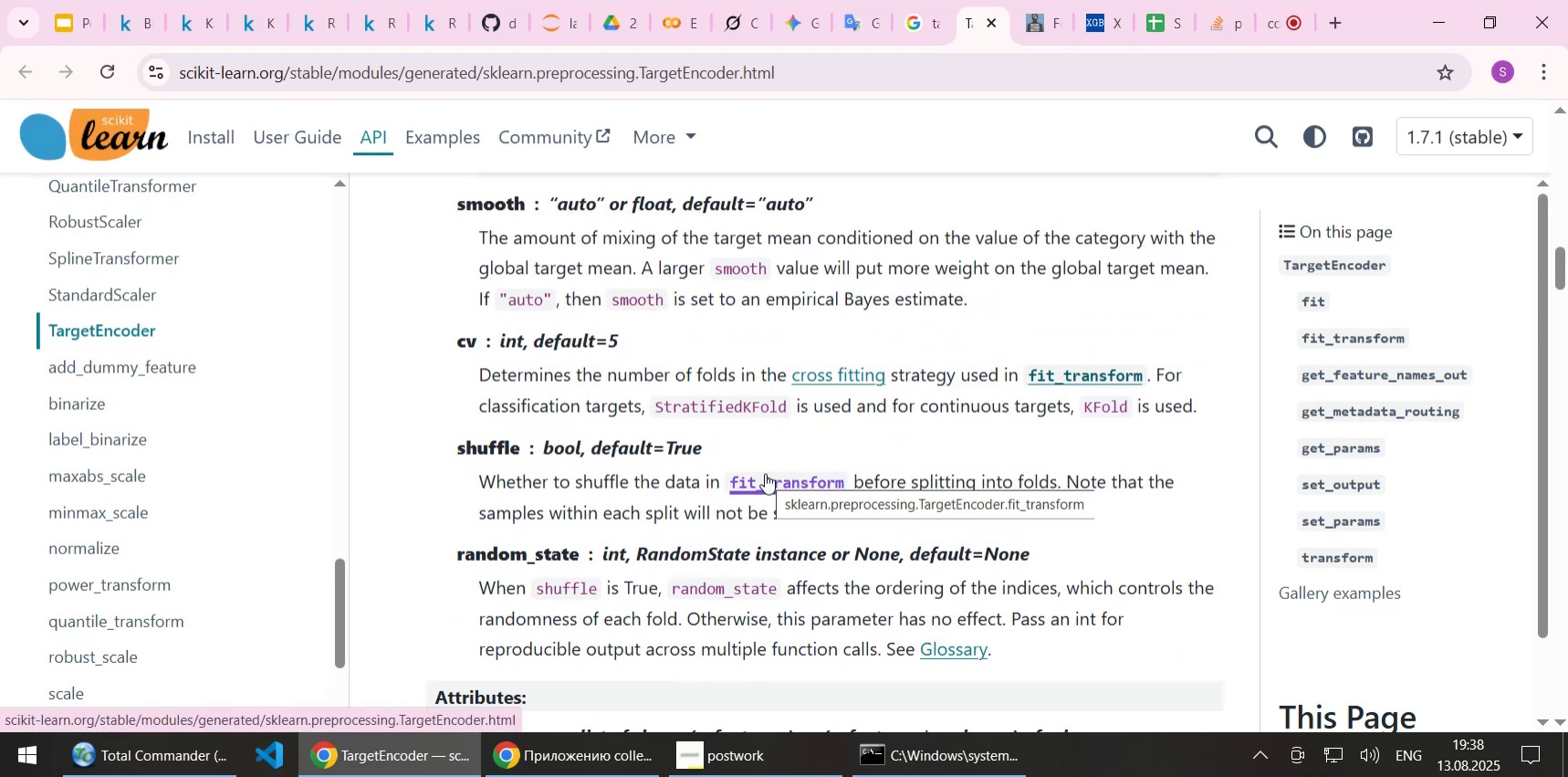 
key(ArrowDown)
 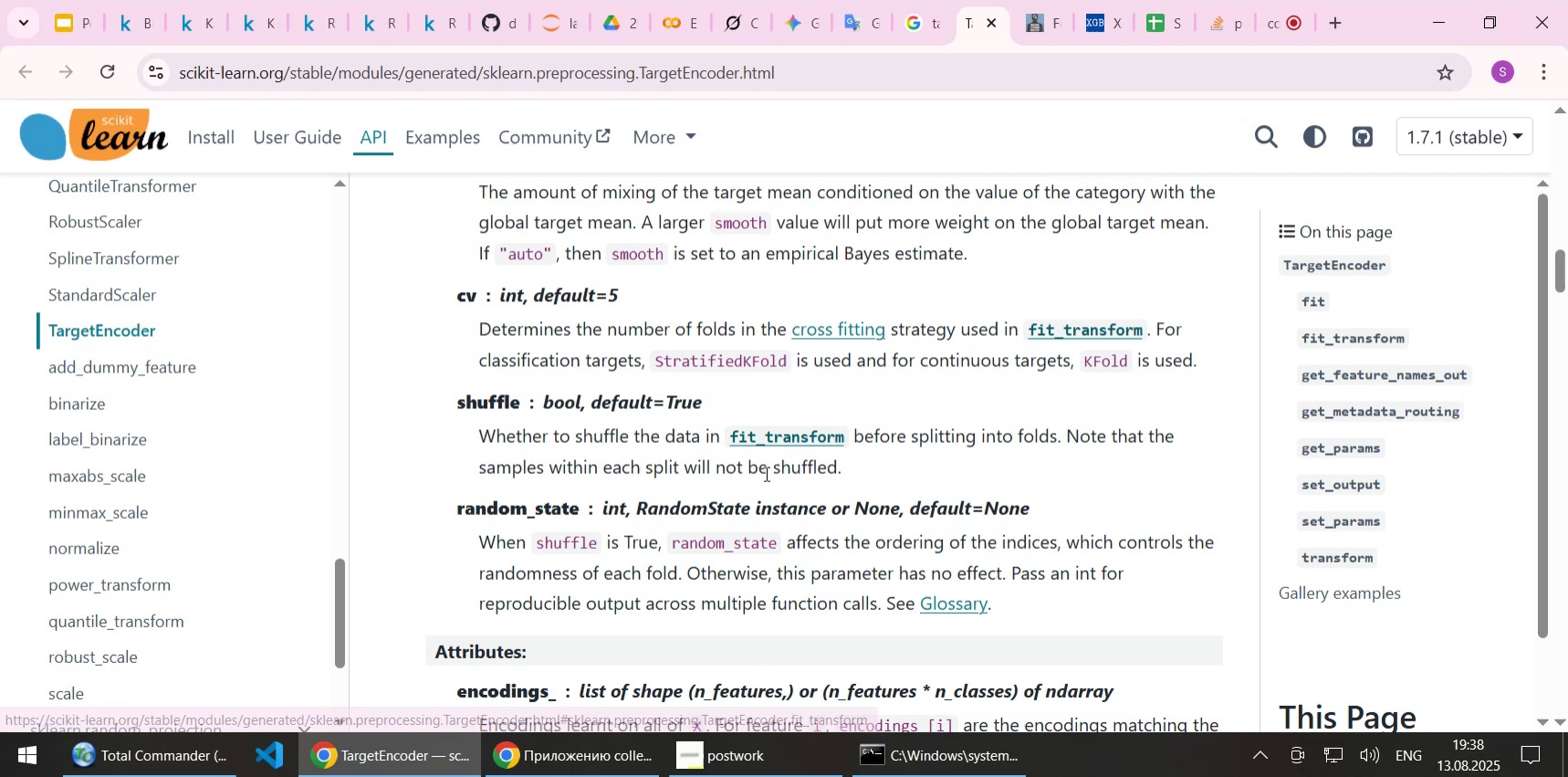 
key(ArrowDown)
 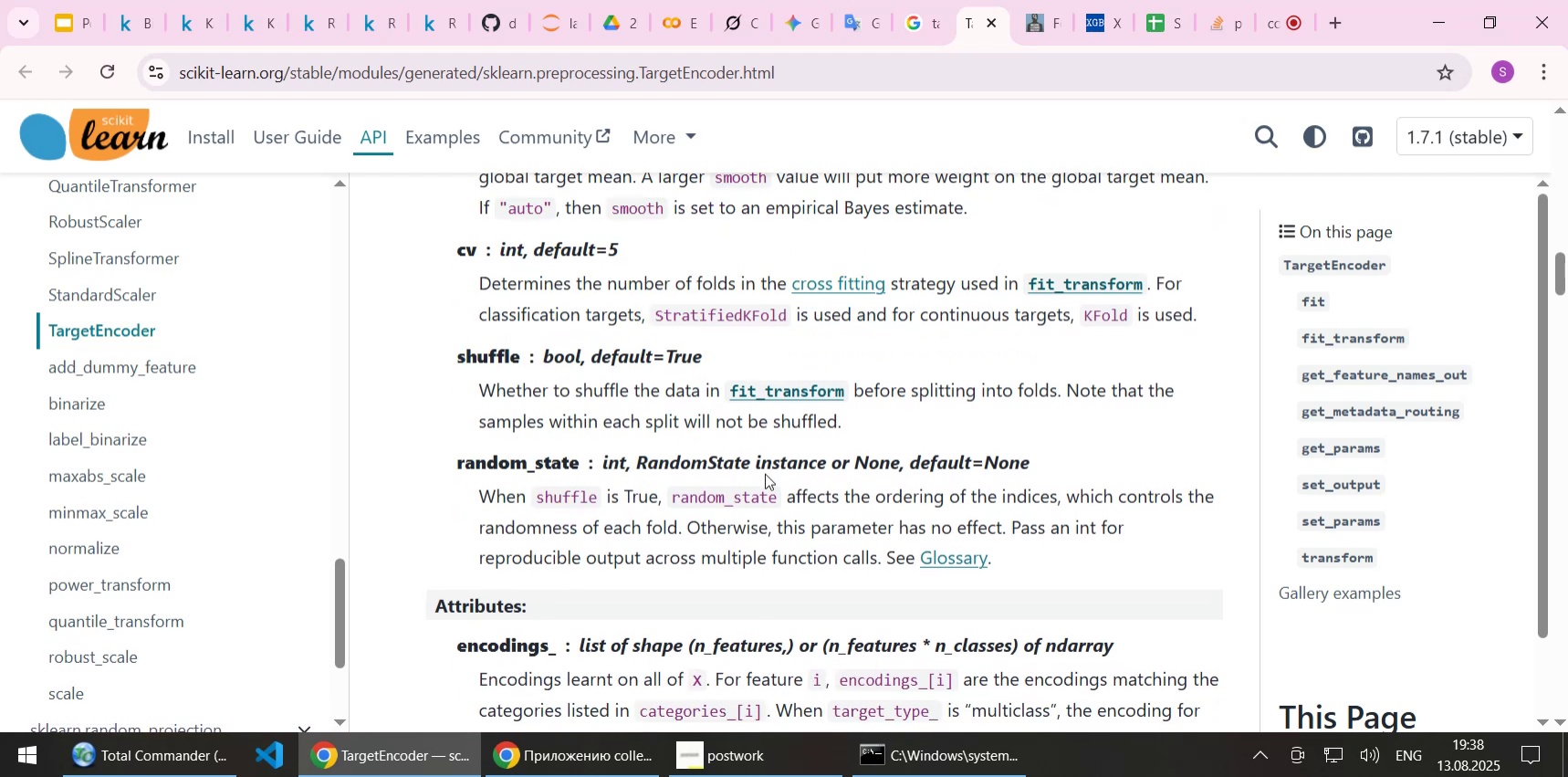 
key(ArrowDown)
 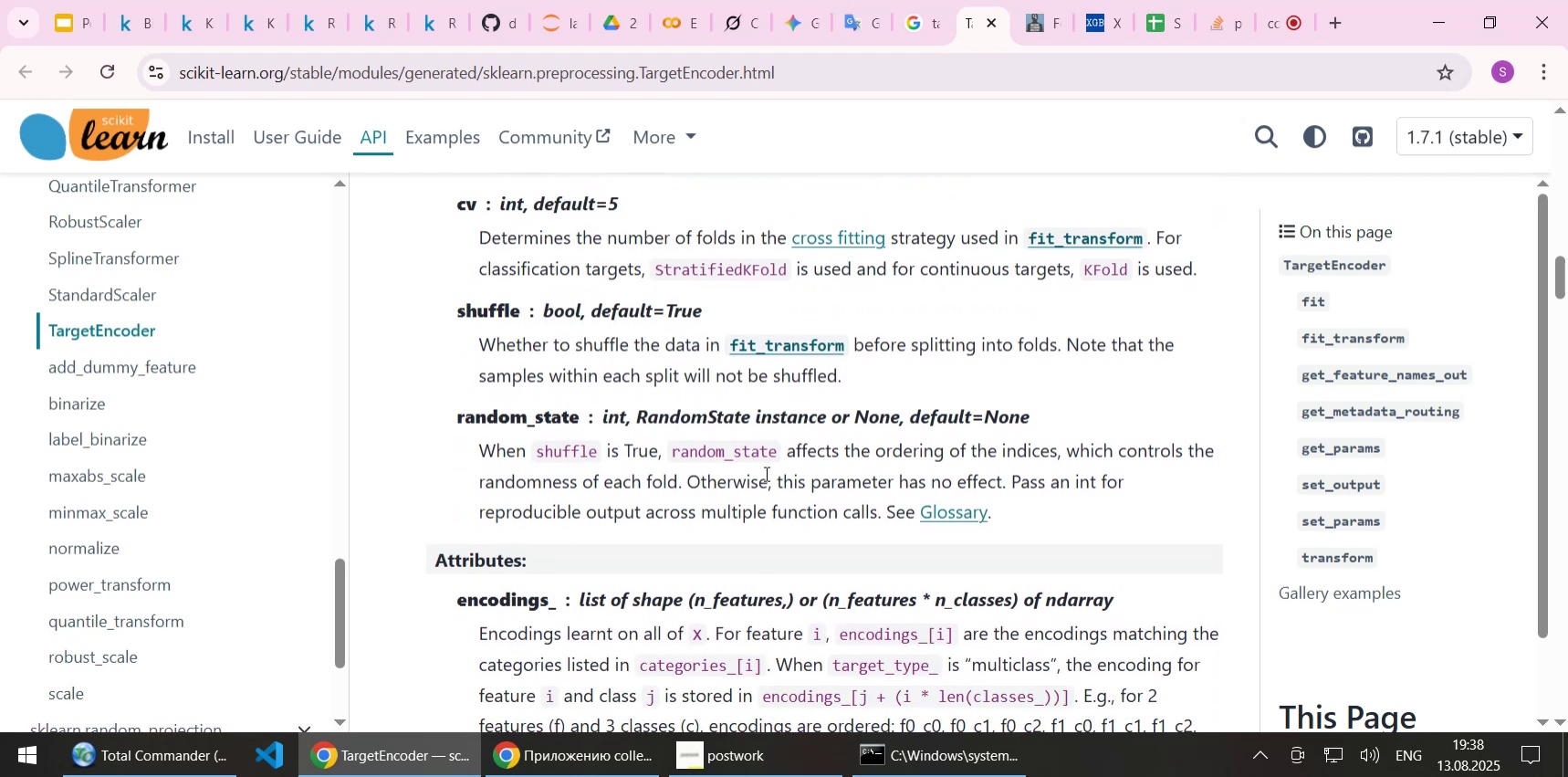 
key(ArrowDown)
 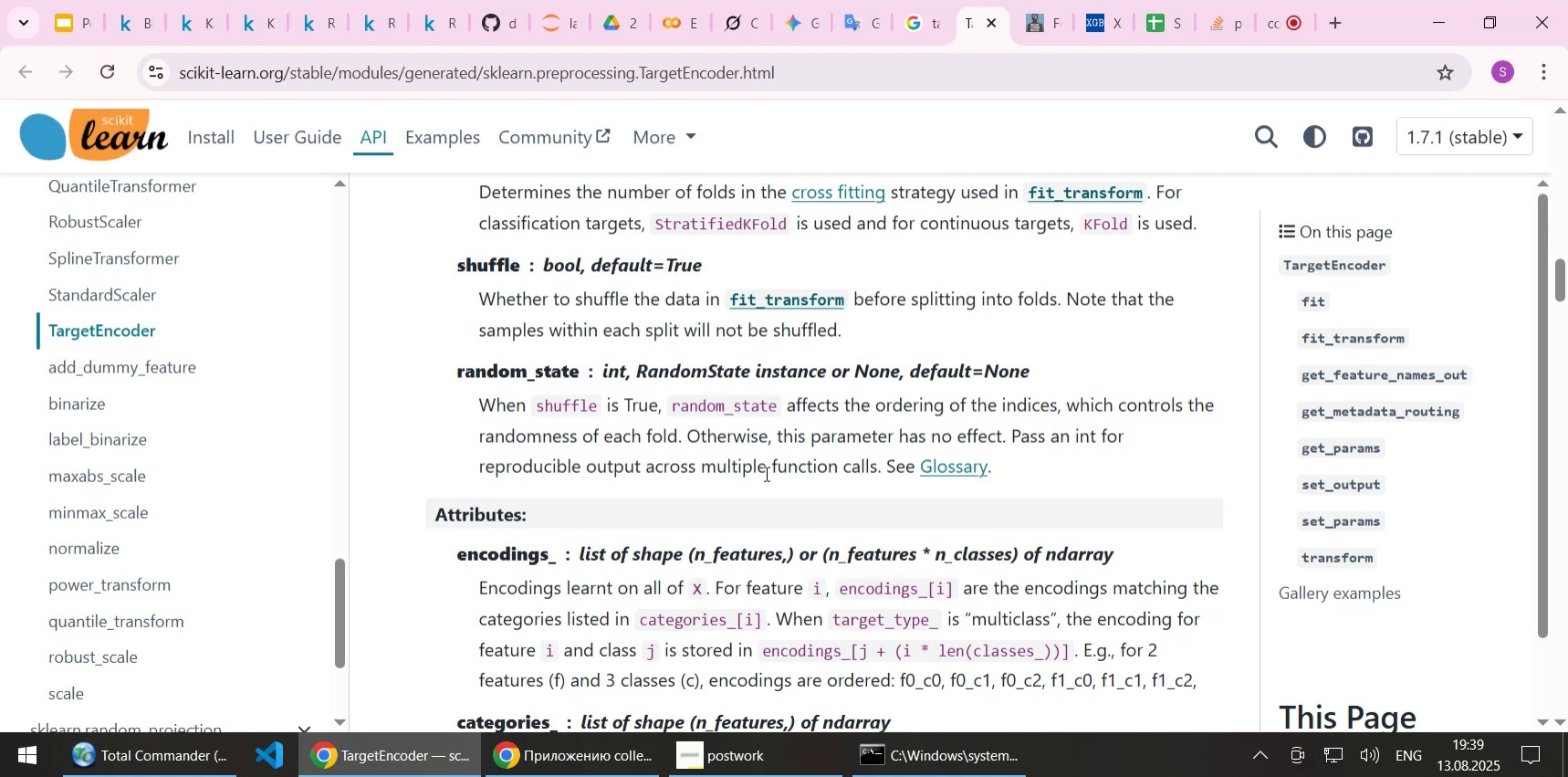 
wait(59.9)
 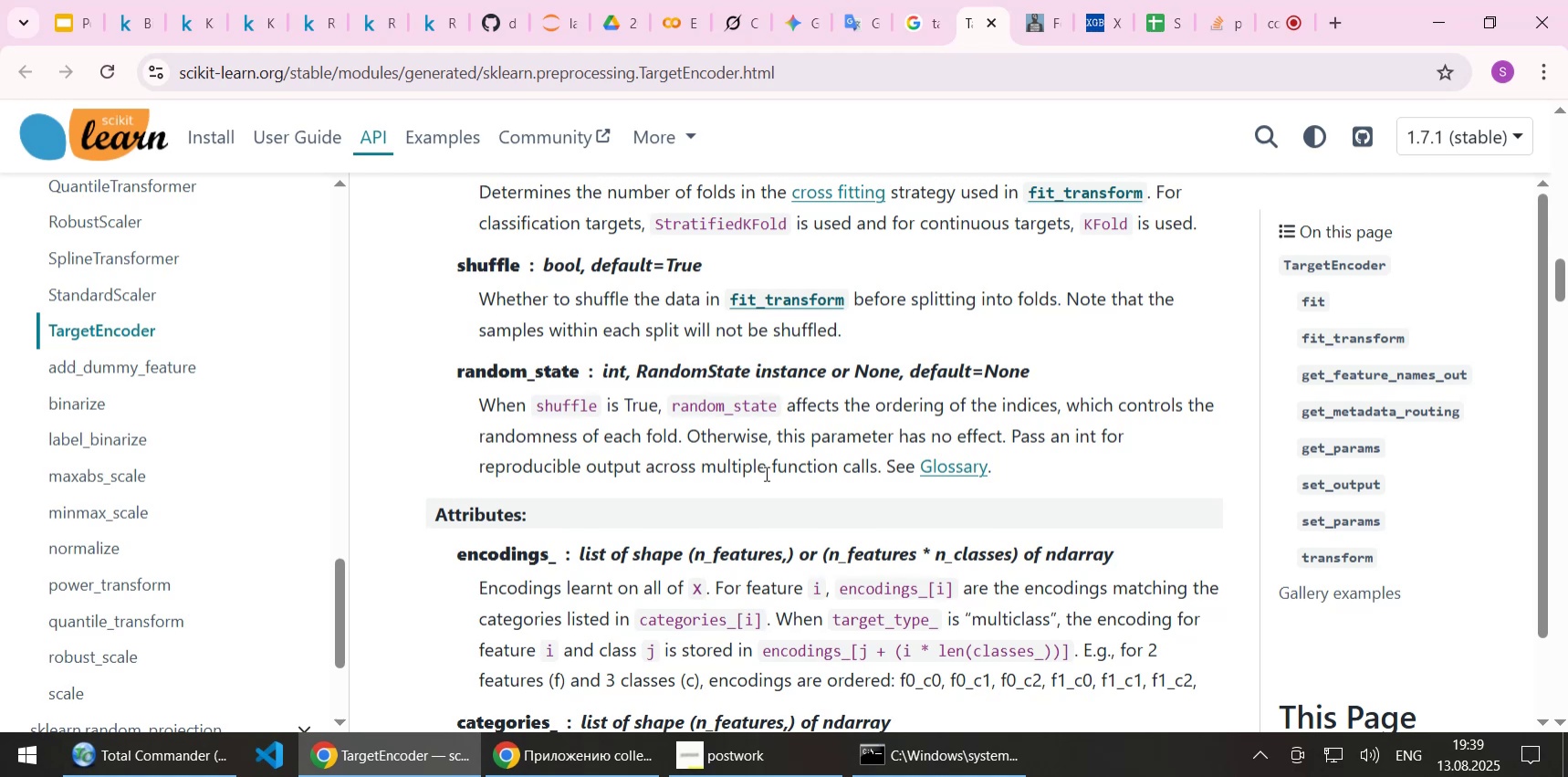 
scroll: coordinate [772, 526], scroll_direction: down, amount: 1.0
 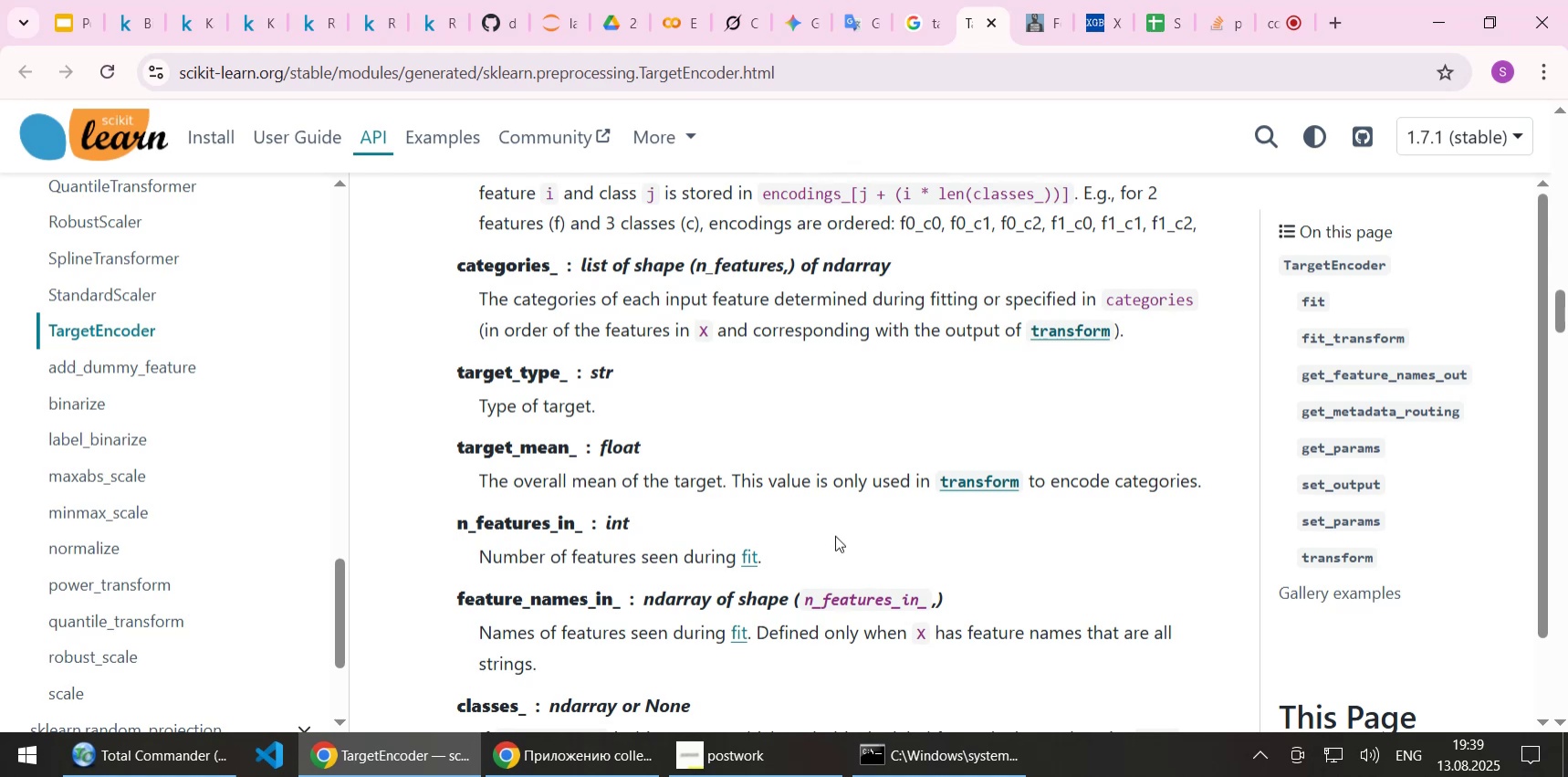 
wait(9.58)
 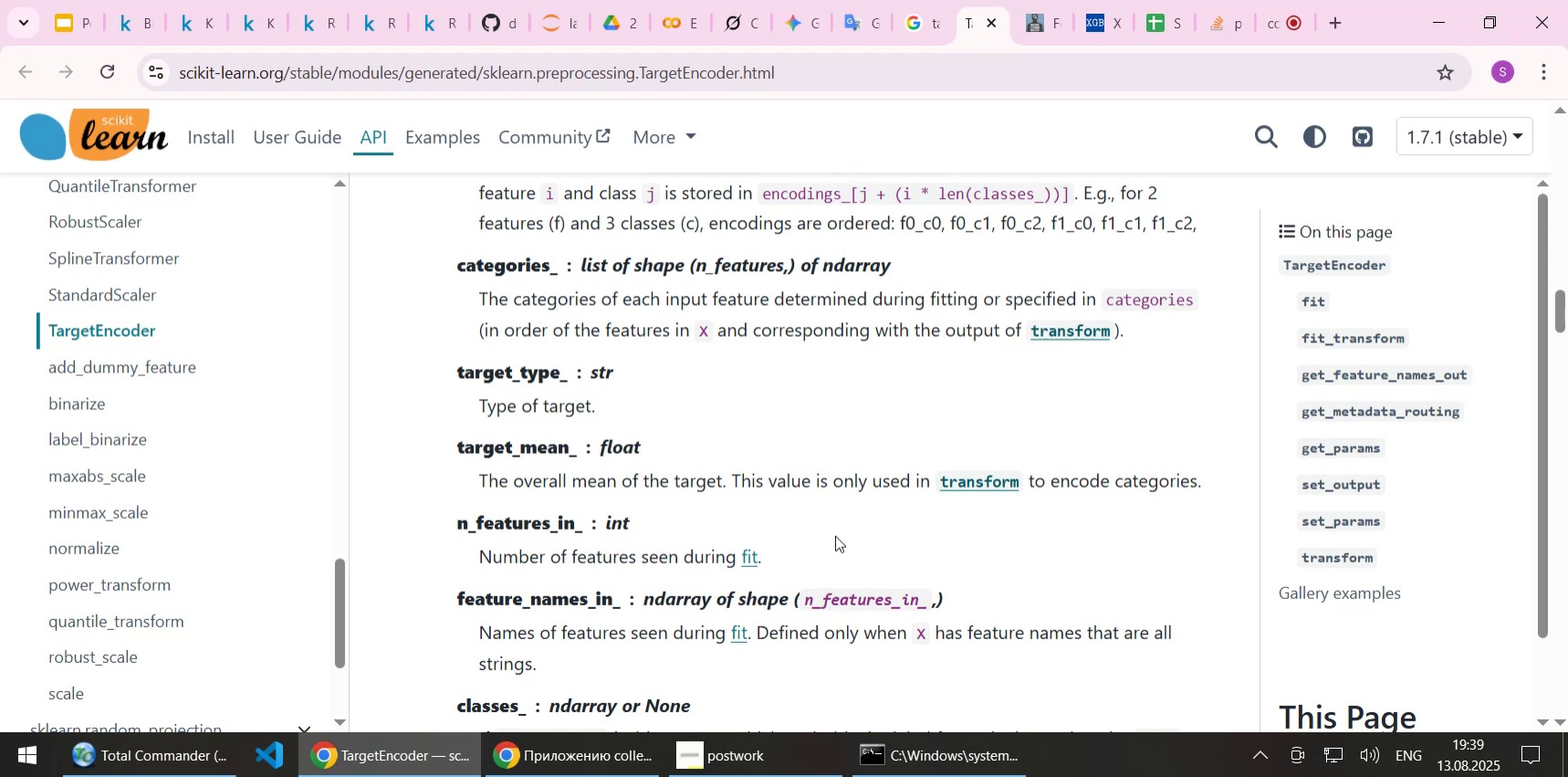 
scroll: coordinate [813, 384], scroll_direction: down, amount: 2.0
 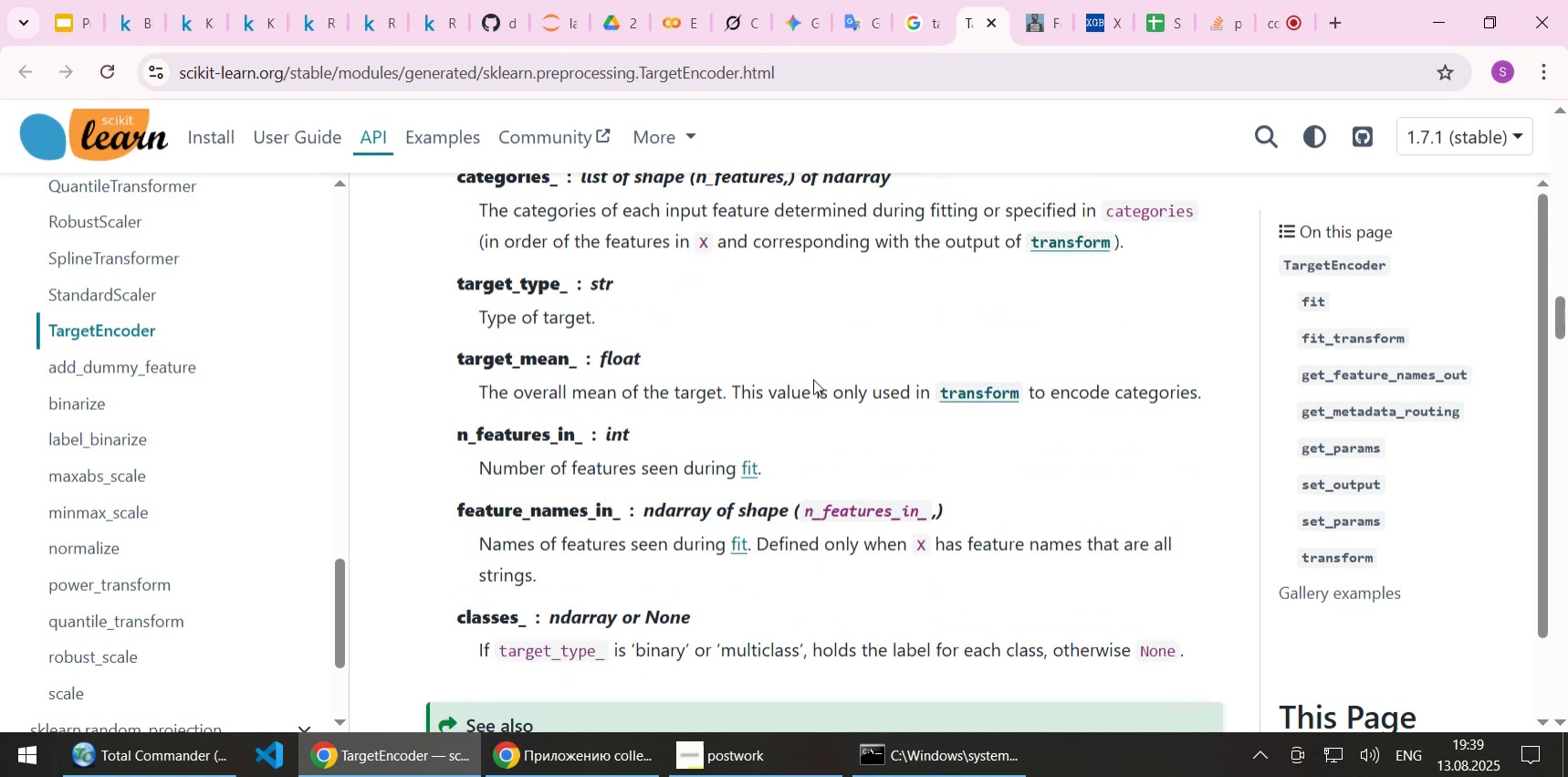 
mouse_move([837, 351])
 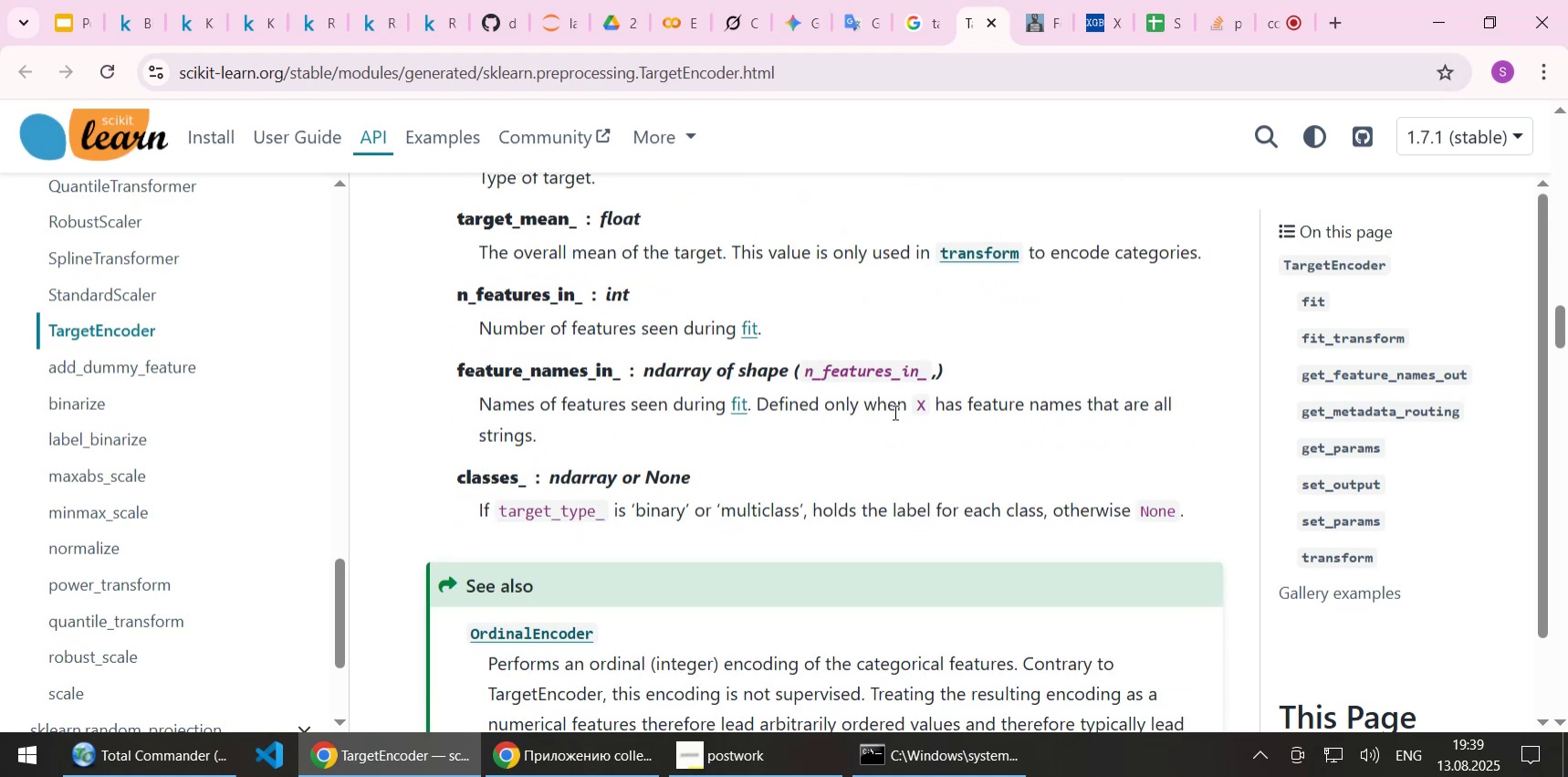 
scroll: coordinate [894, 412], scroll_direction: down, amount: 1.0
 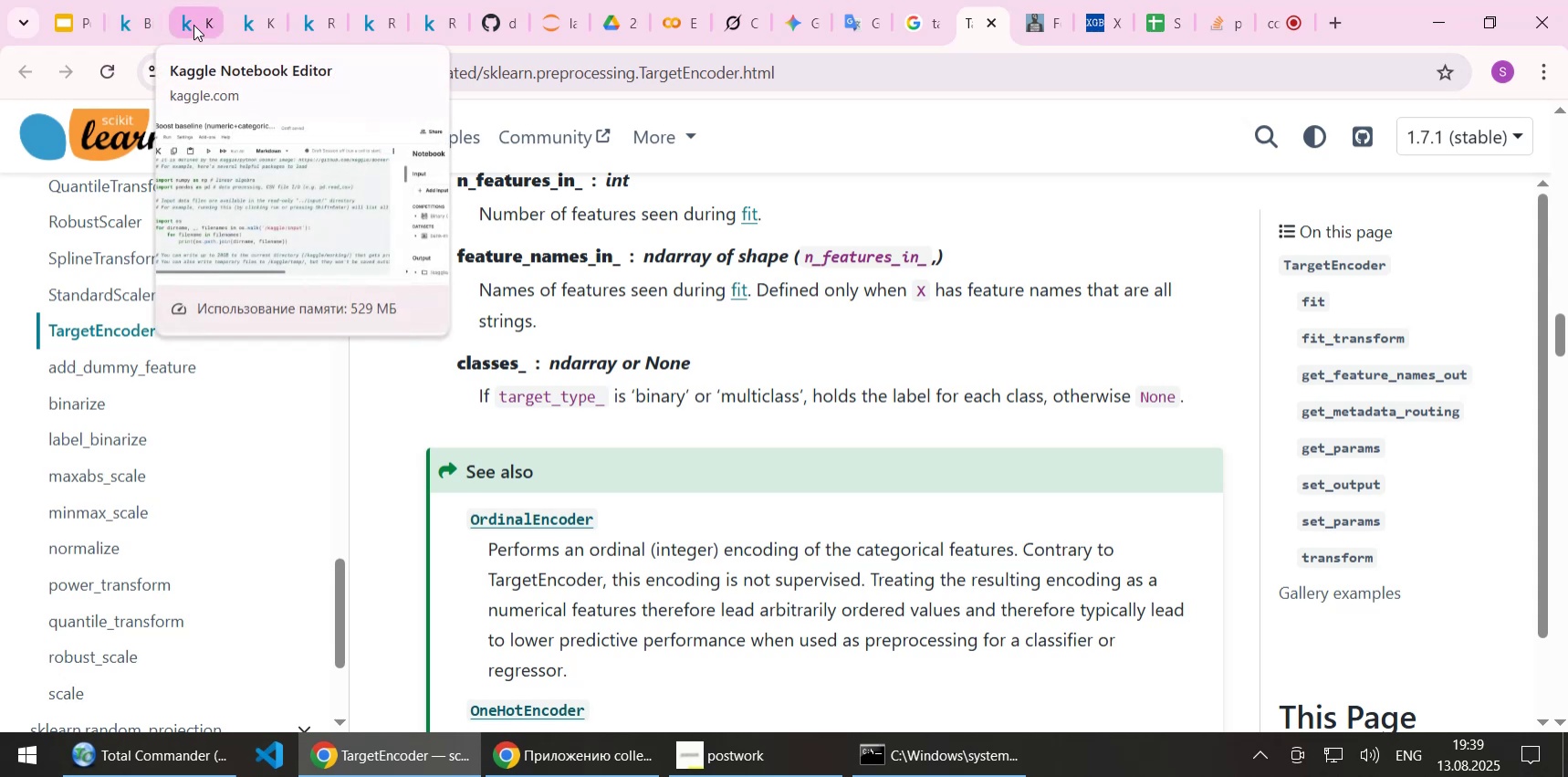 
left_click([193, 25])
 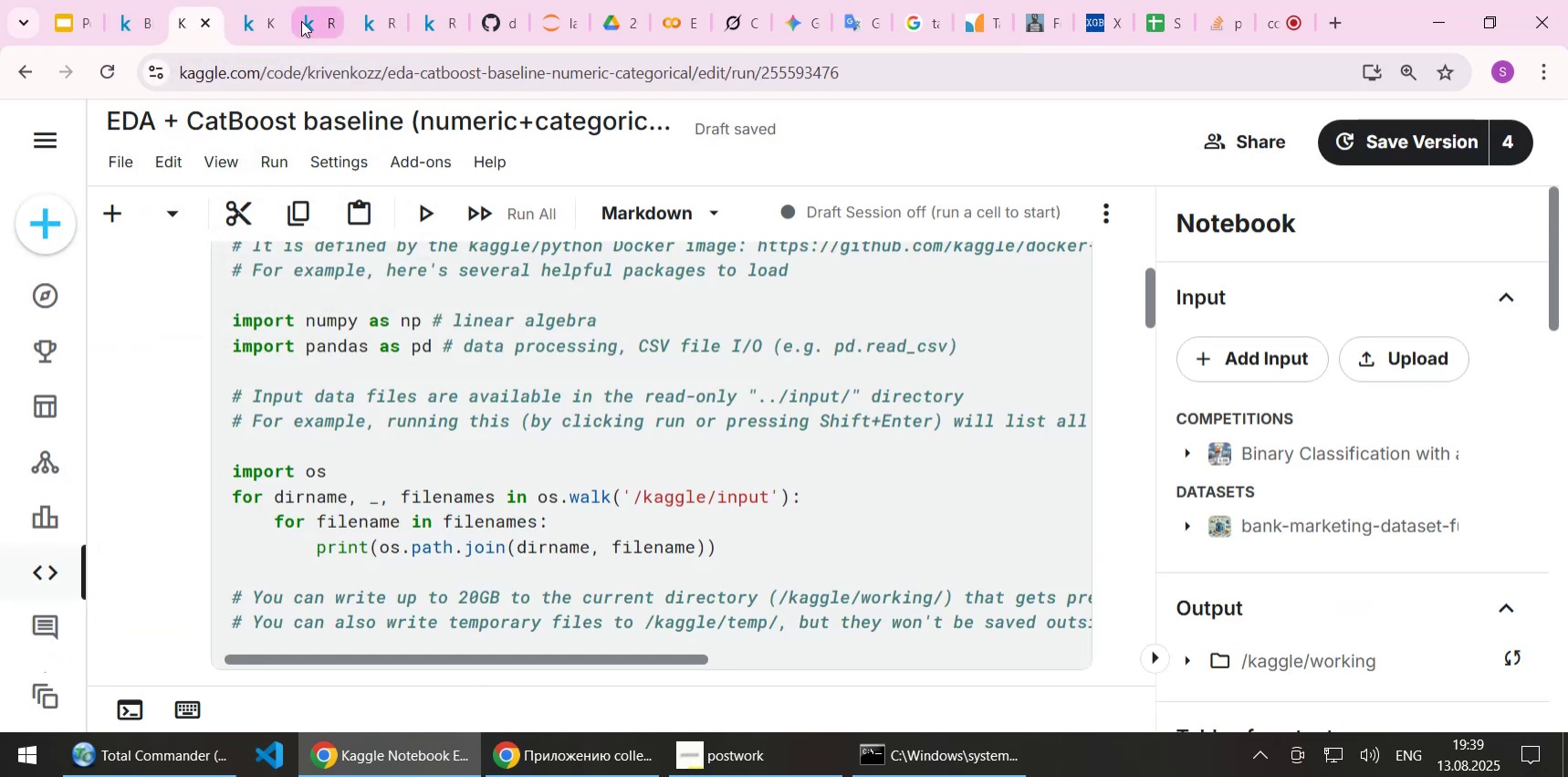 
left_click([238, 28])
 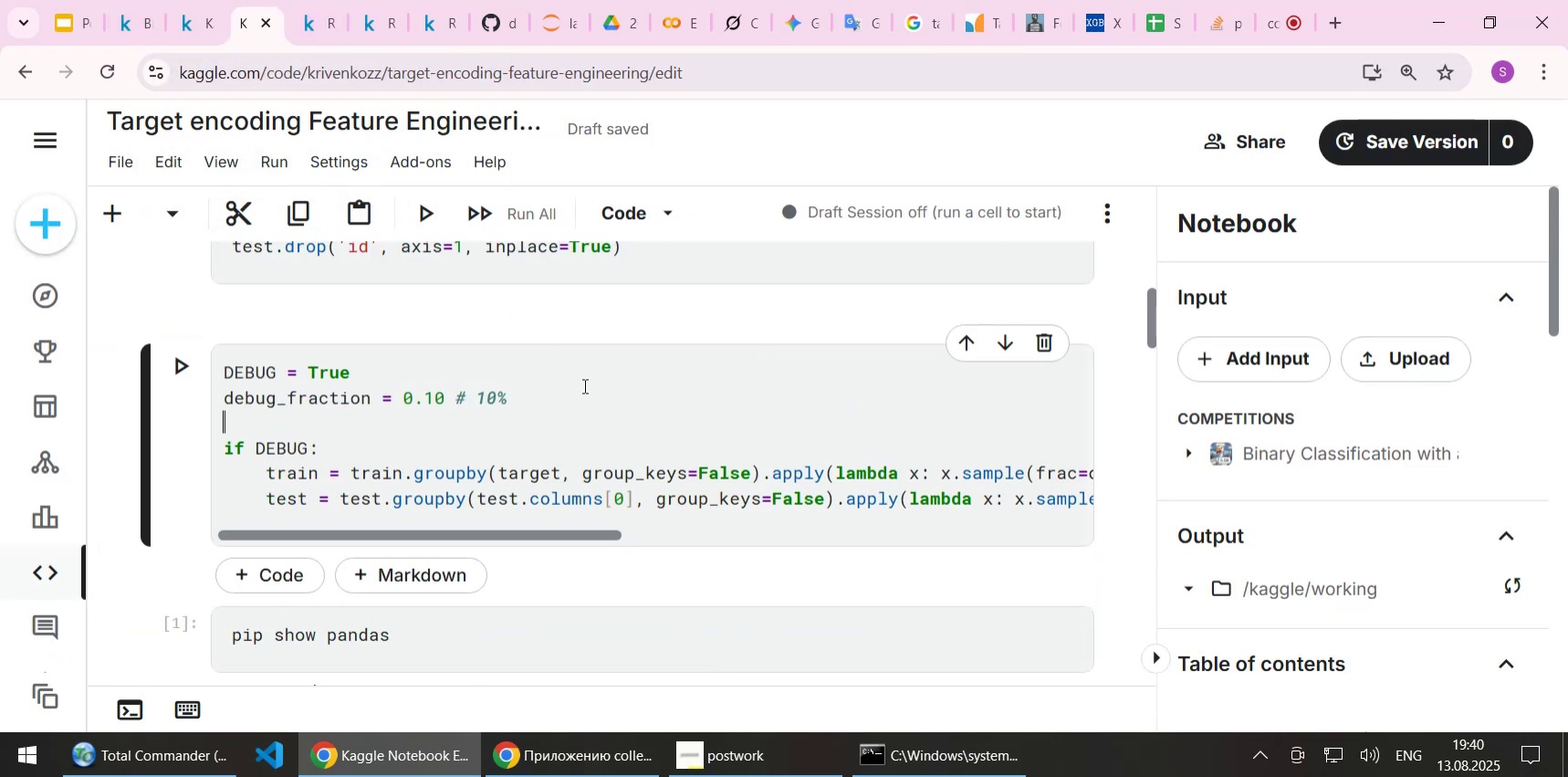 
wait(5.82)
 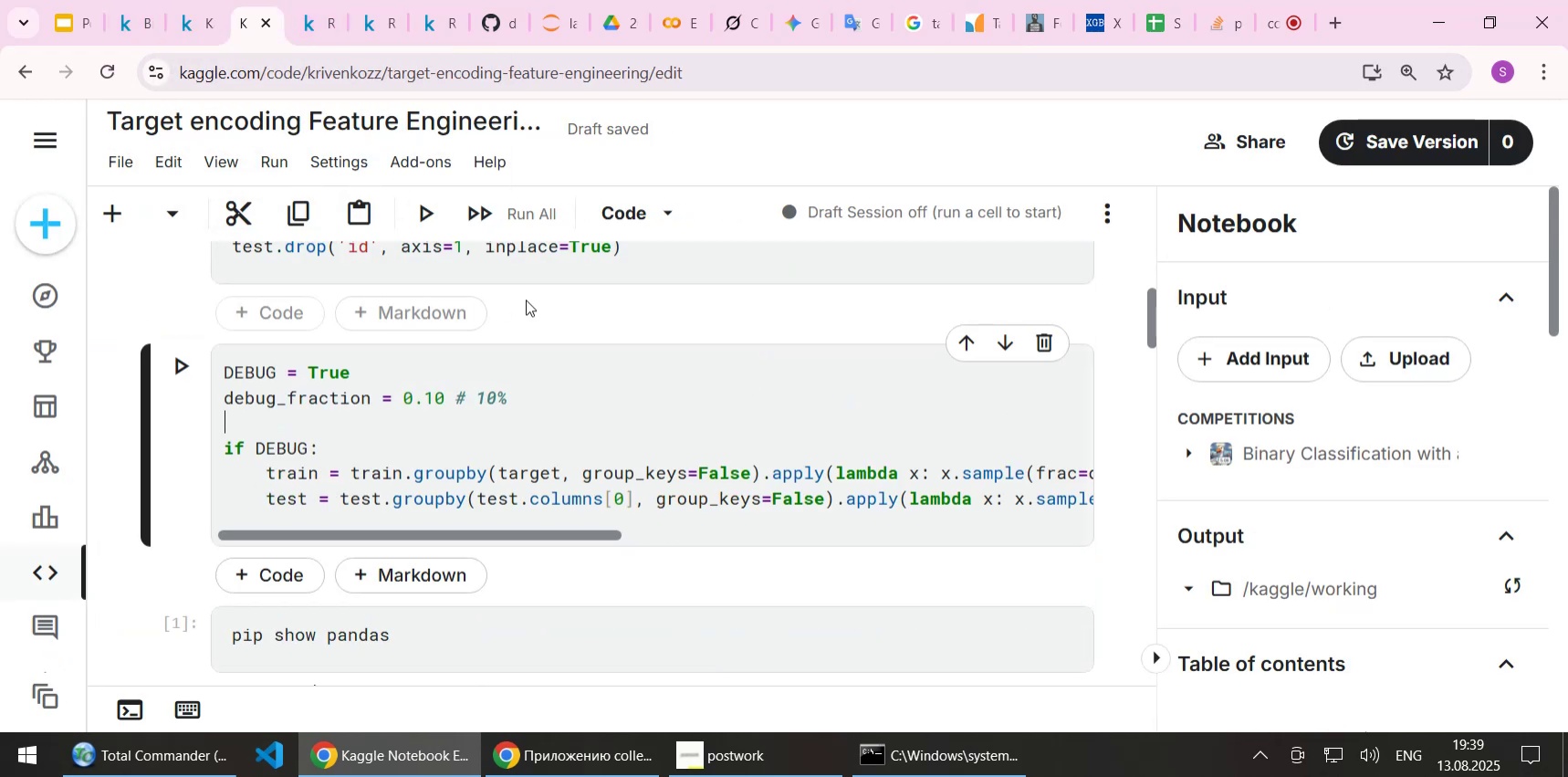 
scroll: coordinate [583, 385], scroll_direction: down, amount: 1.0
 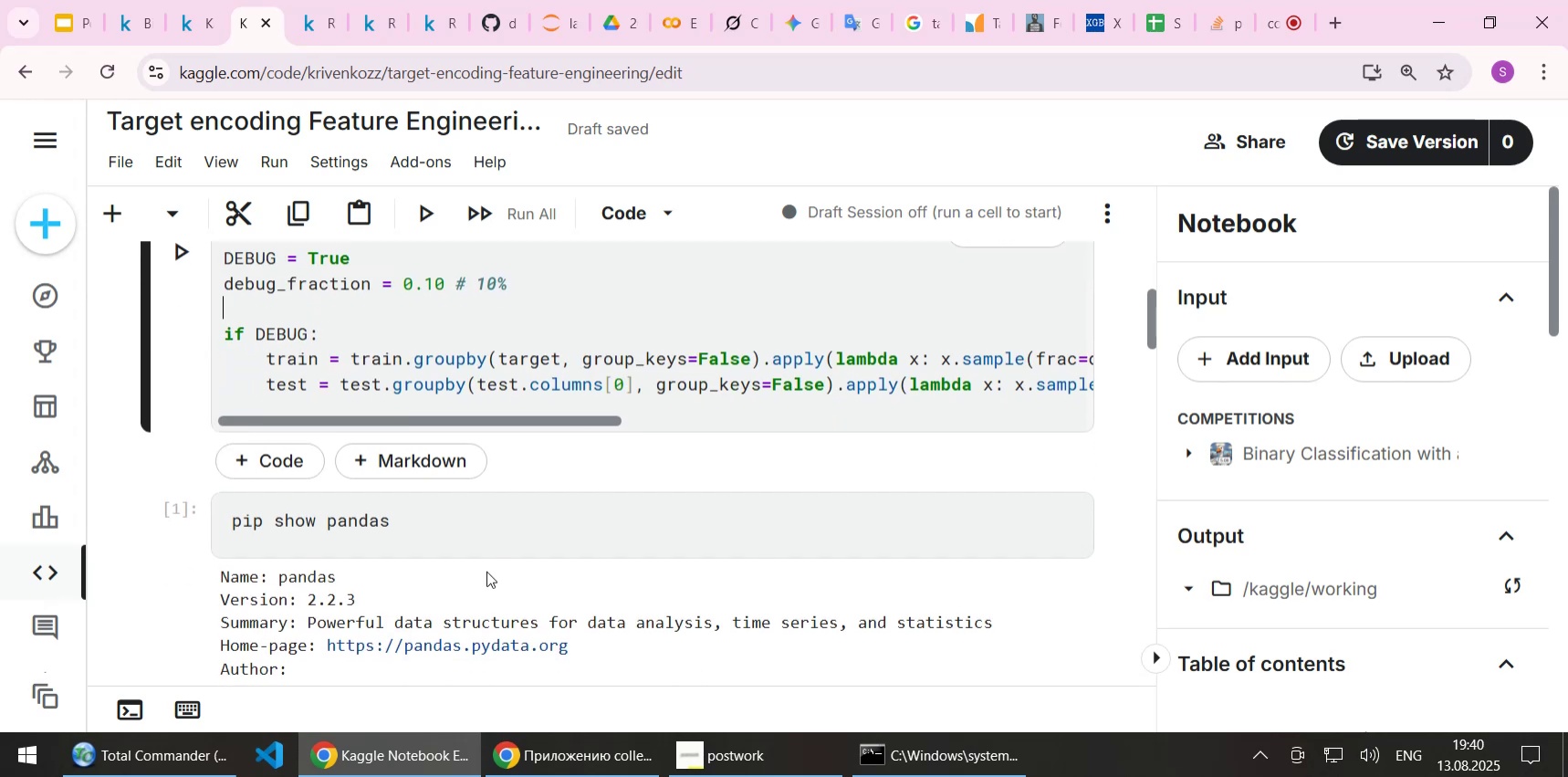 
left_click([480, 530])
 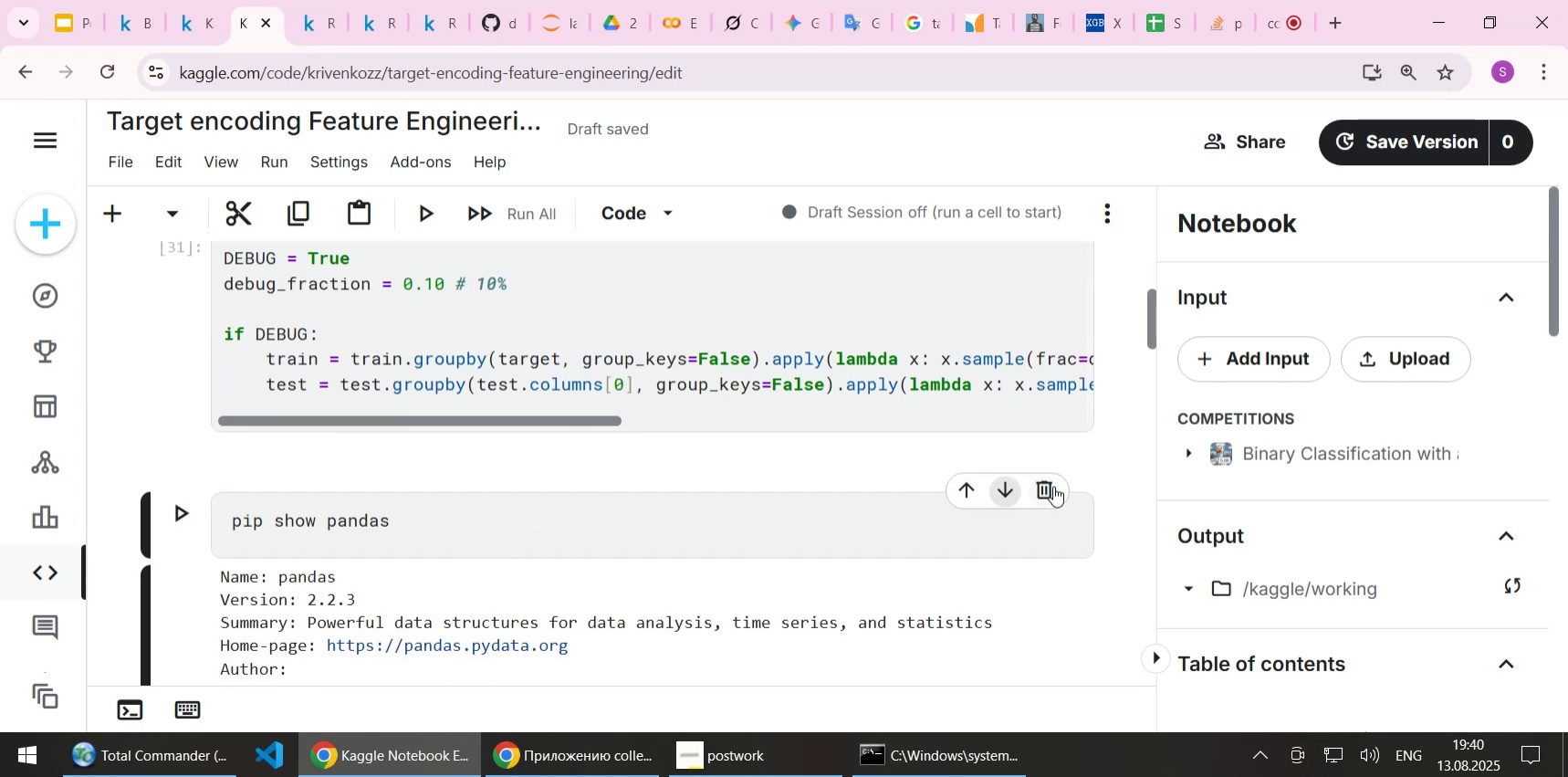 
left_click([1052, 486])
 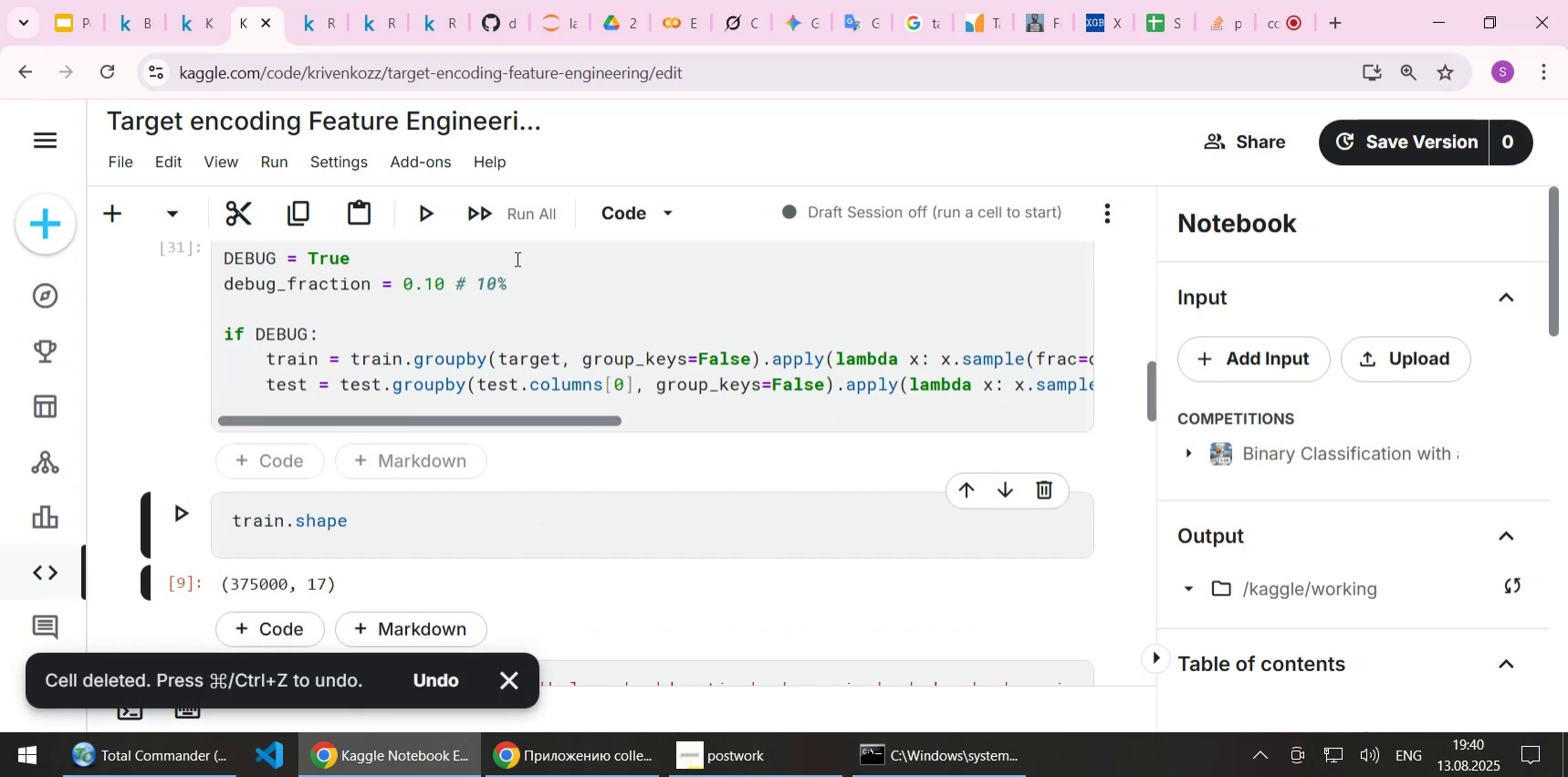 
scroll: coordinate [561, 329], scroll_direction: up, amount: 23.0
 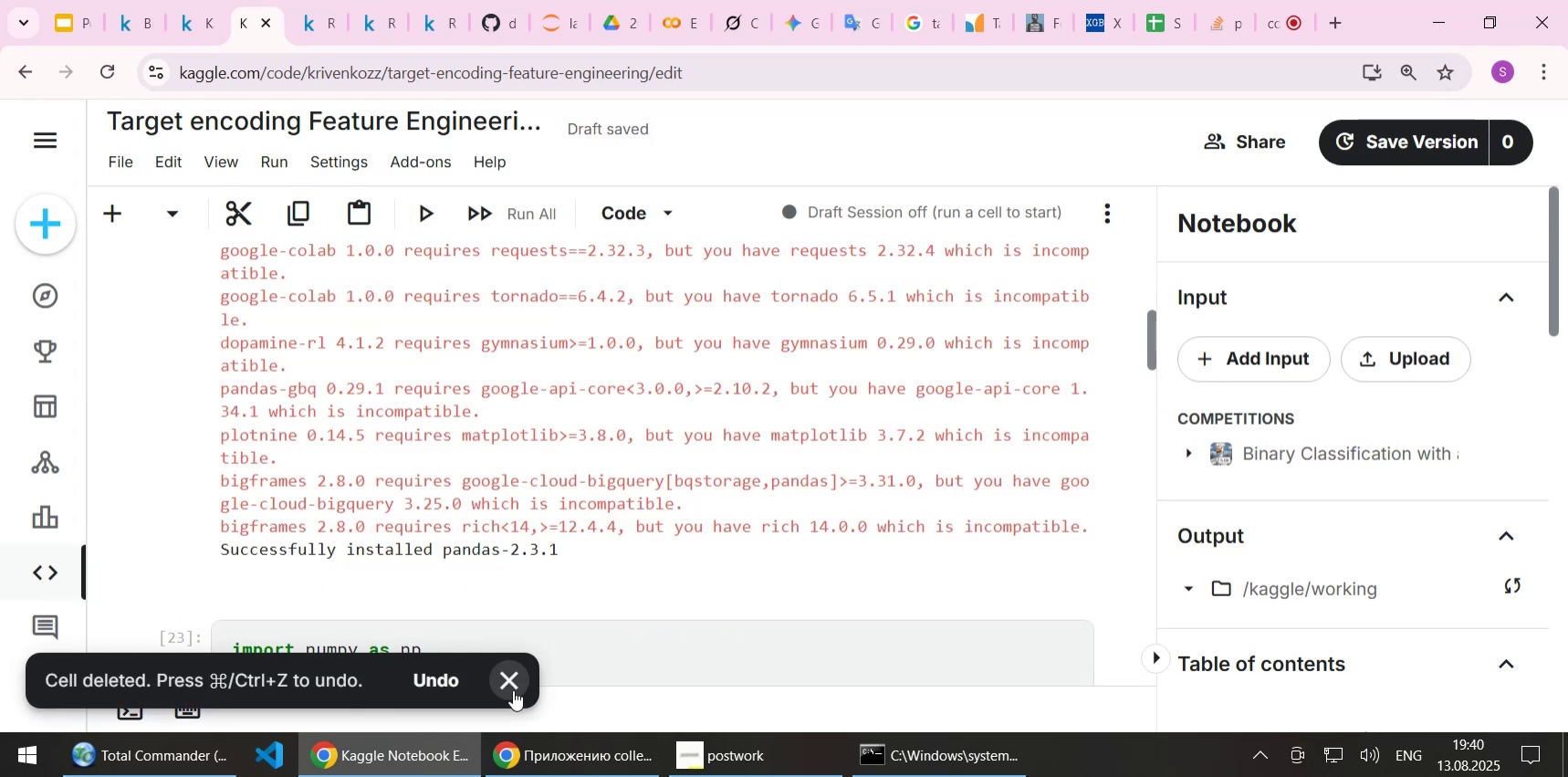 
left_click([513, 688])
 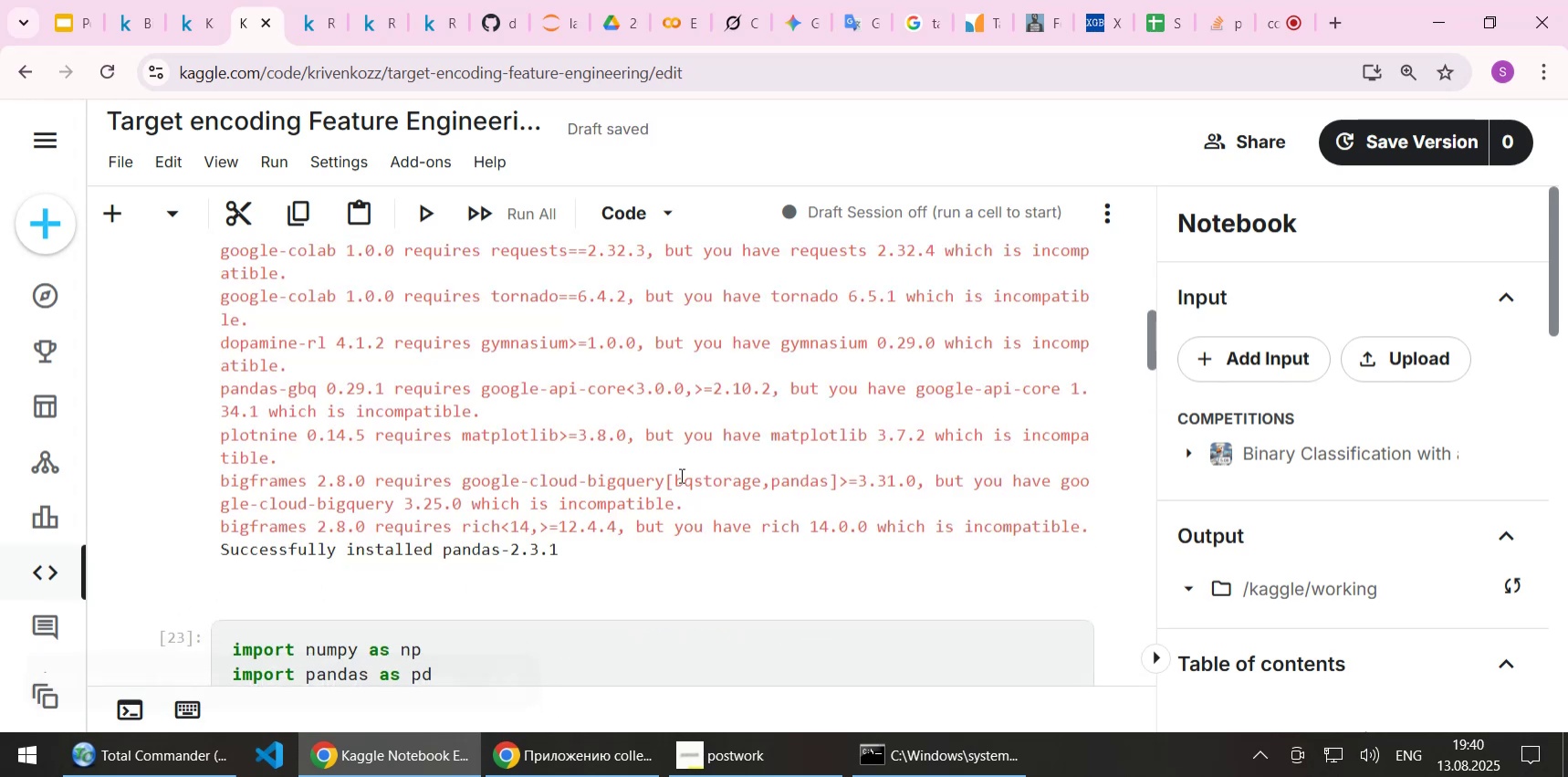 
scroll: coordinate [685, 458], scroll_direction: up, amount: 31.0
 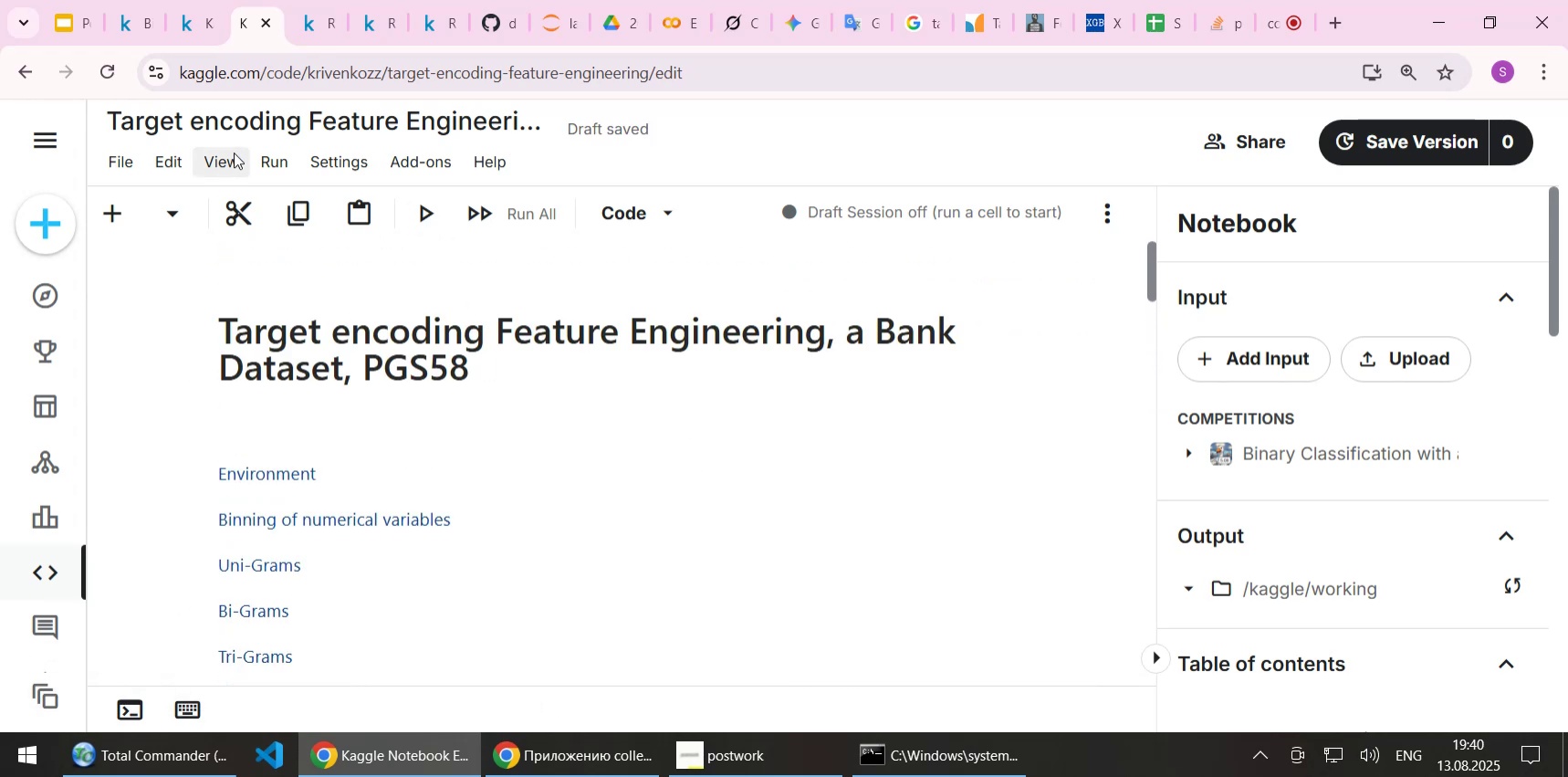 
left_click([250, 158])
 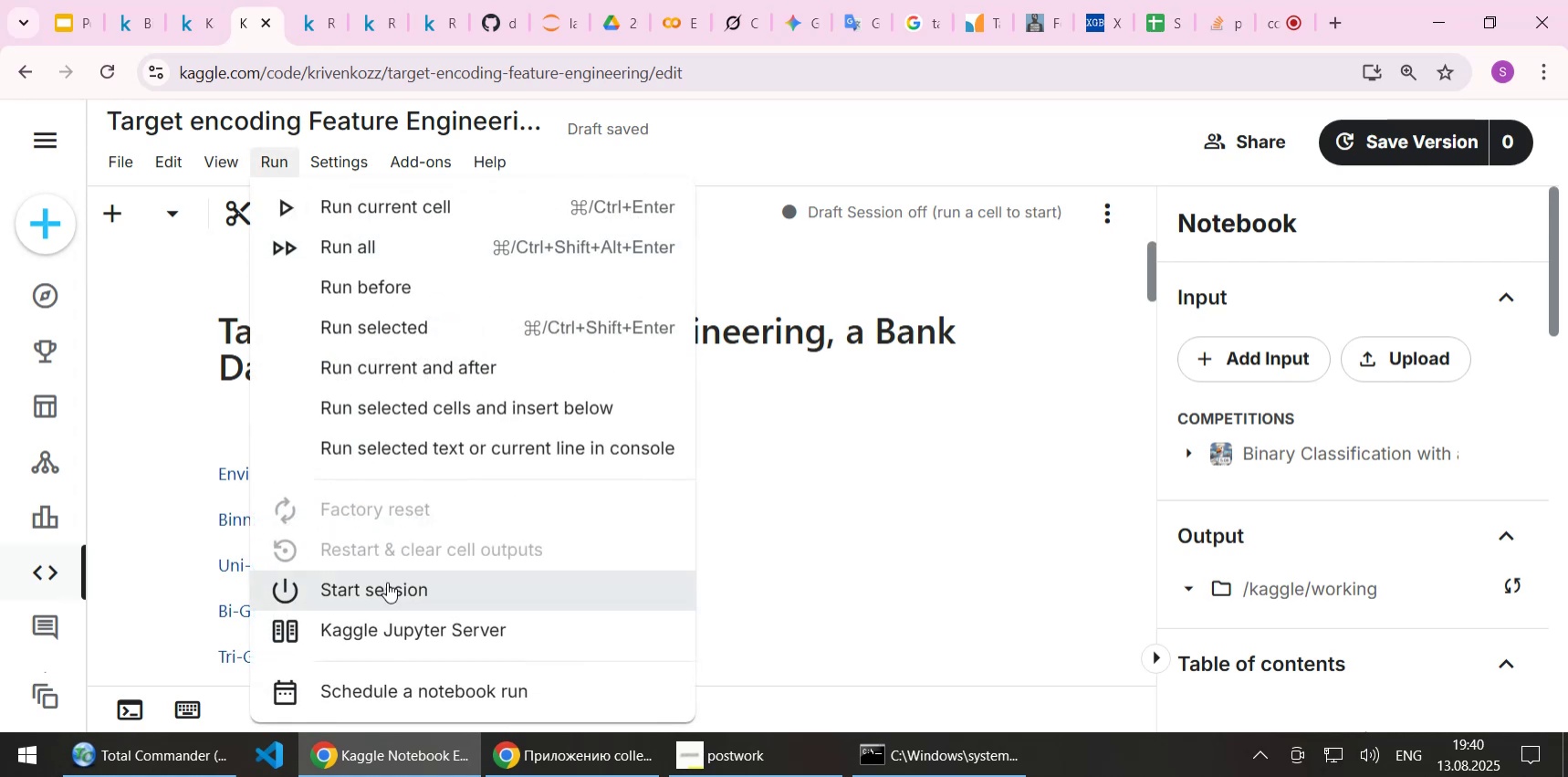 
left_click([387, 586])
 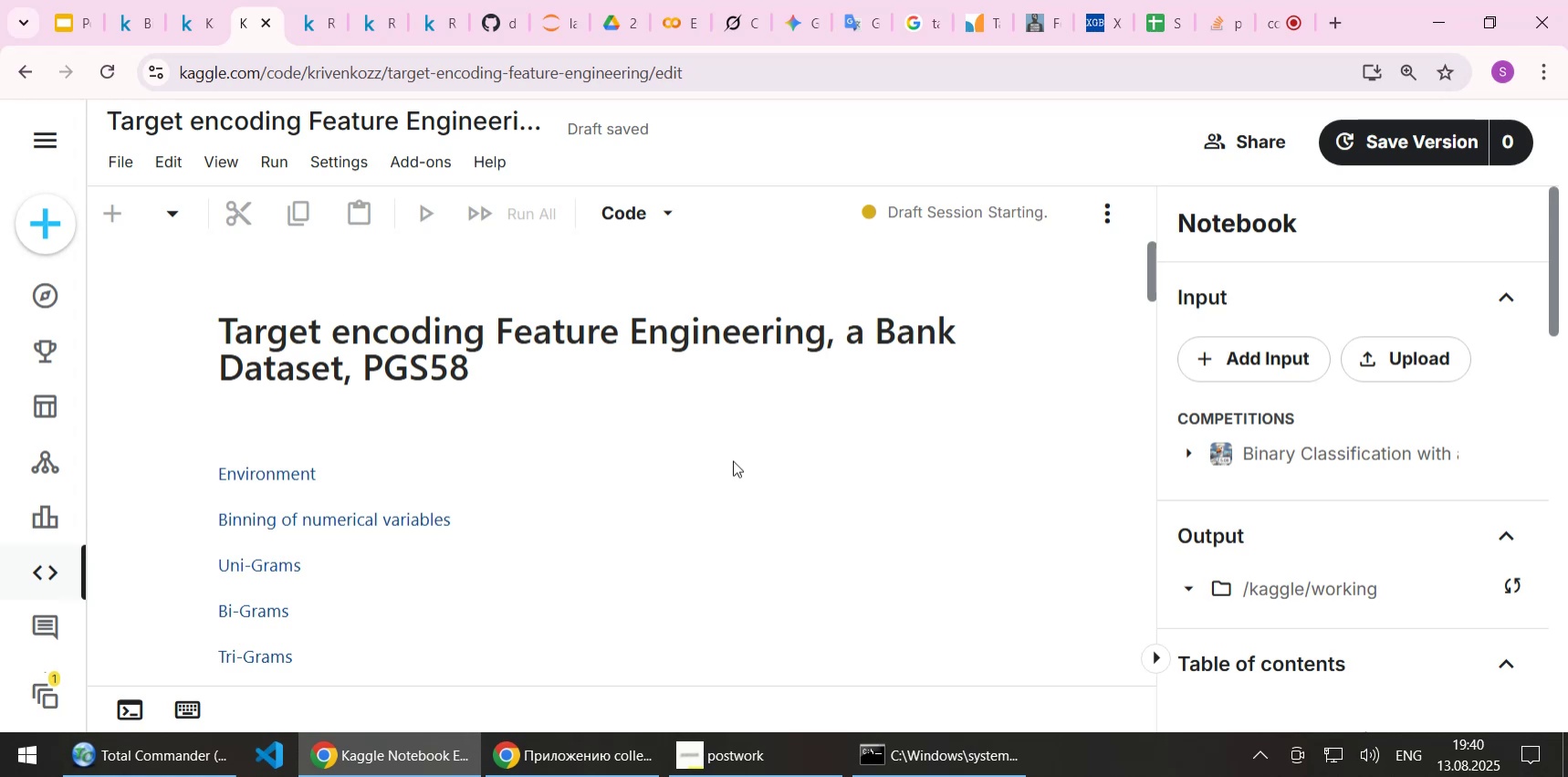 
wait(23.89)
 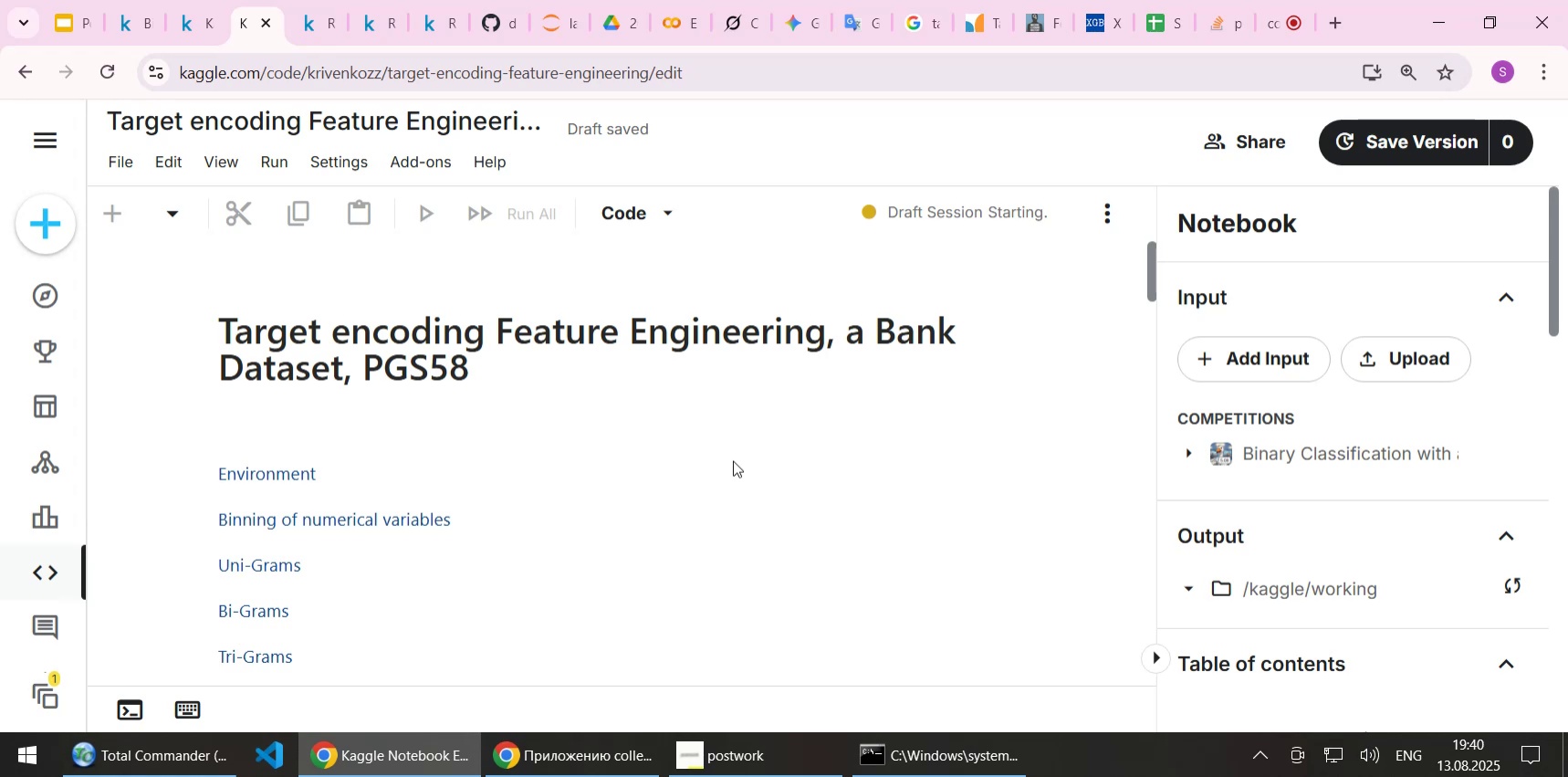 
left_click([524, 347])
 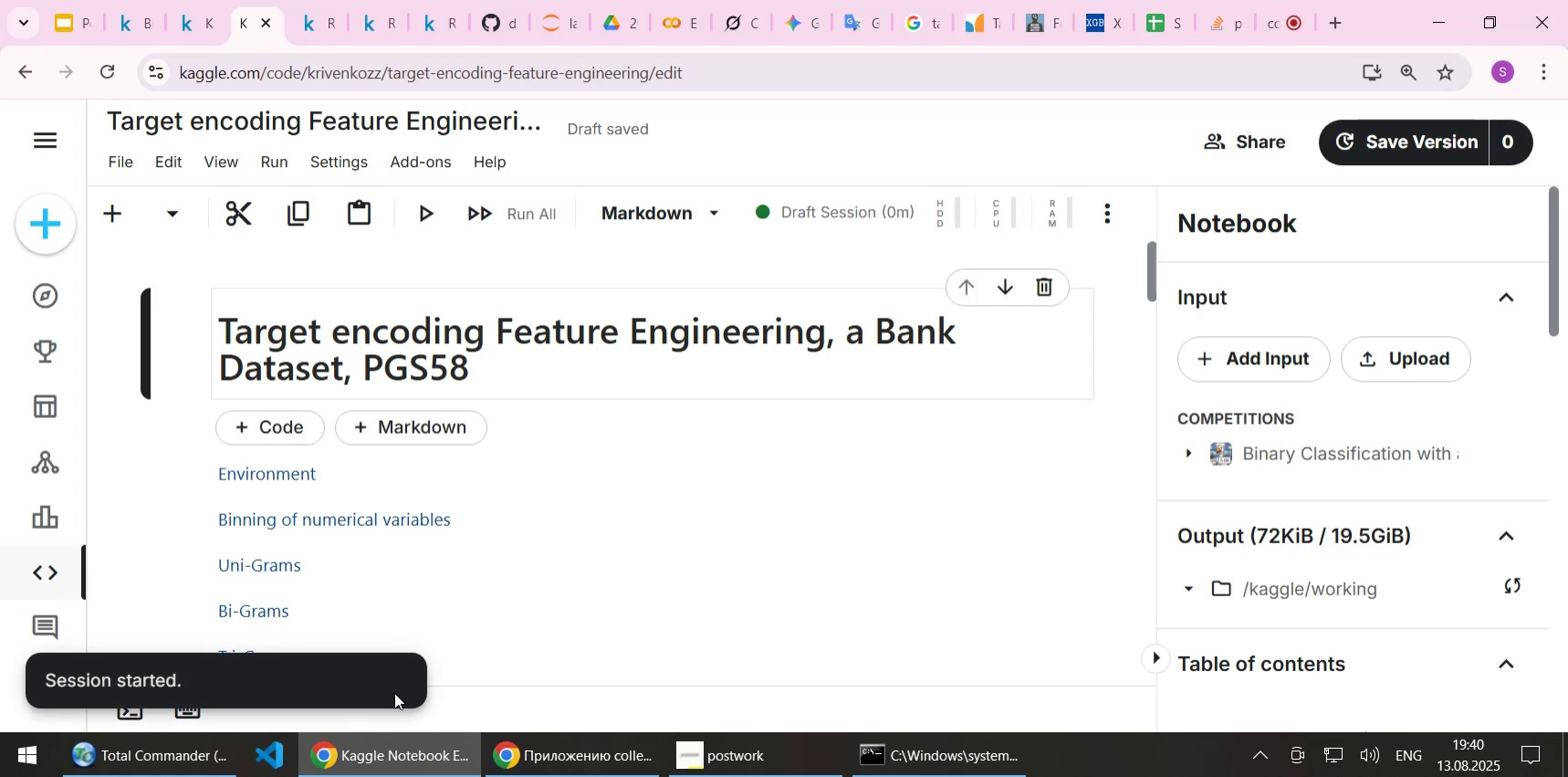 
left_click_drag(start_coordinate=[383, 667], to_coordinate=[392, 666])
 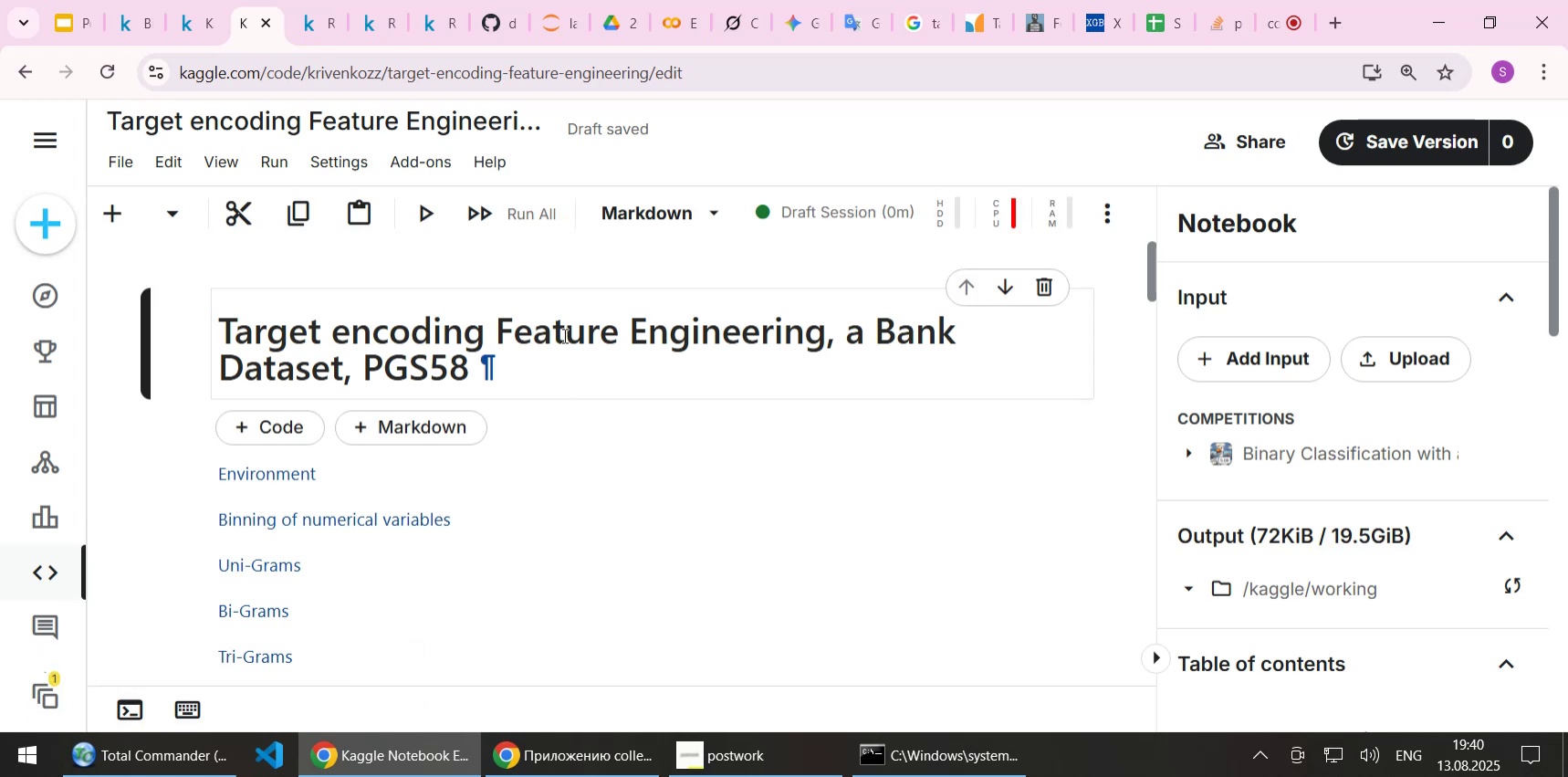 
left_click([563, 335])
 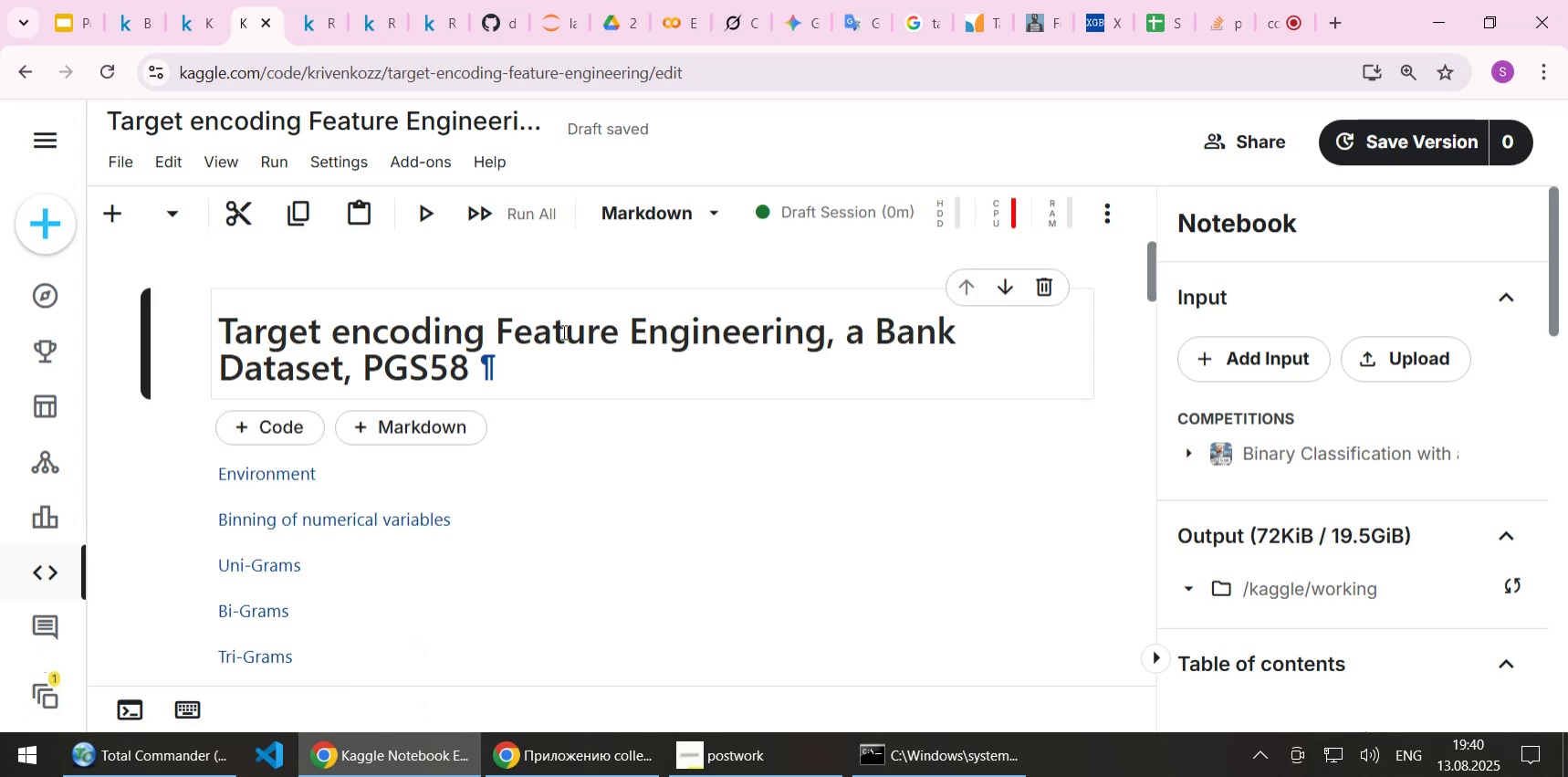 
key(Shift+Enter)
 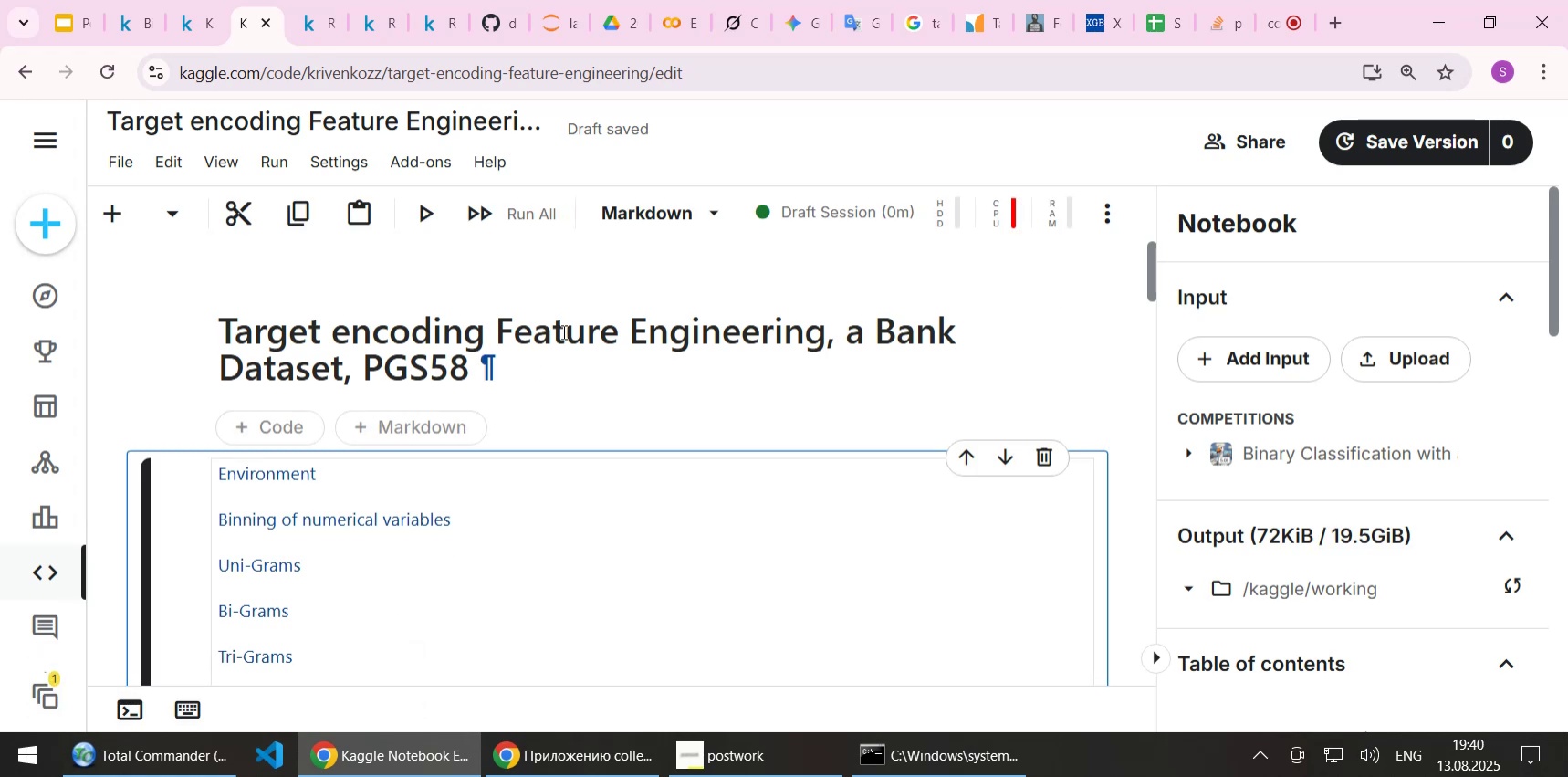 
key(Shift+ShiftLeft)
 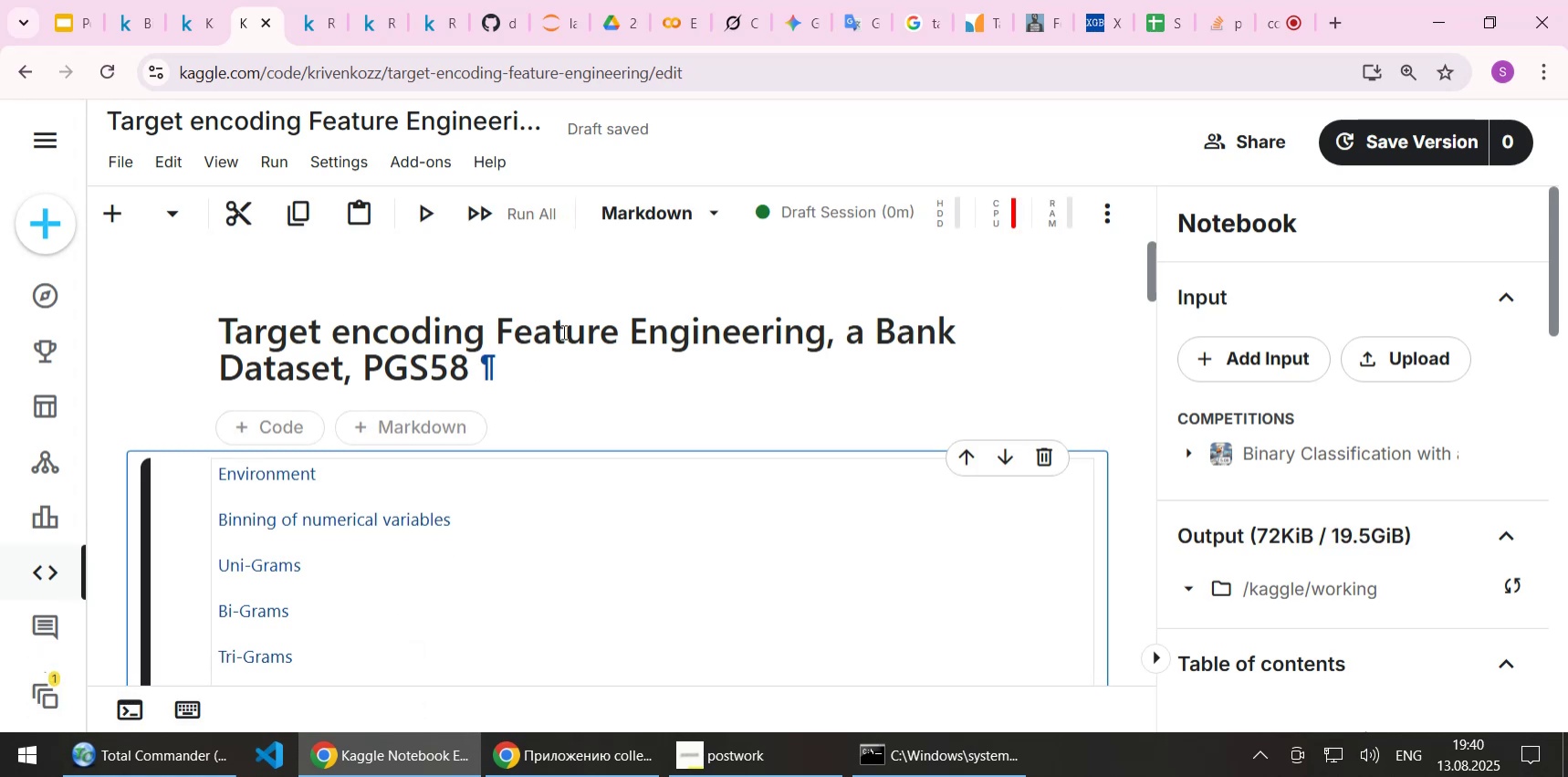 
key(Shift+Enter)
 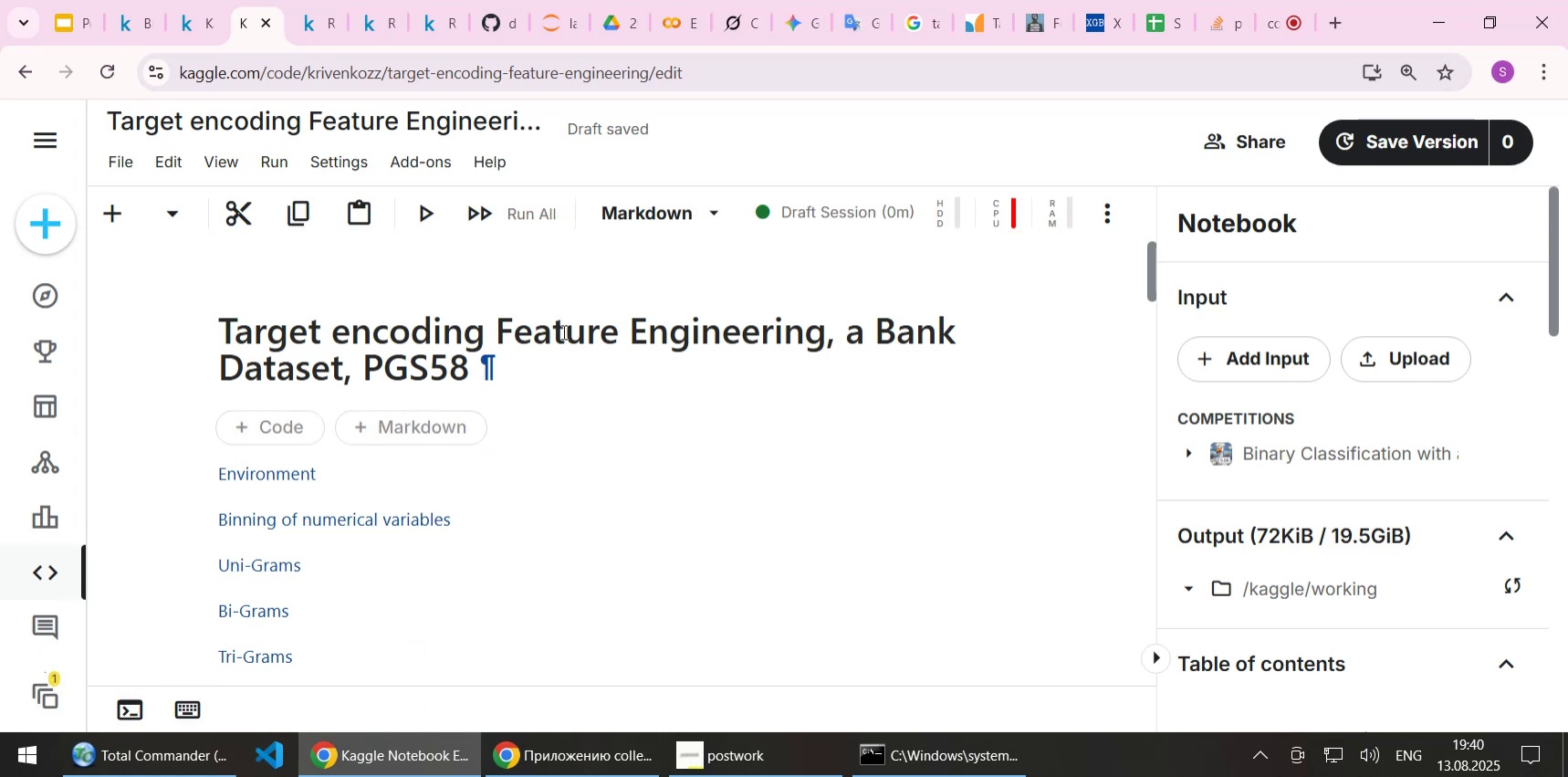 
scroll: coordinate [568, 353], scroll_direction: down, amount: 3.0
 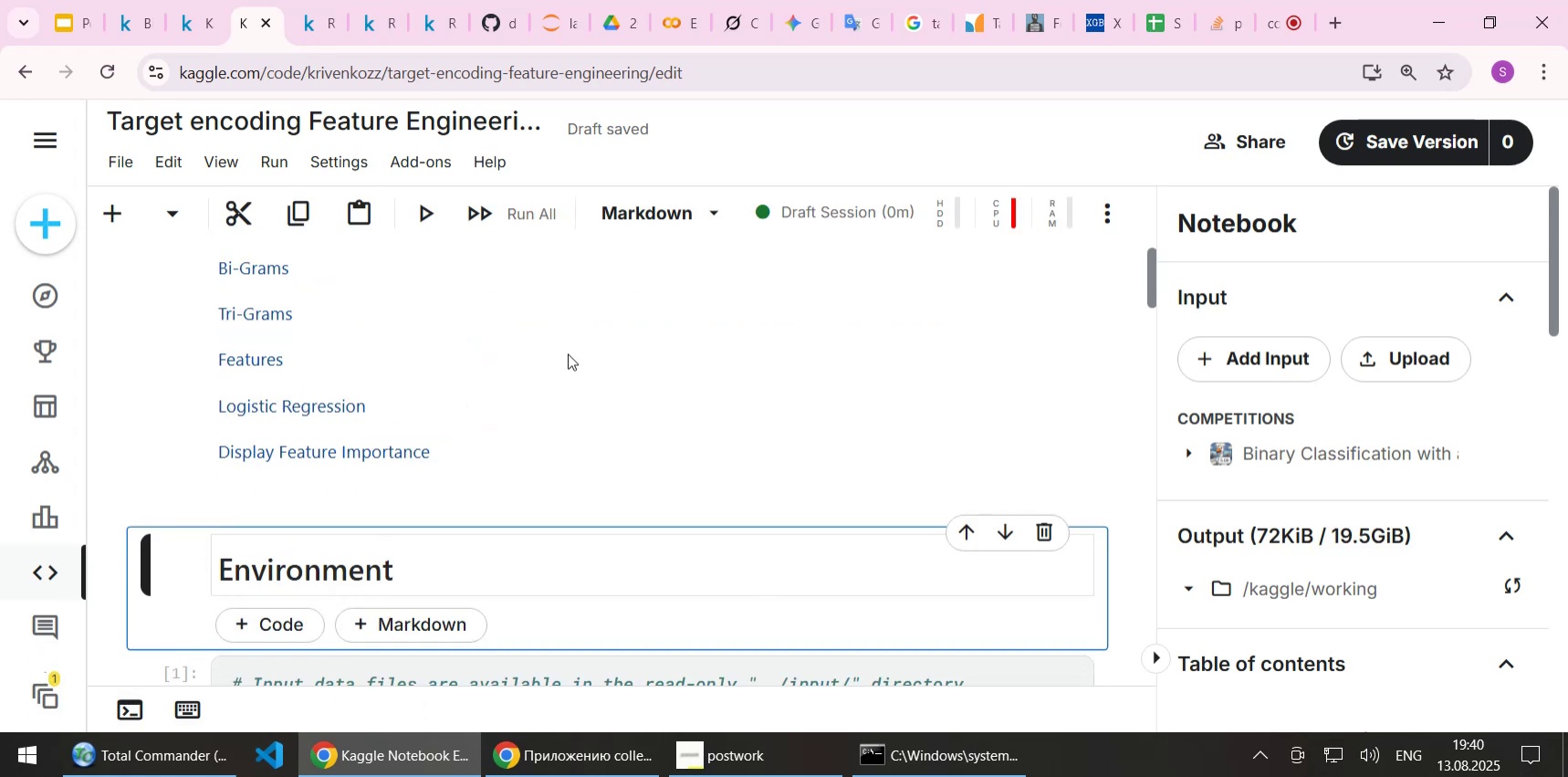 
key(Shift+Enter)
 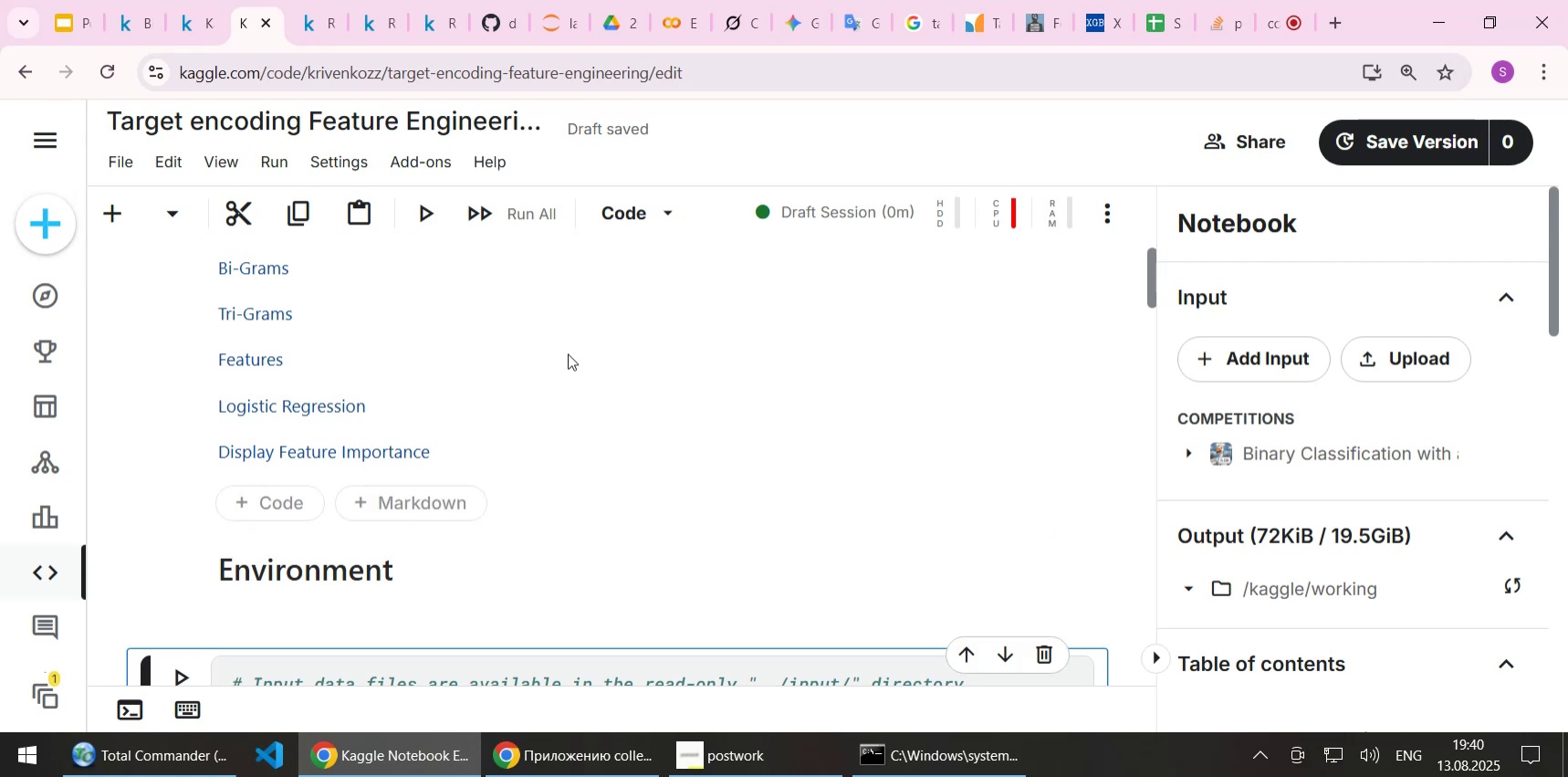 
scroll: coordinate [673, 408], scroll_direction: down, amount: 3.0
 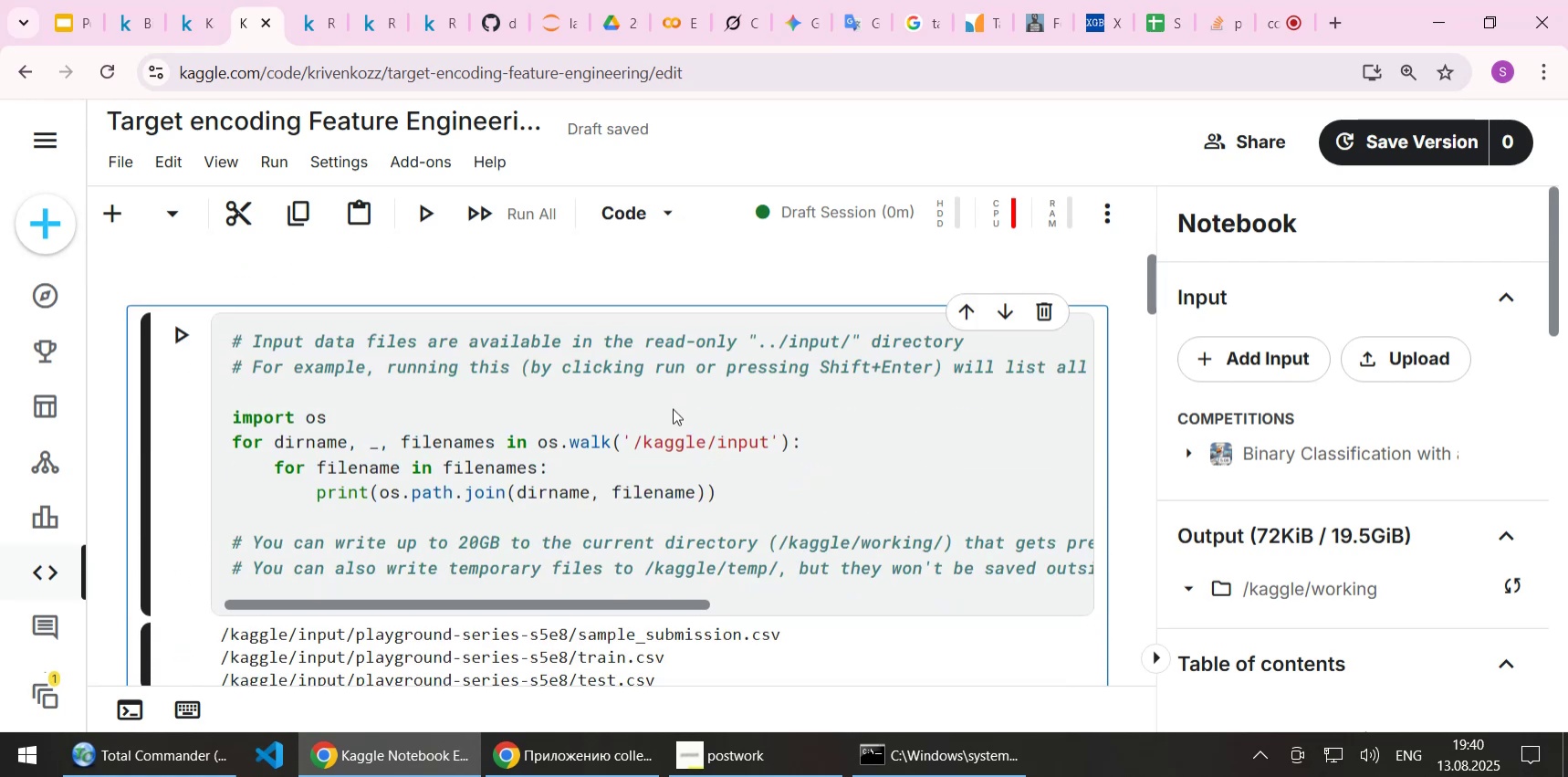 
key(Shift+Enter)
 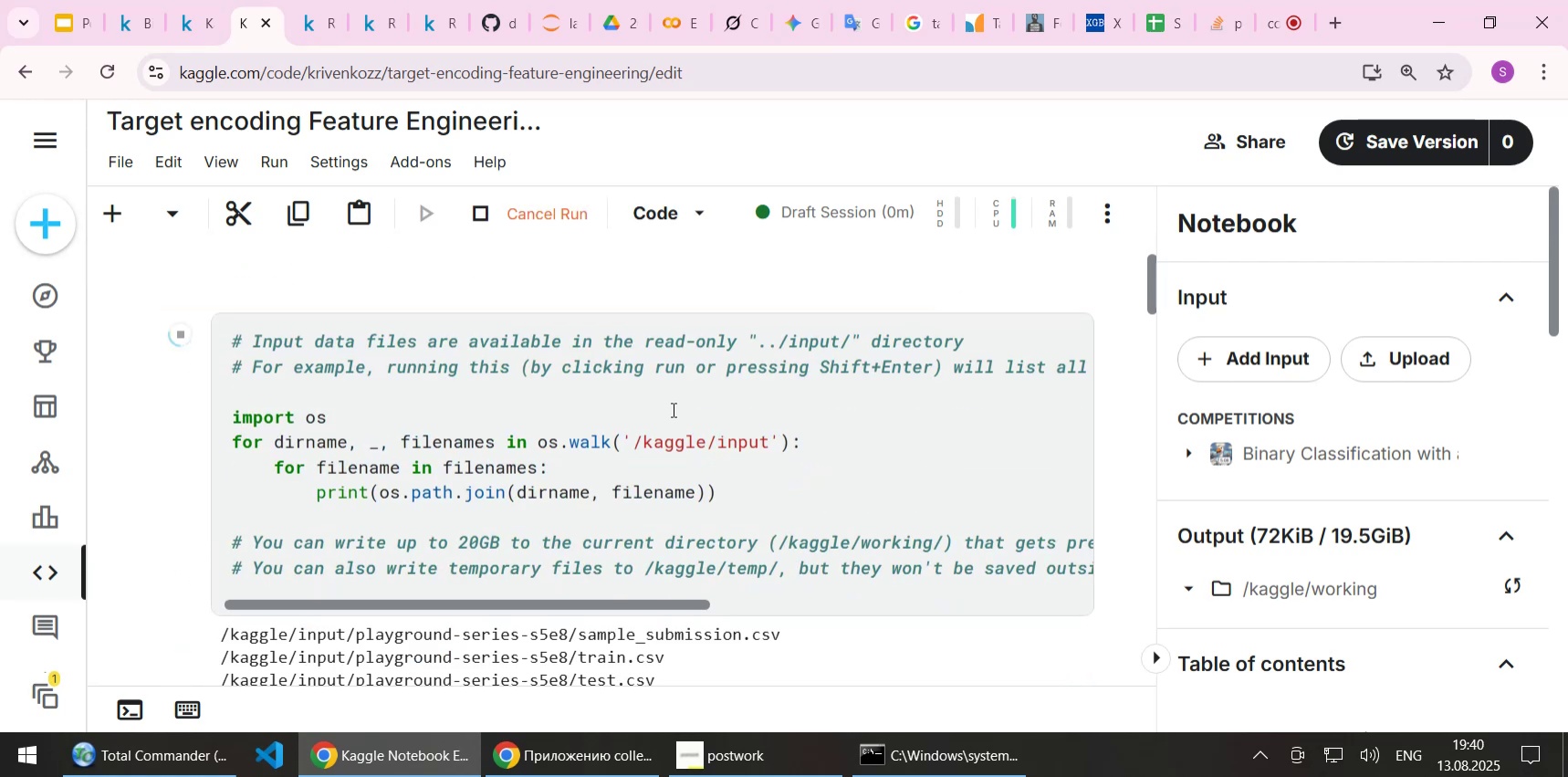 
scroll: coordinate [614, 497], scroll_direction: down, amount: 4.0
 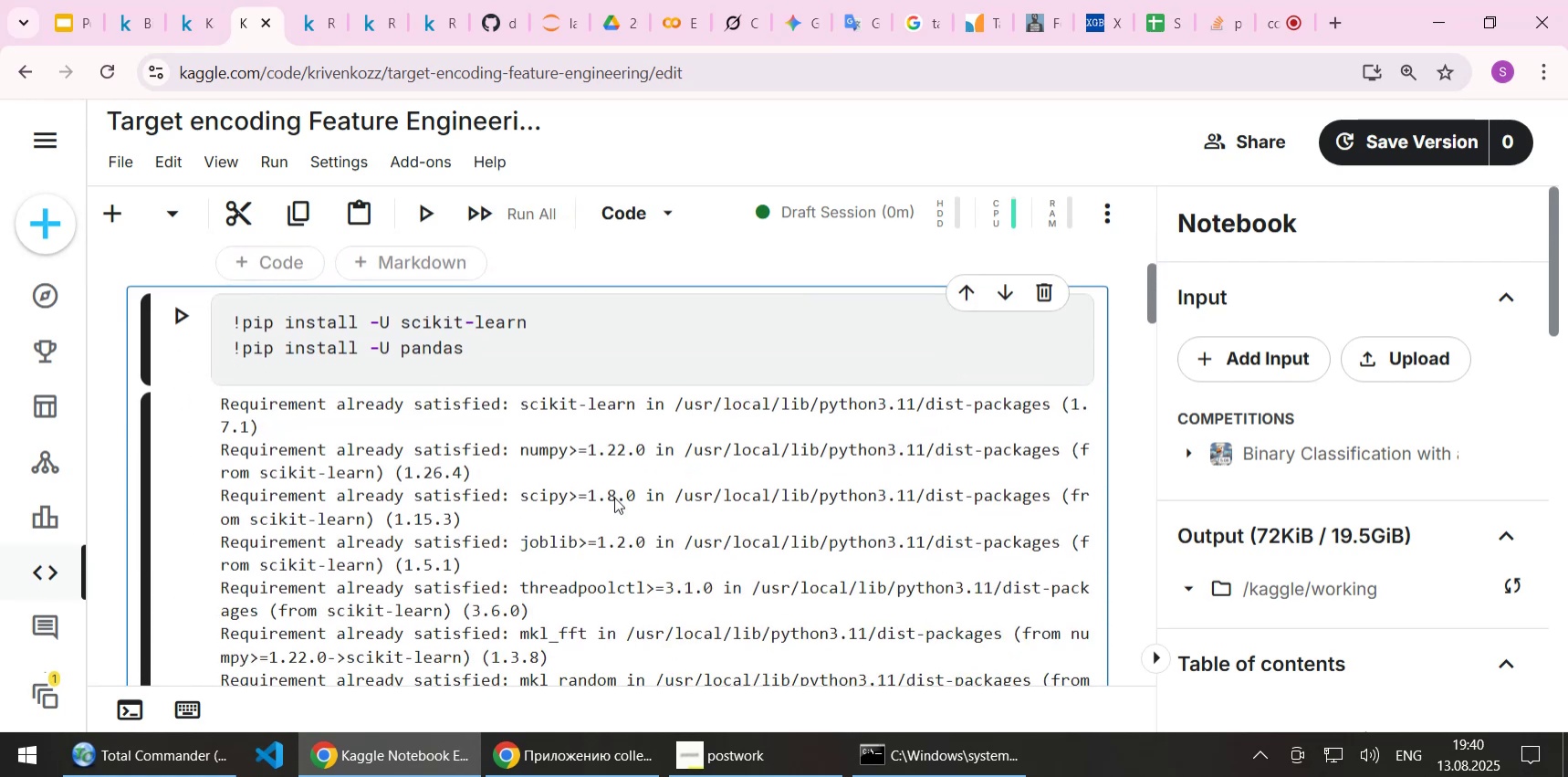 
key(Shift+Enter)
 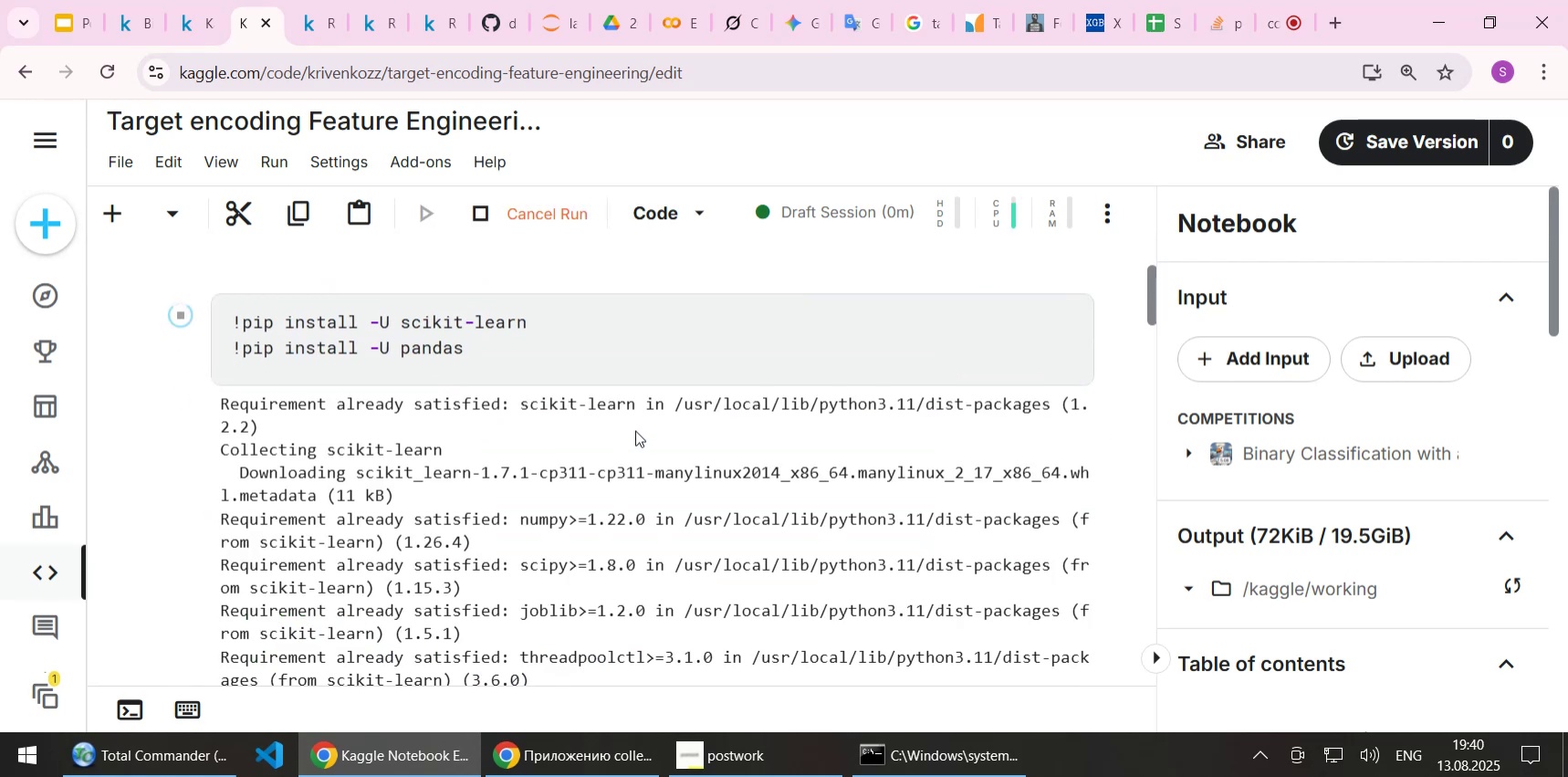 
wait(5.53)
 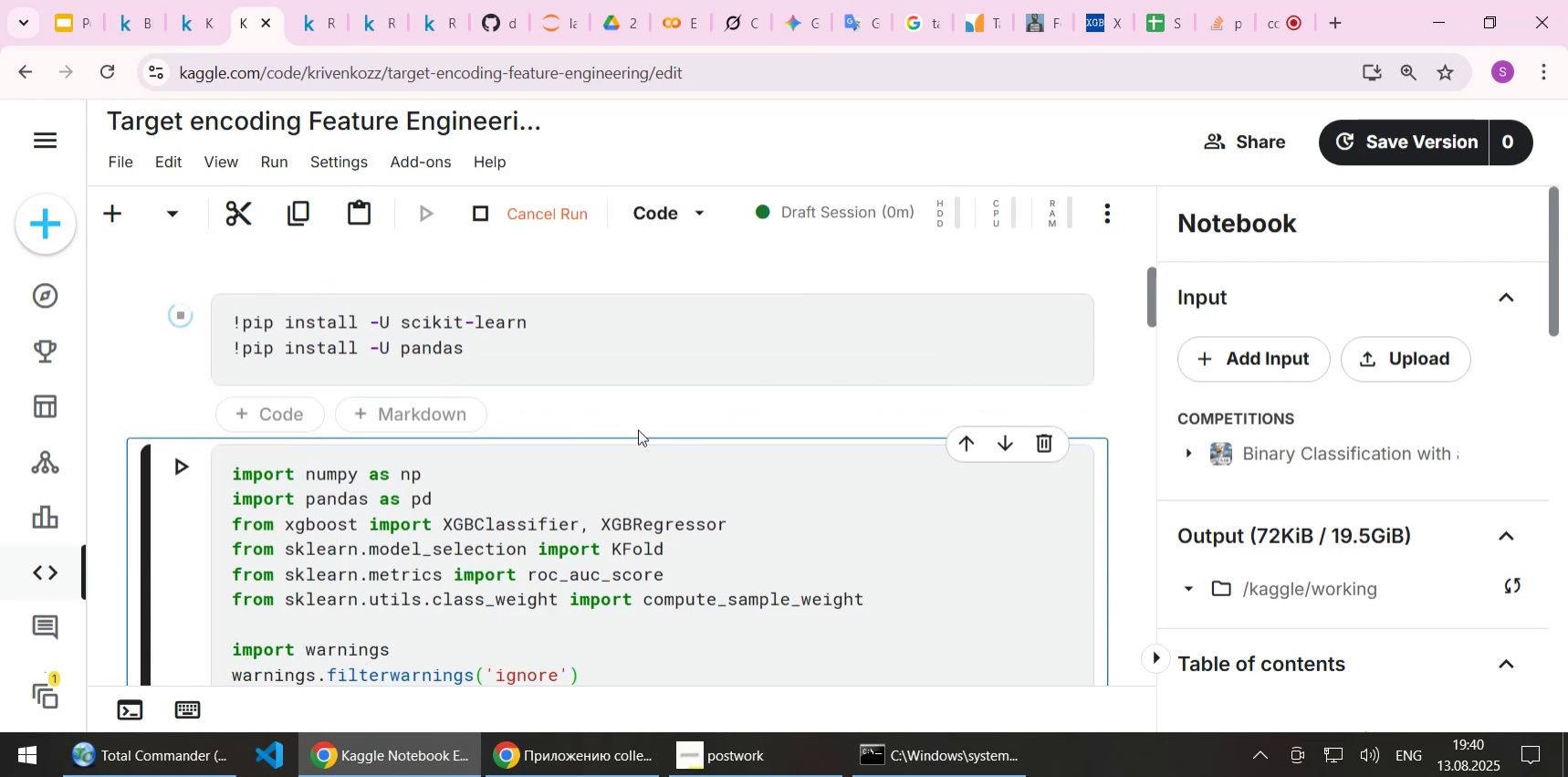 
scroll: coordinate [763, 445], scroll_direction: down, amount: 9.0
 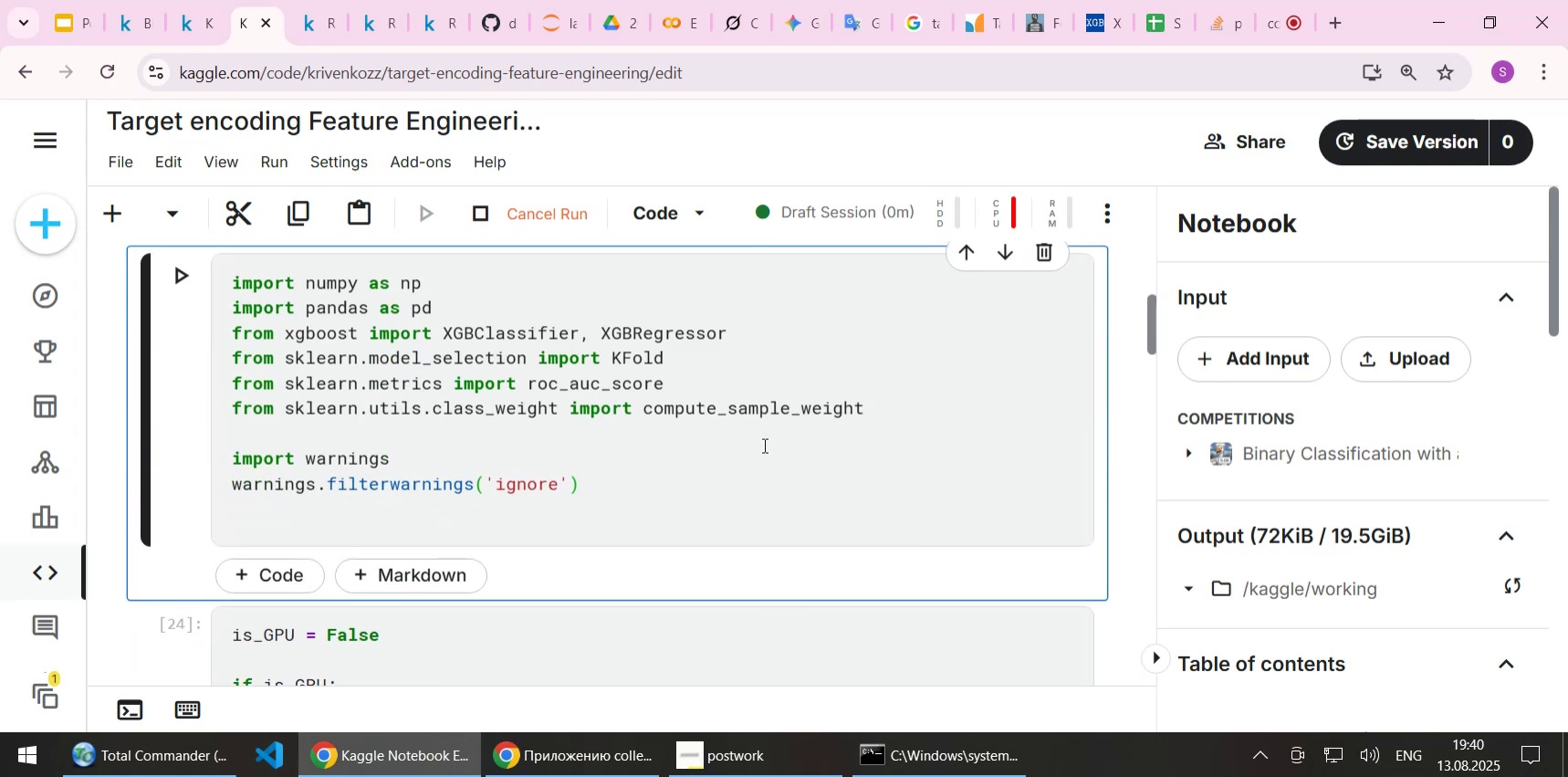 
key(Shift+Enter)
 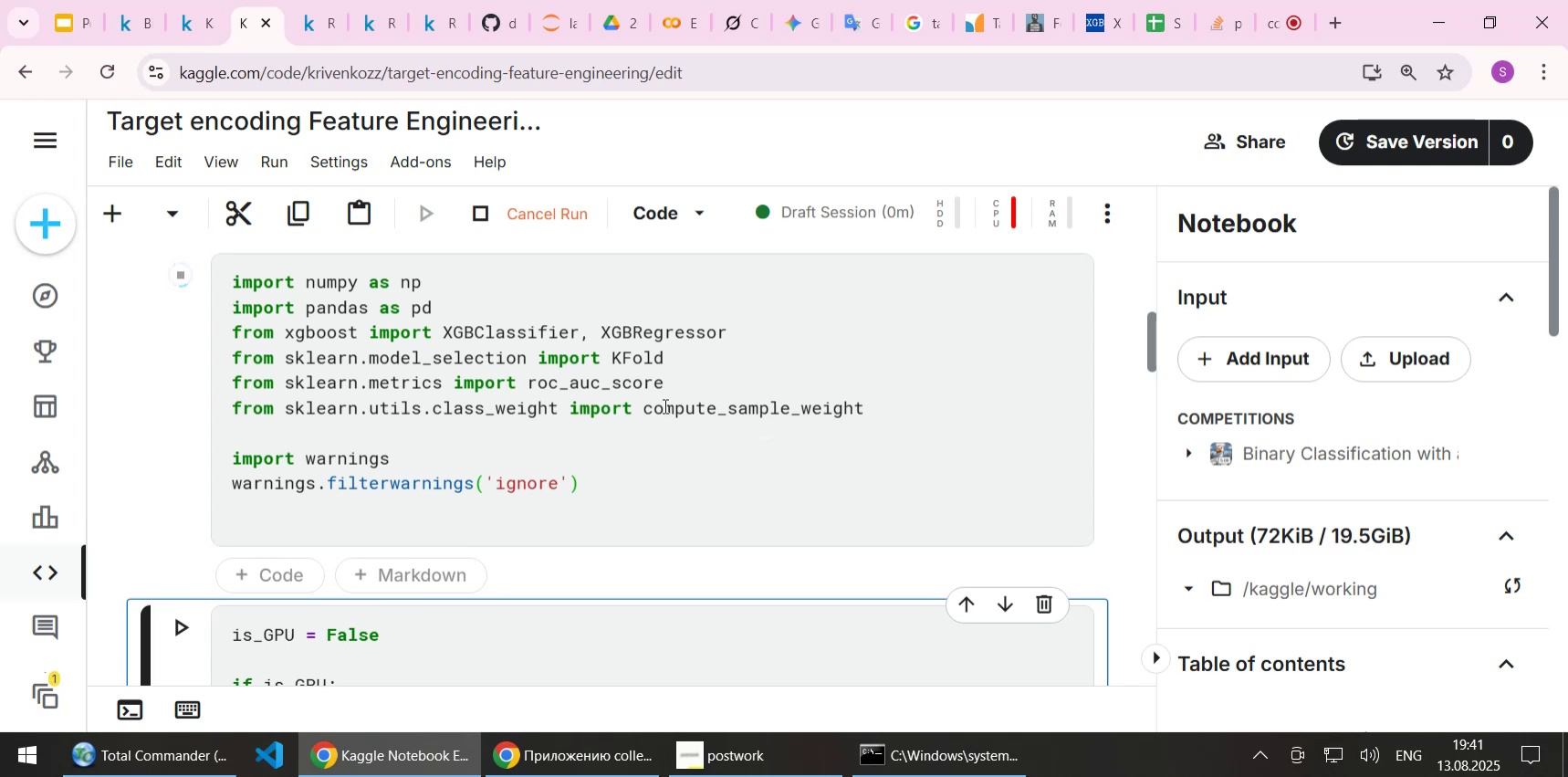 
wait(8.89)
 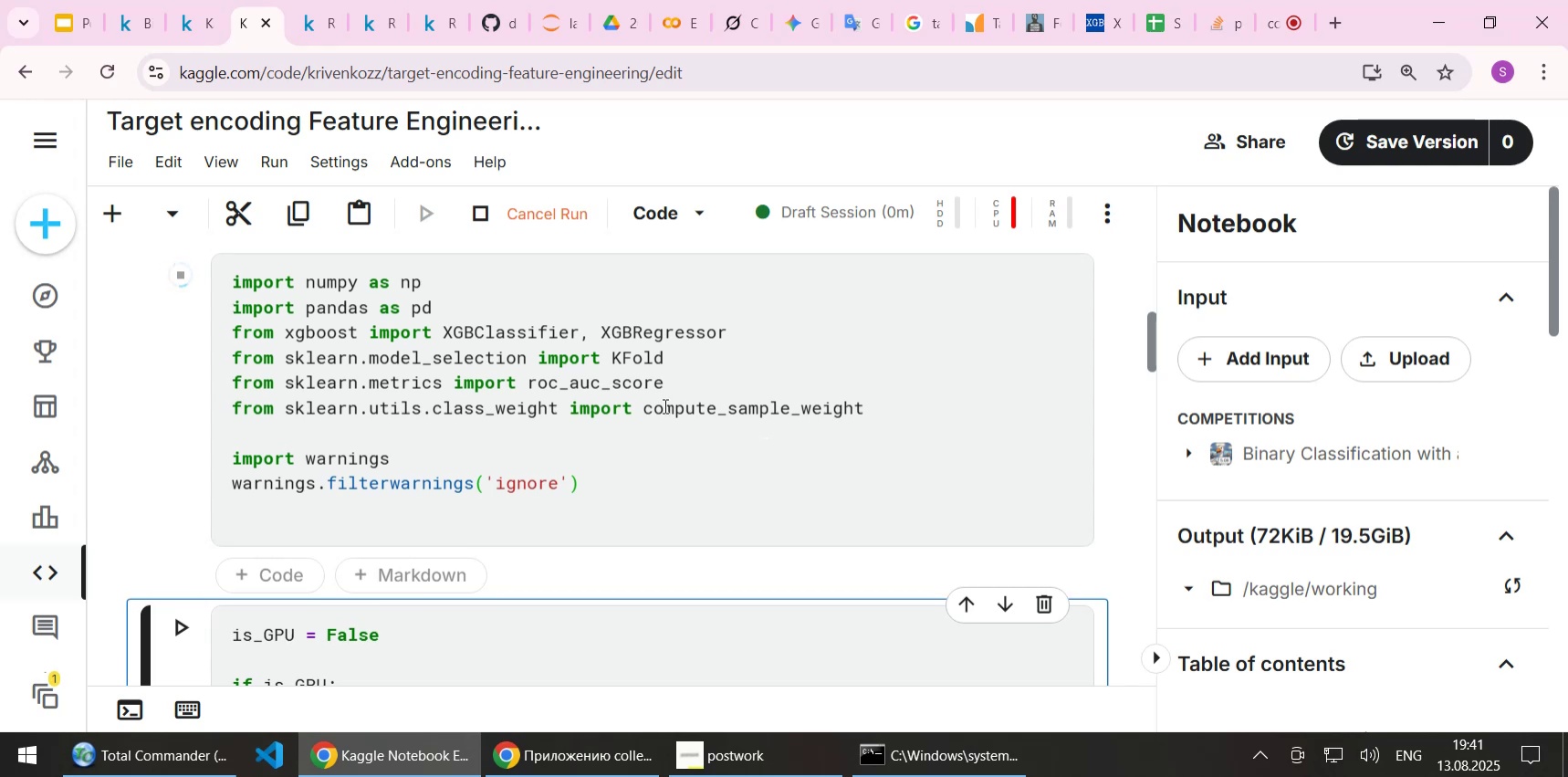 
scroll: coordinate [663, 406], scroll_direction: down, amount: 2.0
 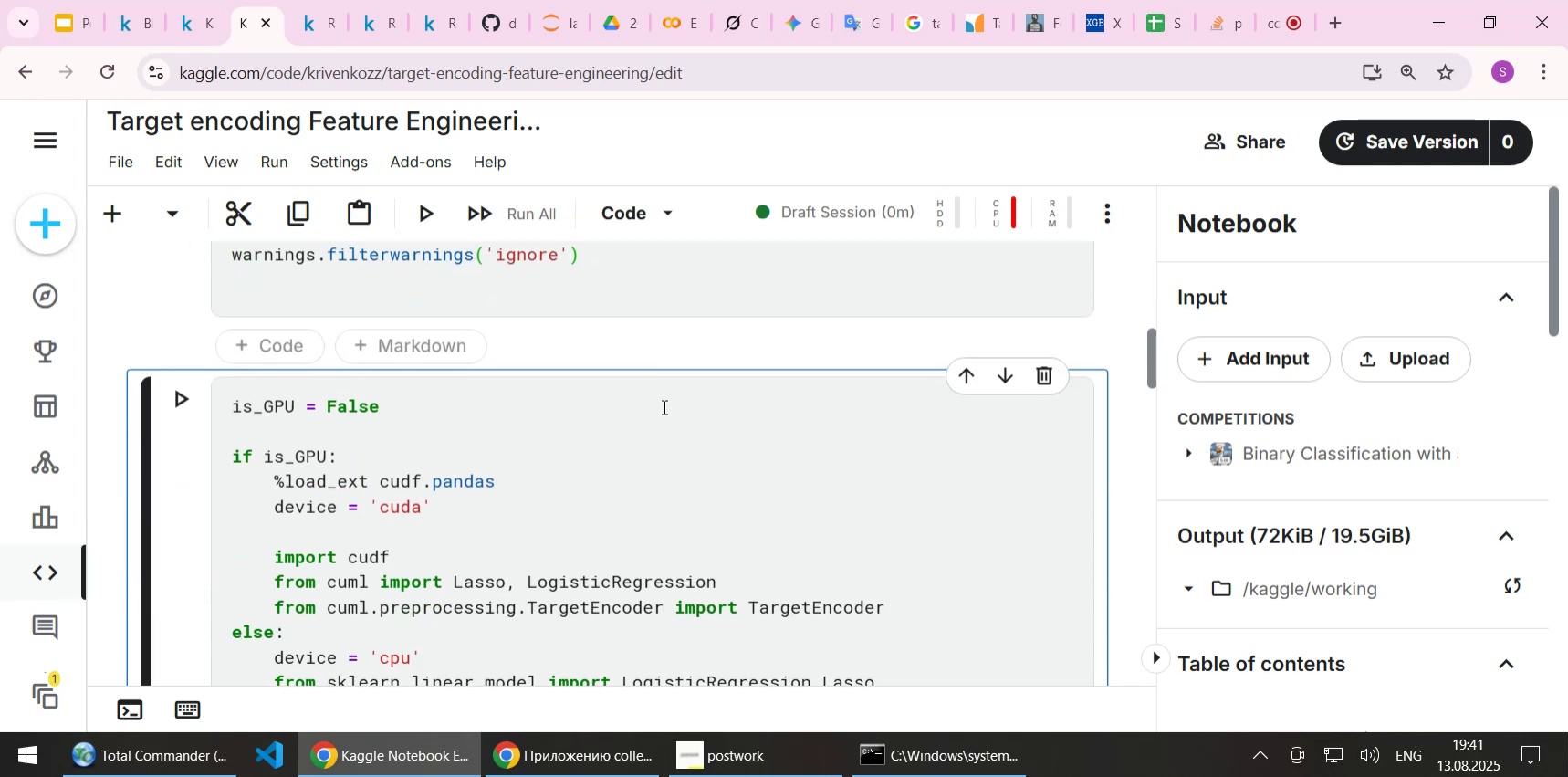 
scroll: coordinate [663, 406], scroll_direction: up, amount: 2.0
 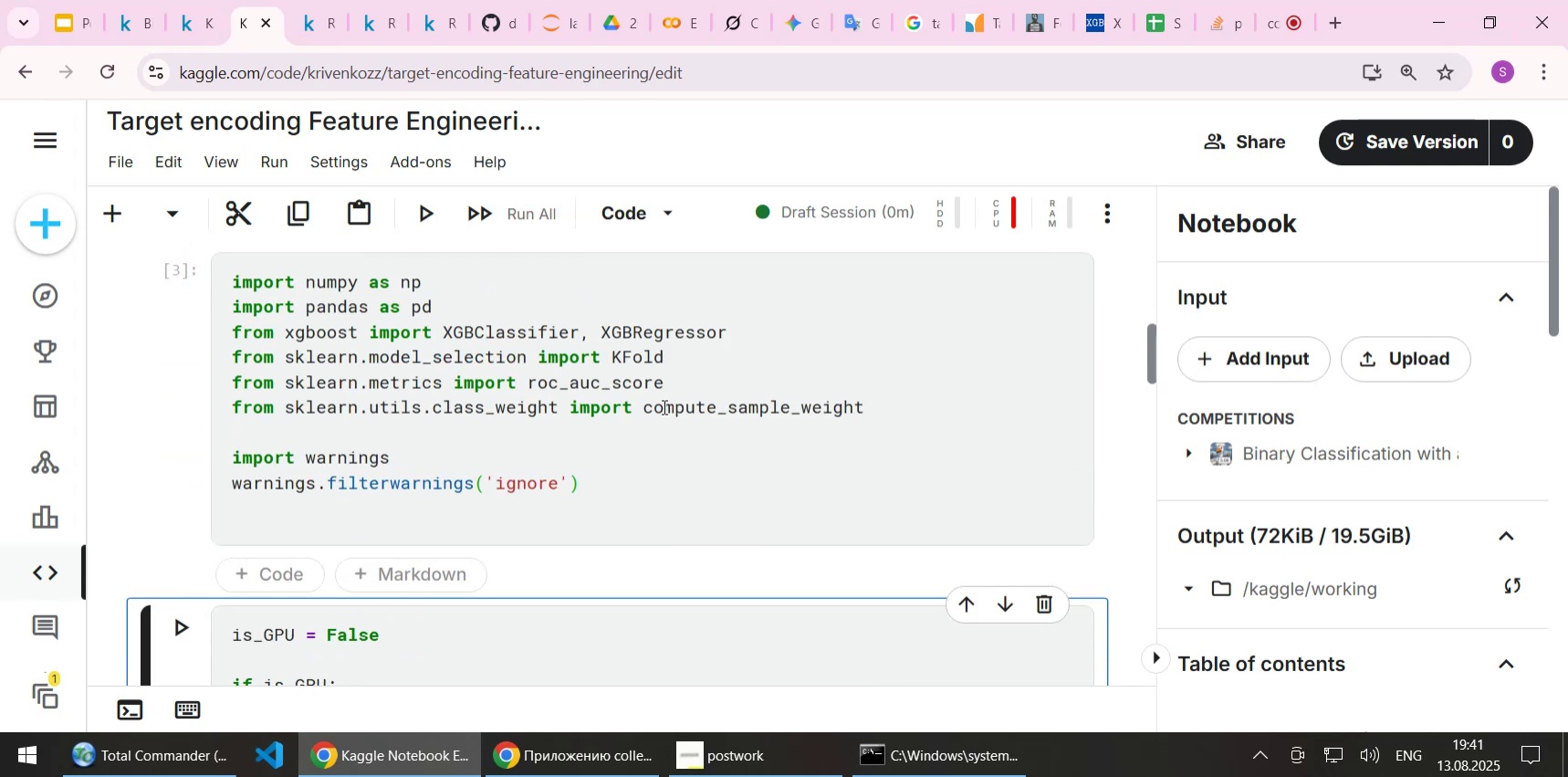 
scroll: coordinate [663, 406], scroll_direction: down, amount: 3.0
 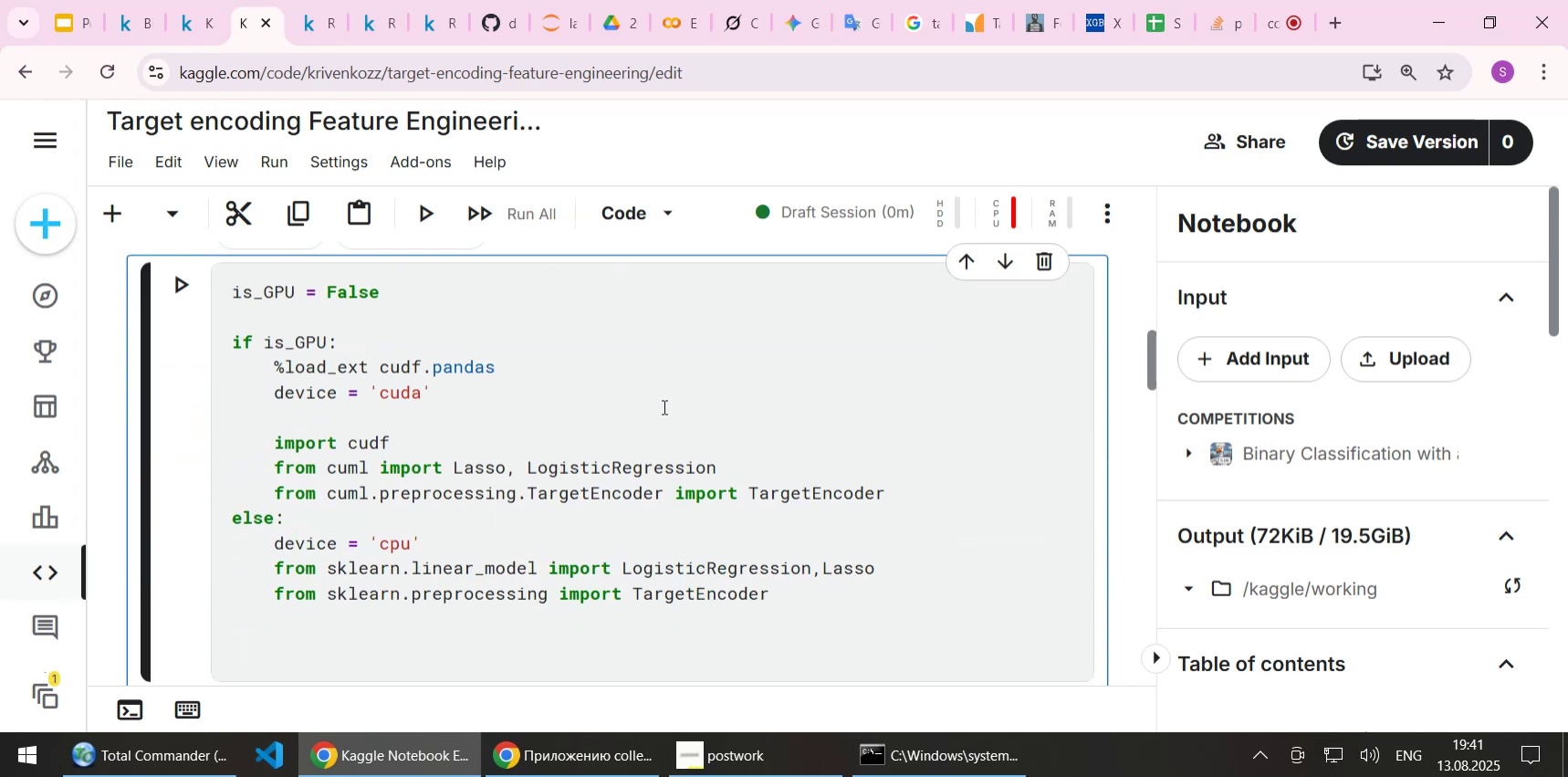 
key(Shift+Enter)
 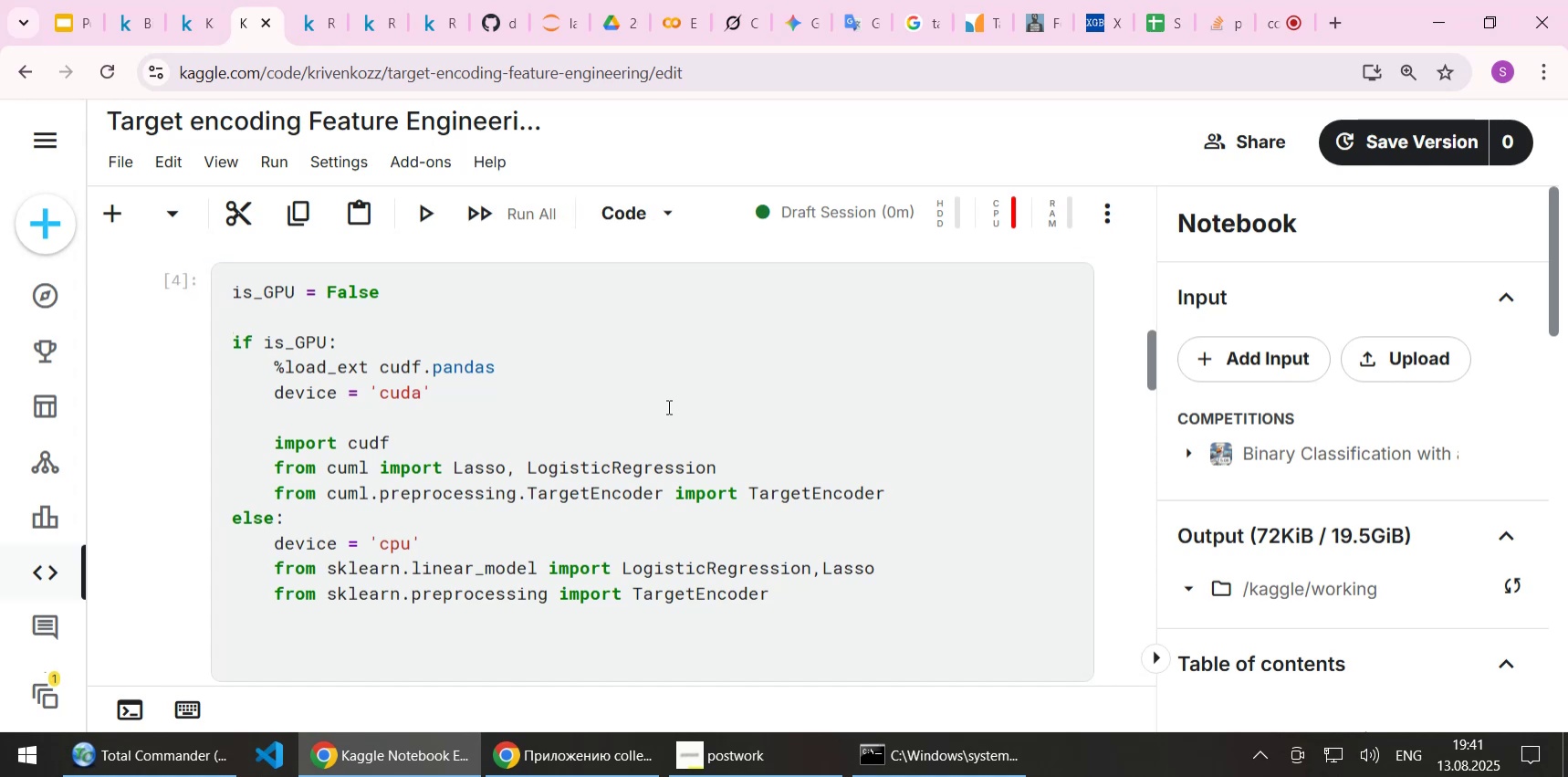 
scroll: coordinate [667, 417], scroll_direction: down, amount: 2.0
 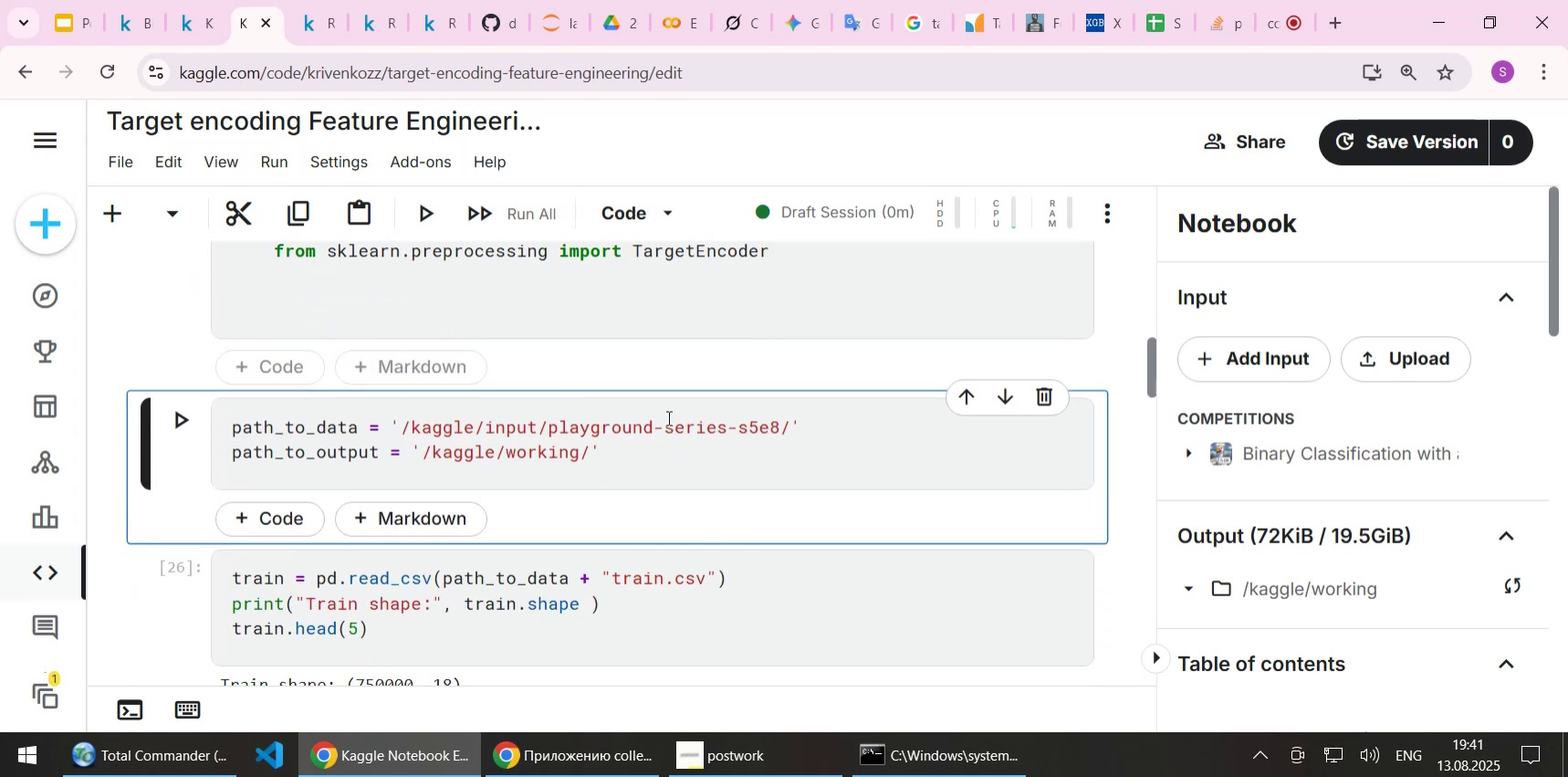 
key(Shift+Enter)
 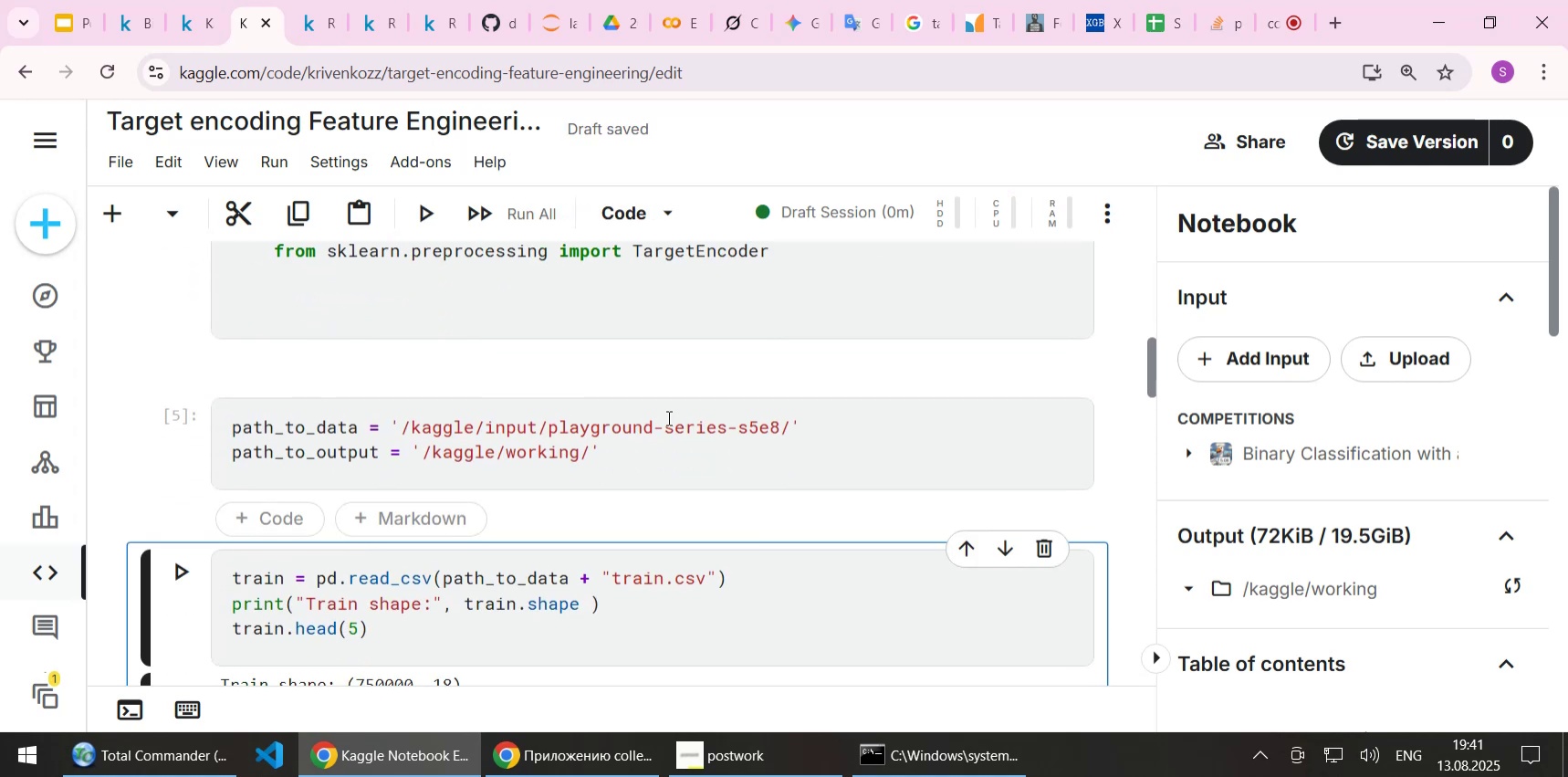 
wait(5.74)
 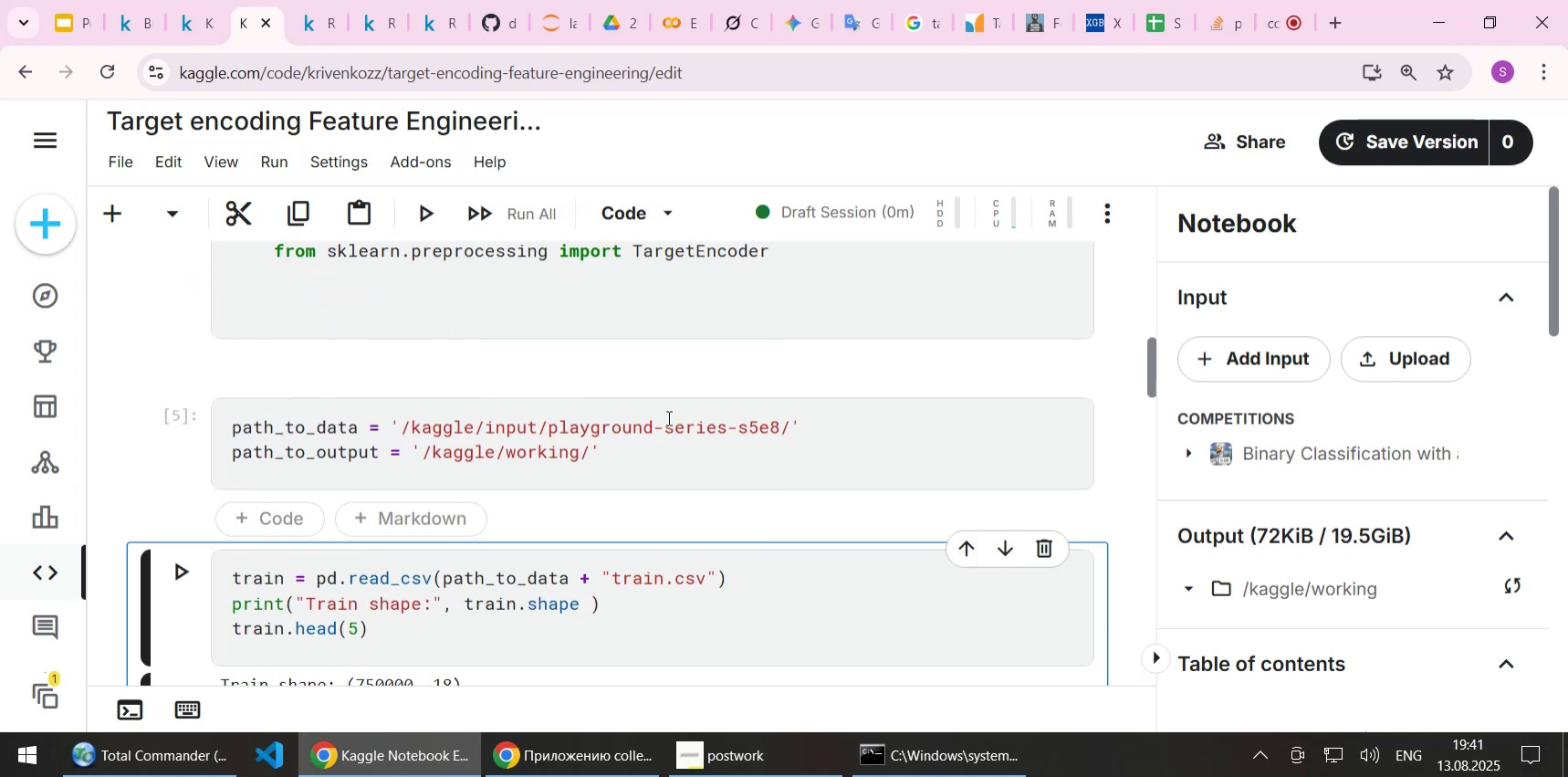 
scroll: coordinate [667, 417], scroll_direction: up, amount: 41.0
 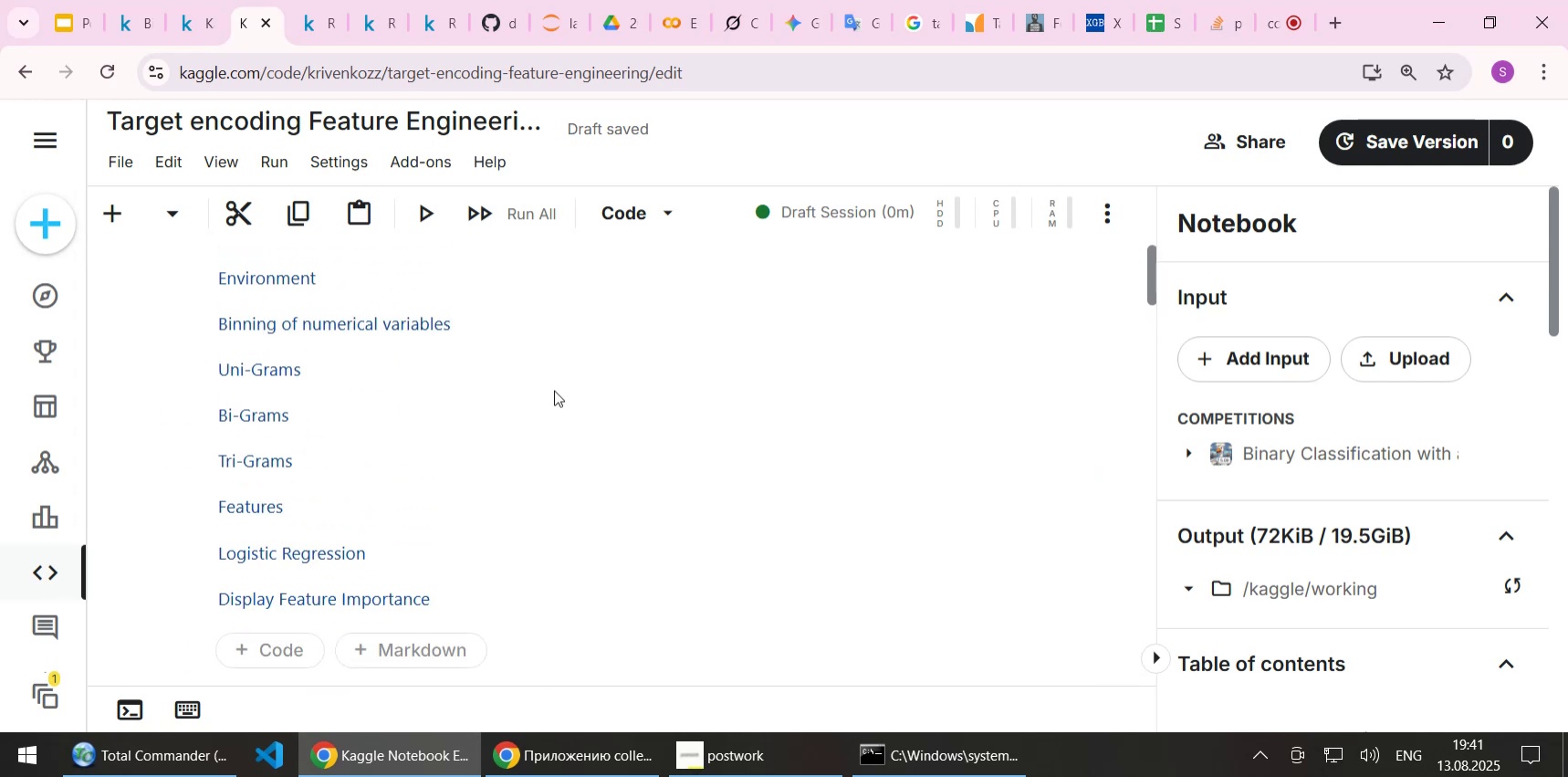 
scroll: coordinate [632, 458], scroll_direction: down, amount: 46.0
 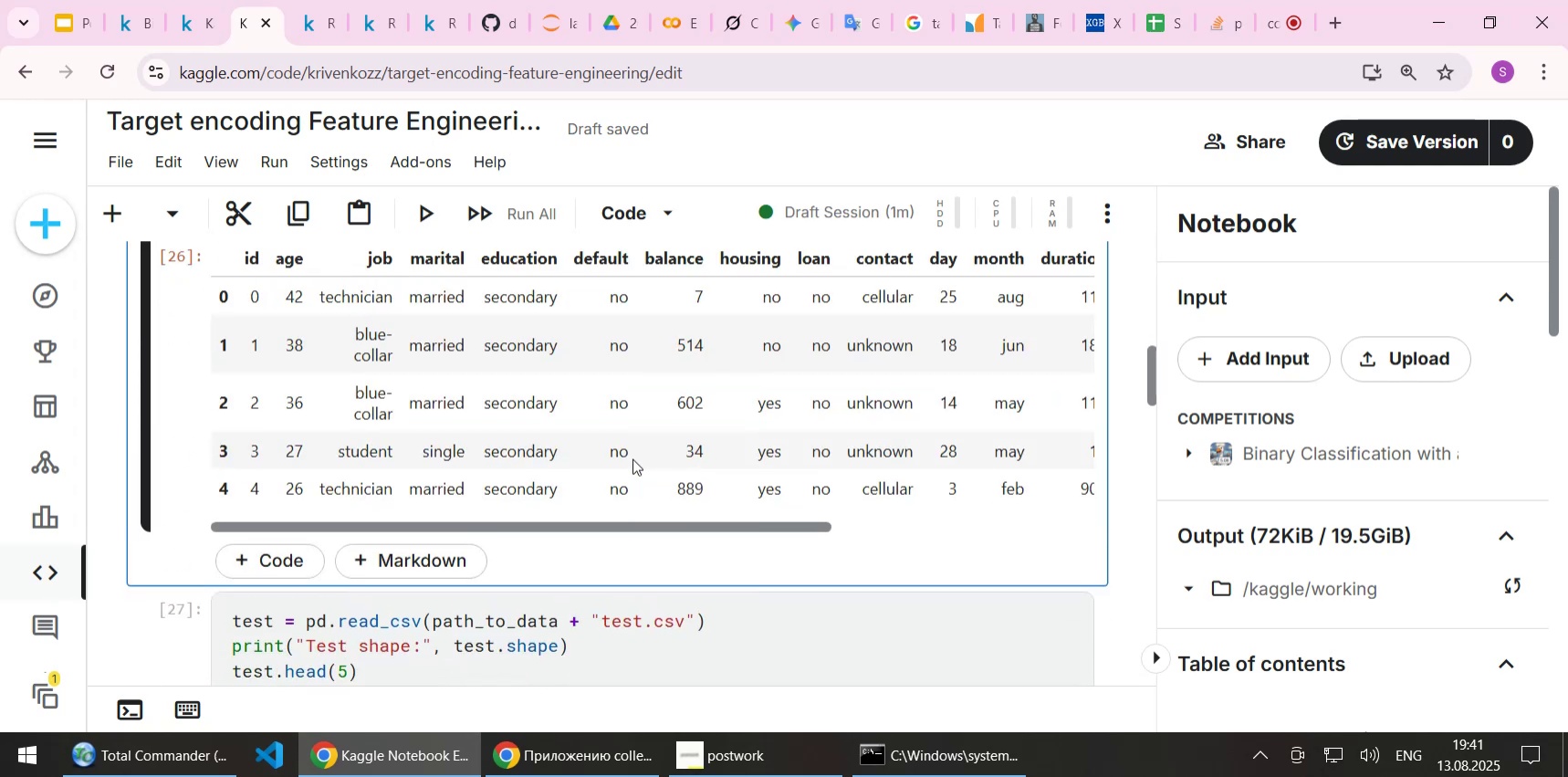 
scroll: coordinate [632, 458], scroll_direction: up, amount: 1.0
 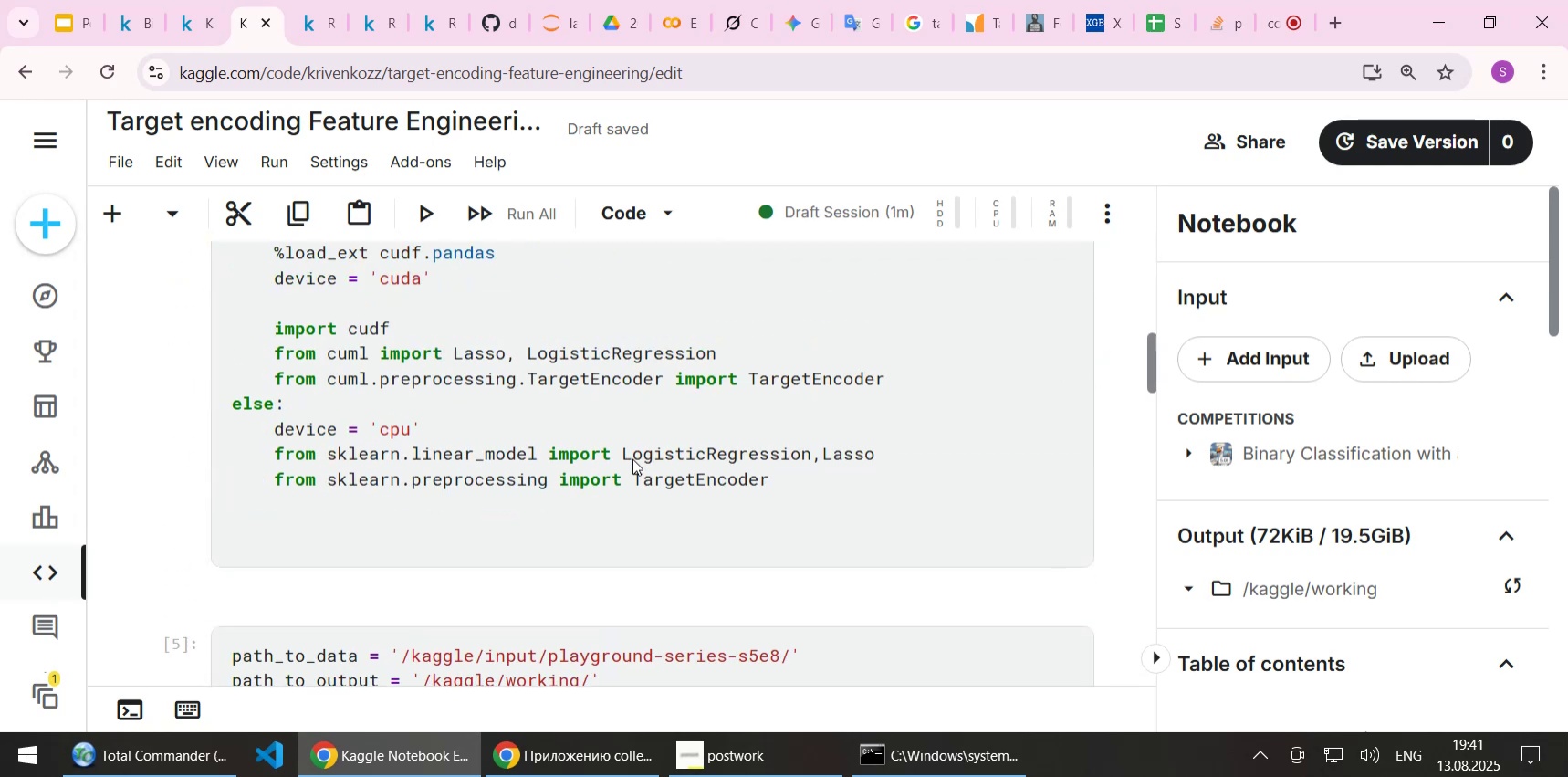 
scroll: coordinate [632, 458], scroll_direction: down, amount: 3.0
 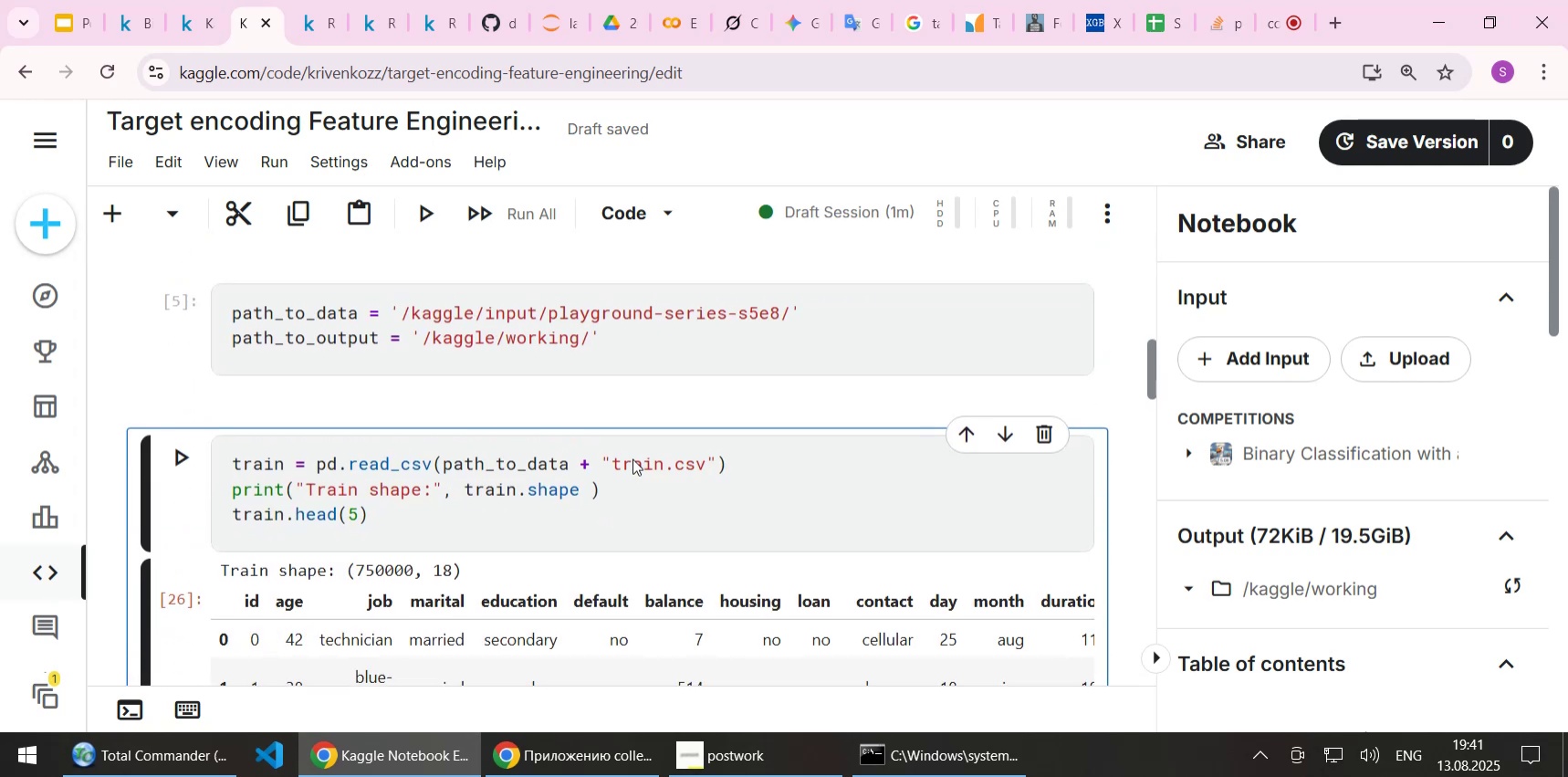 
key(Shift+Enter)
 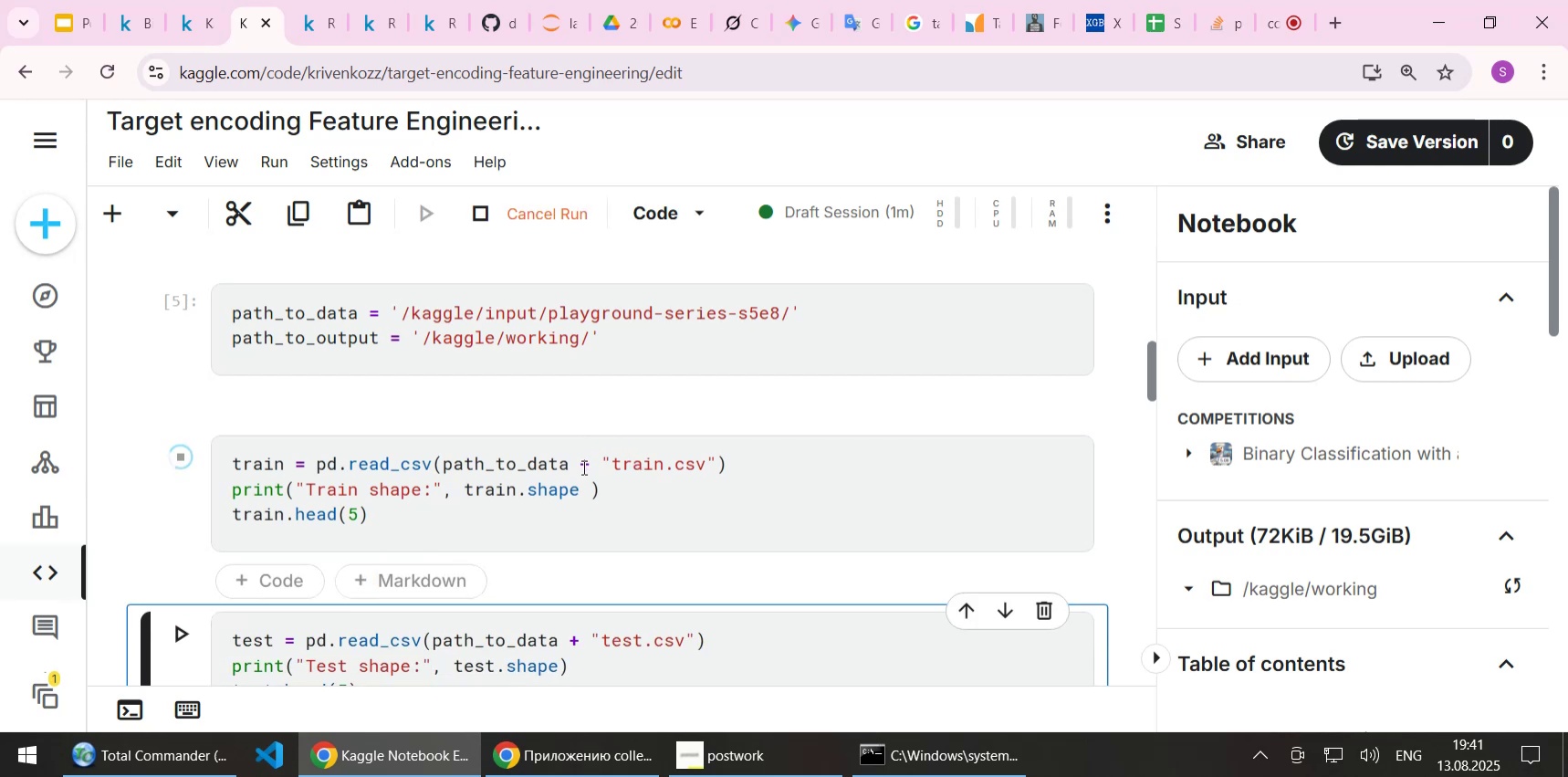 
scroll: coordinate [677, 477], scroll_direction: down, amount: 5.0
 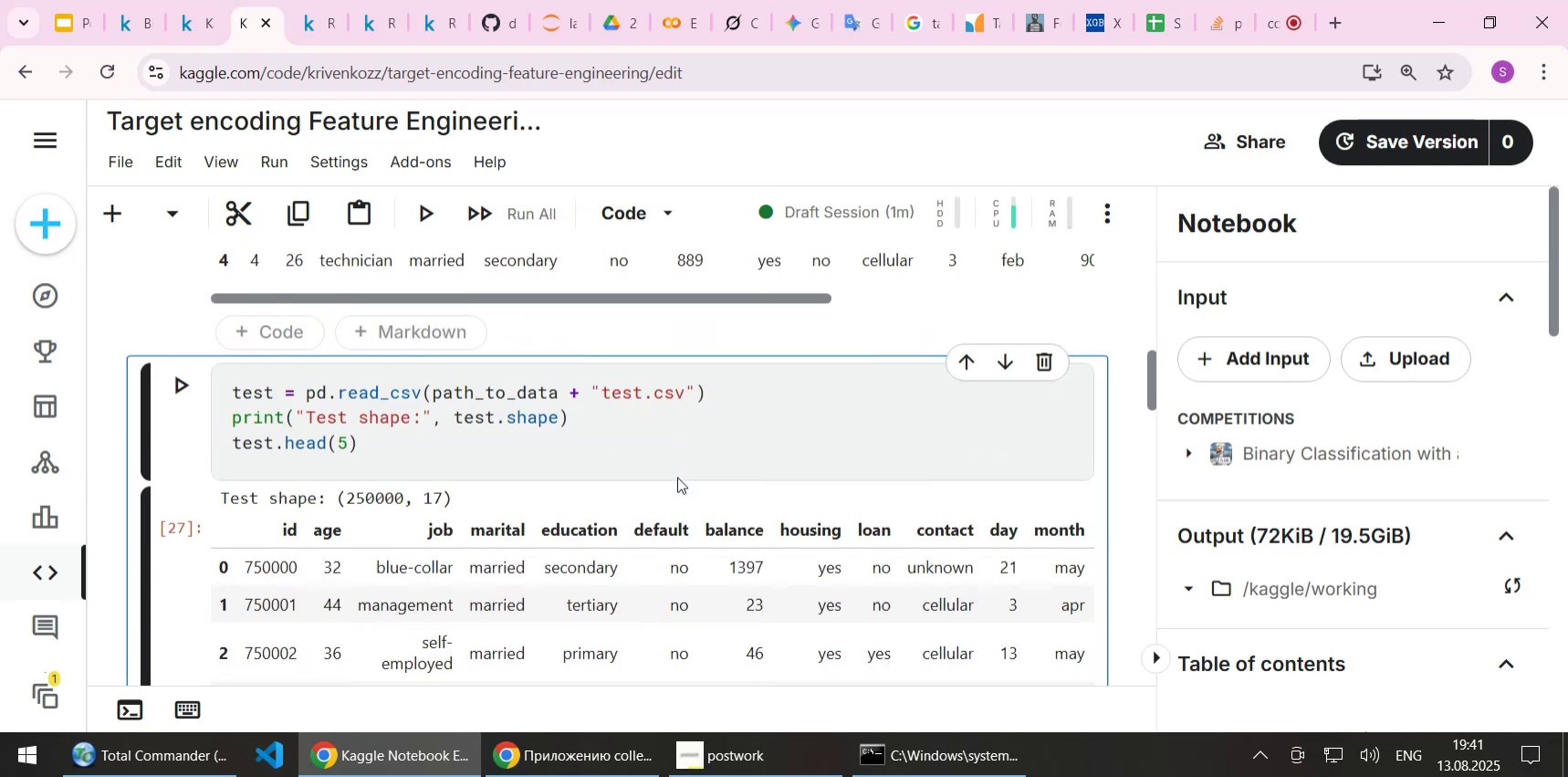 
key(Shift+Enter)
 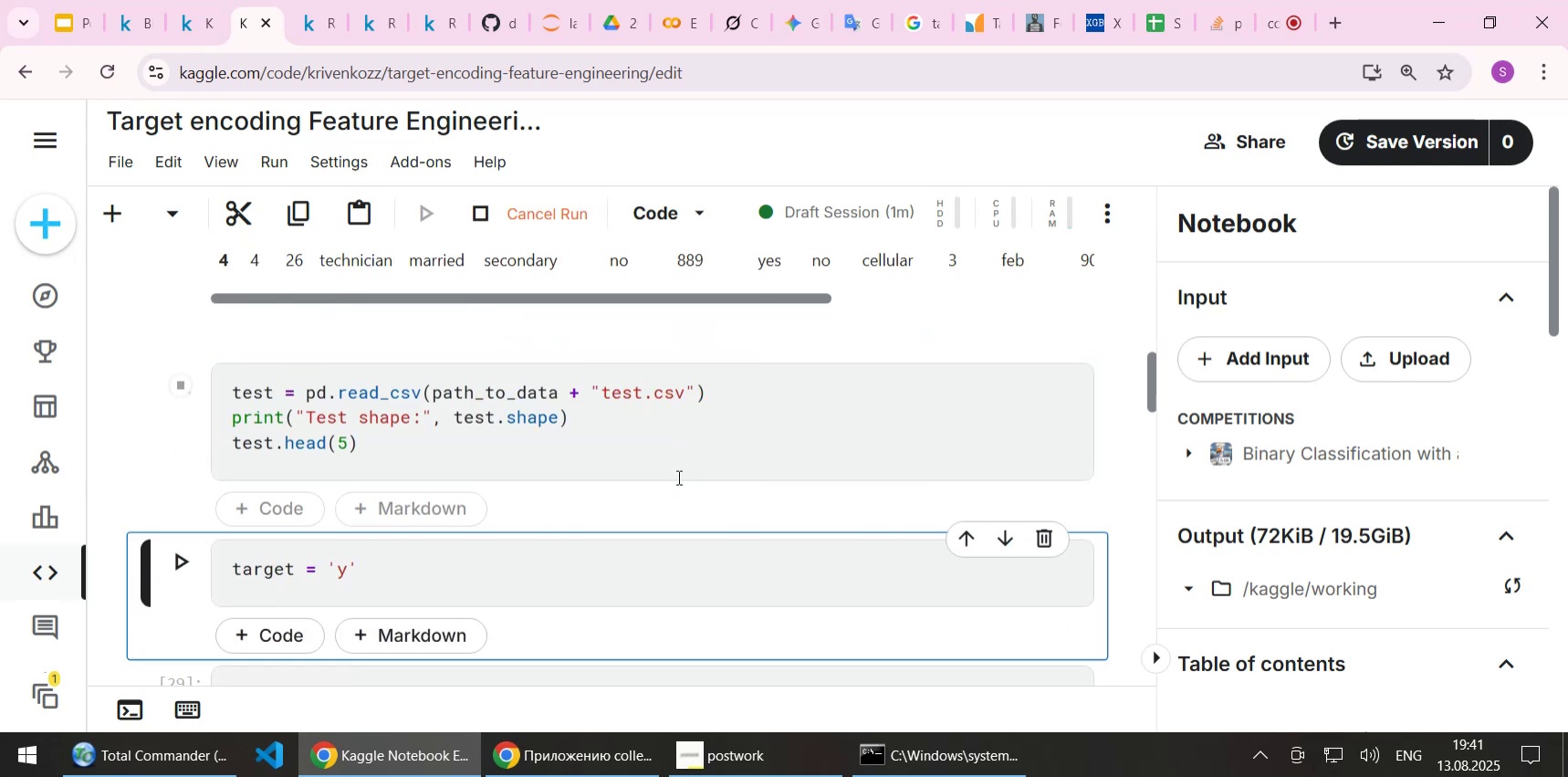 
scroll: coordinate [677, 477], scroll_direction: down, amount: 2.0
 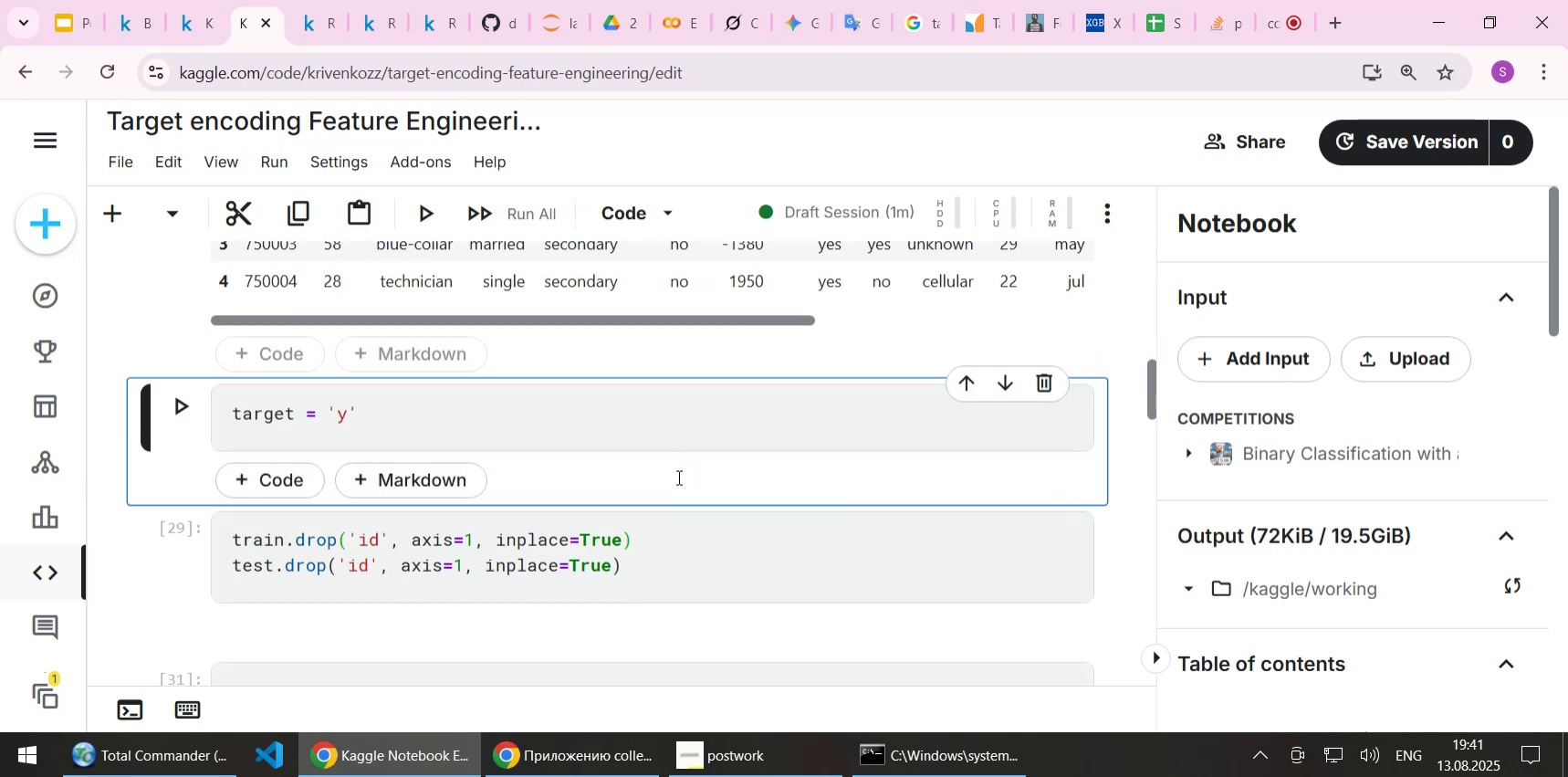 
key(Shift+Enter)
 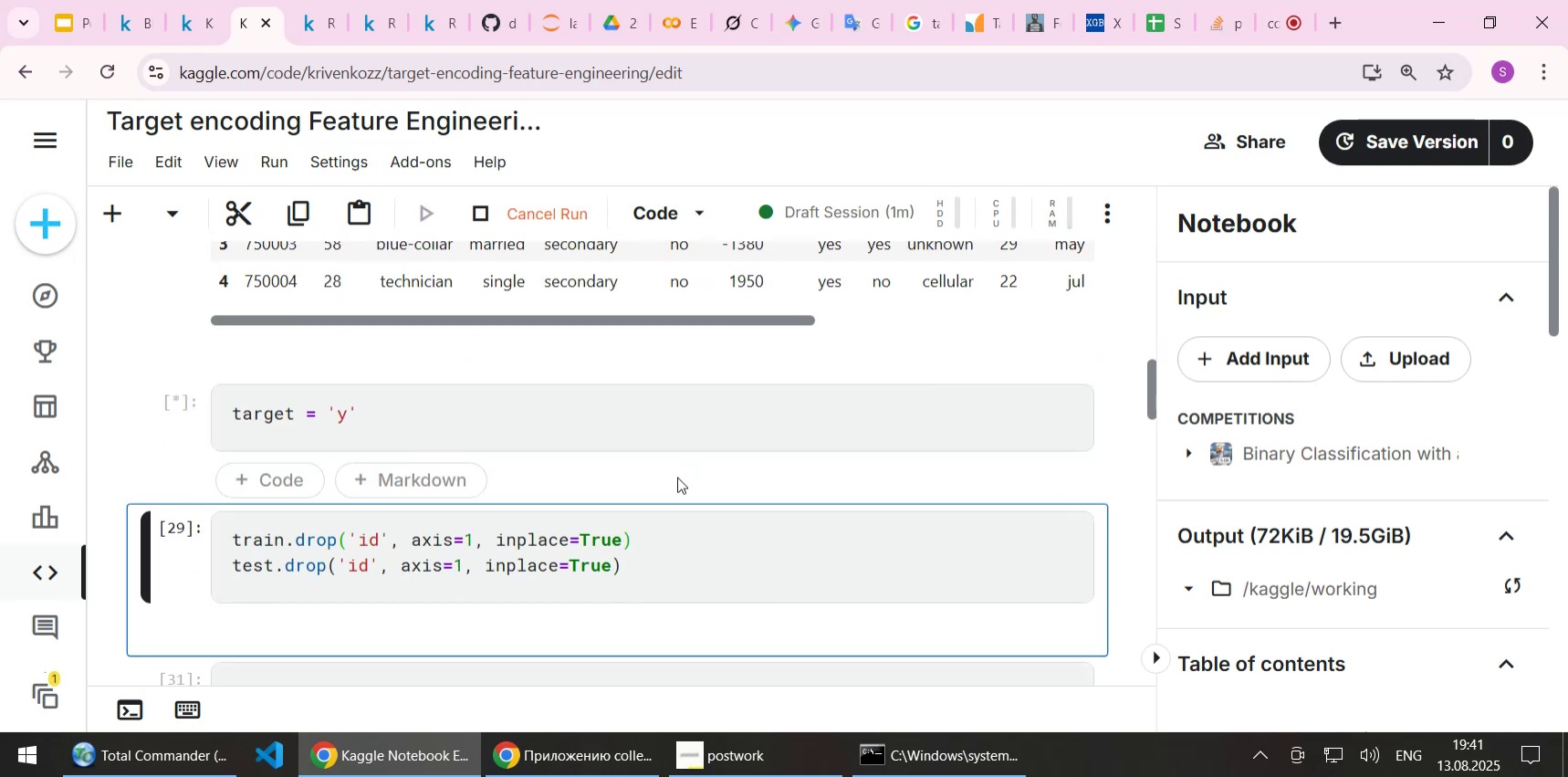 
key(Shift+Enter)
 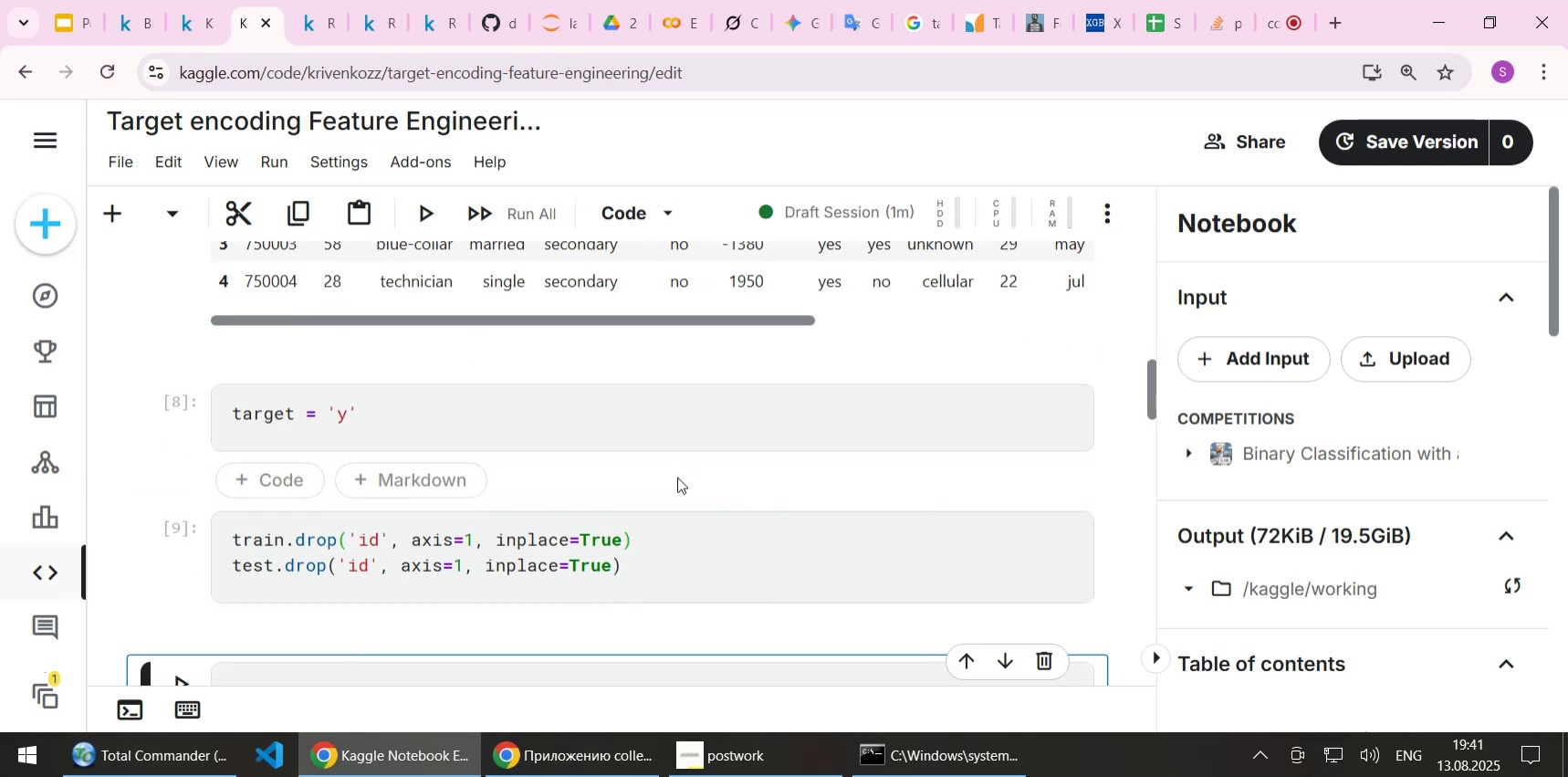 
scroll: coordinate [653, 479], scroll_direction: down, amount: 3.0
 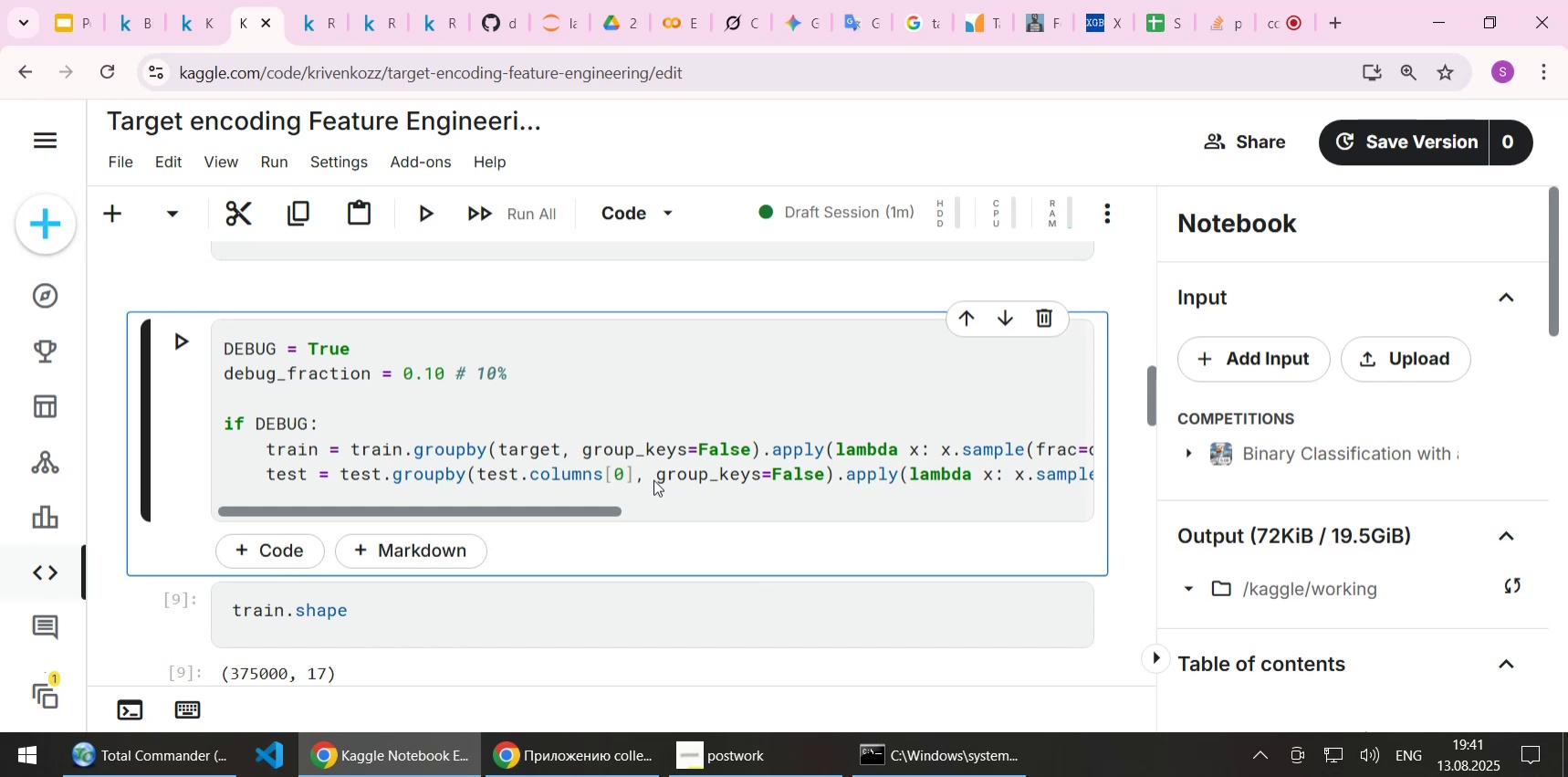 
hold_key(key=ShiftLeft, duration=0.33)
 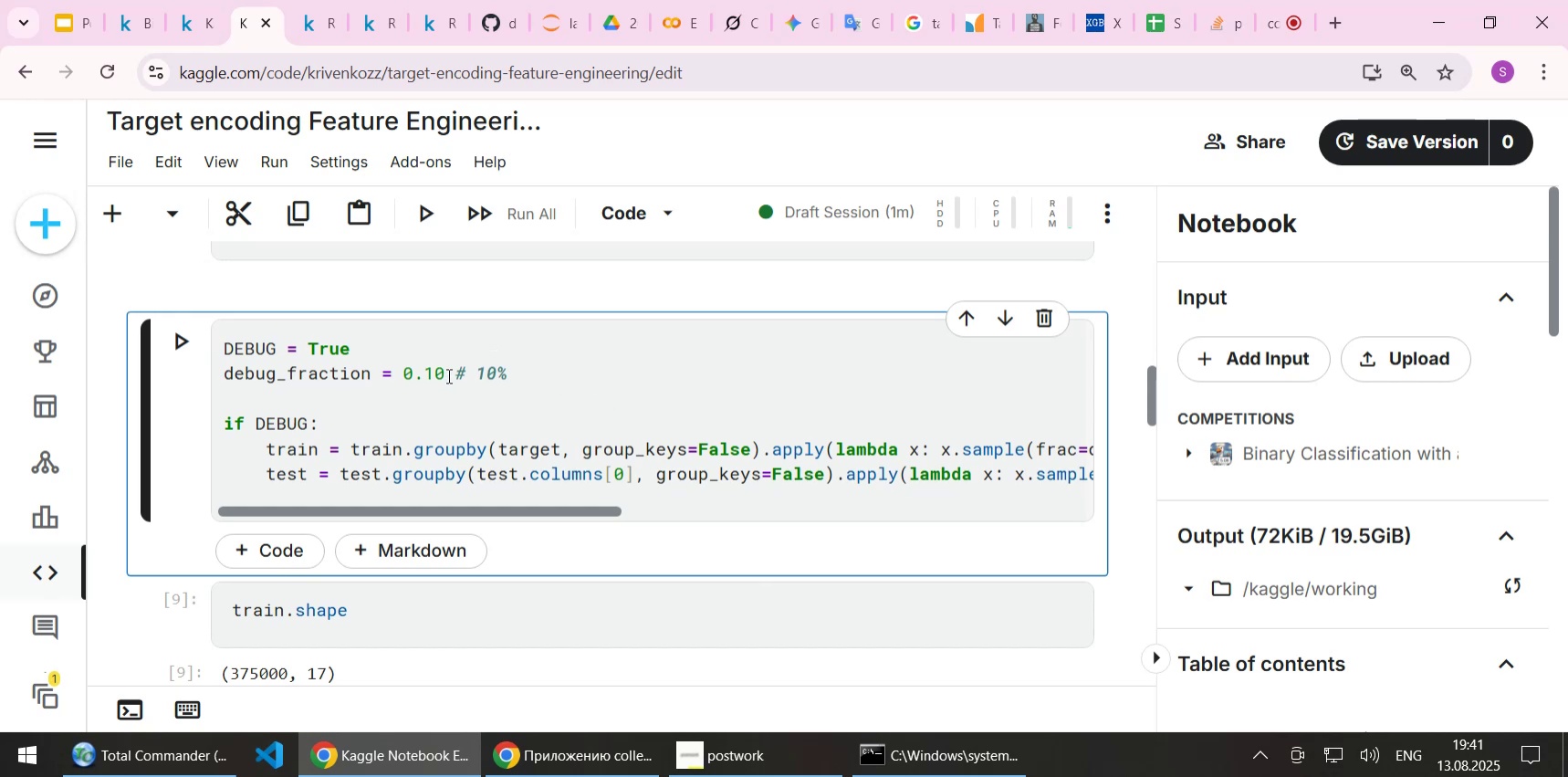 
key(Shift+Enter)
 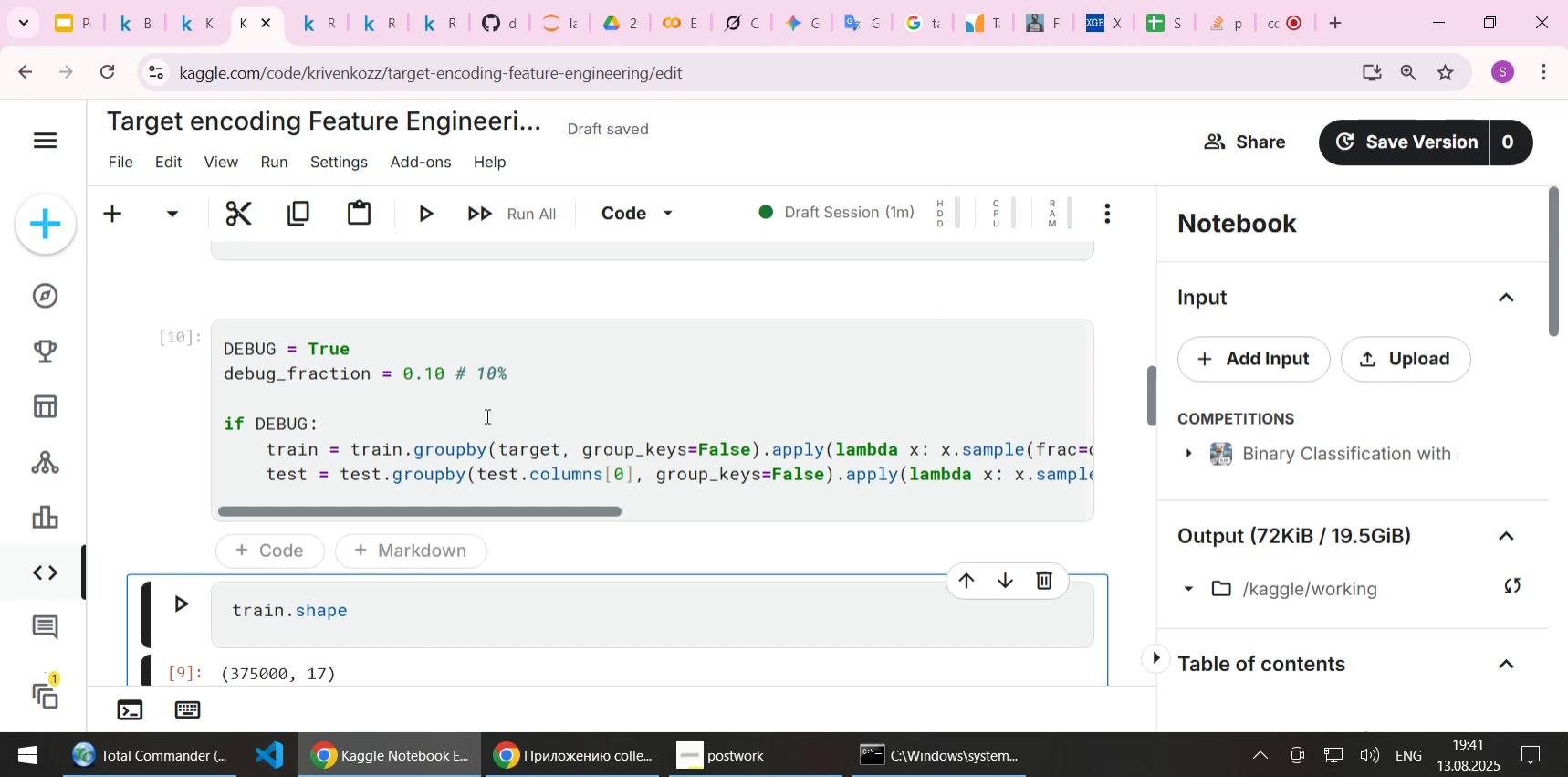 
scroll: coordinate [486, 415], scroll_direction: down, amount: 3.0
 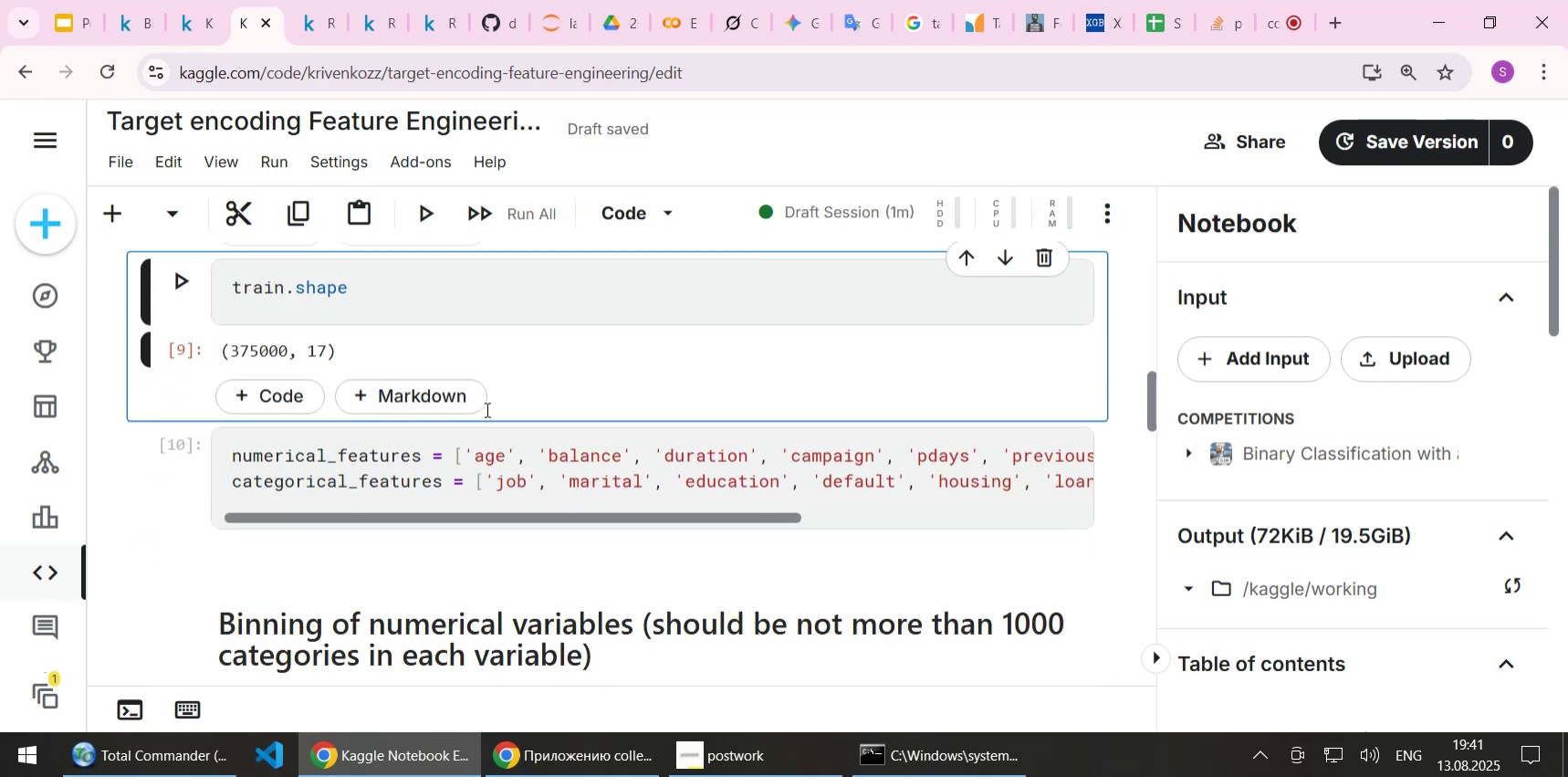 
key(Shift+Enter)
 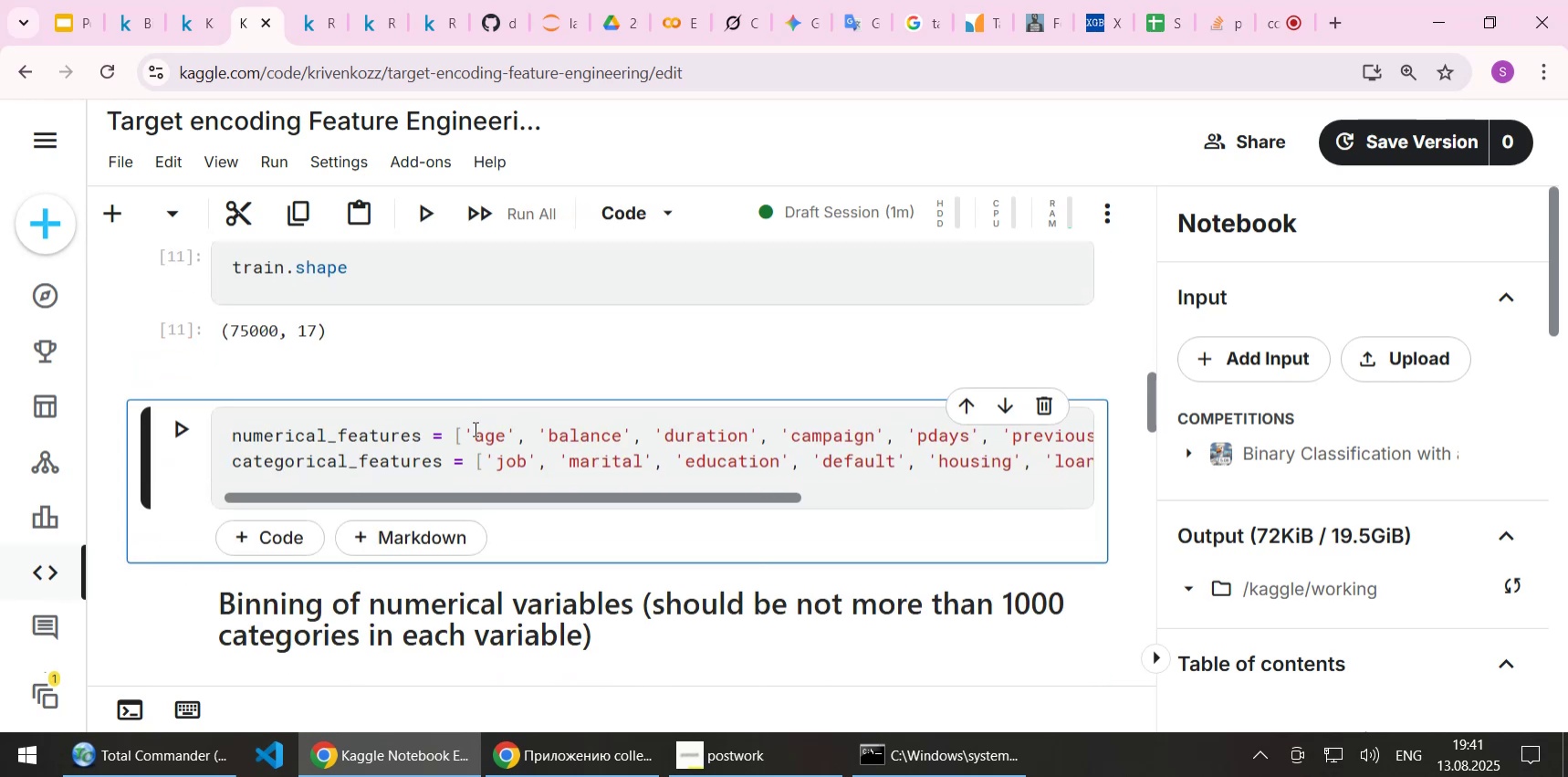 
scroll: coordinate [496, 410], scroll_direction: up, amount: 1.0
 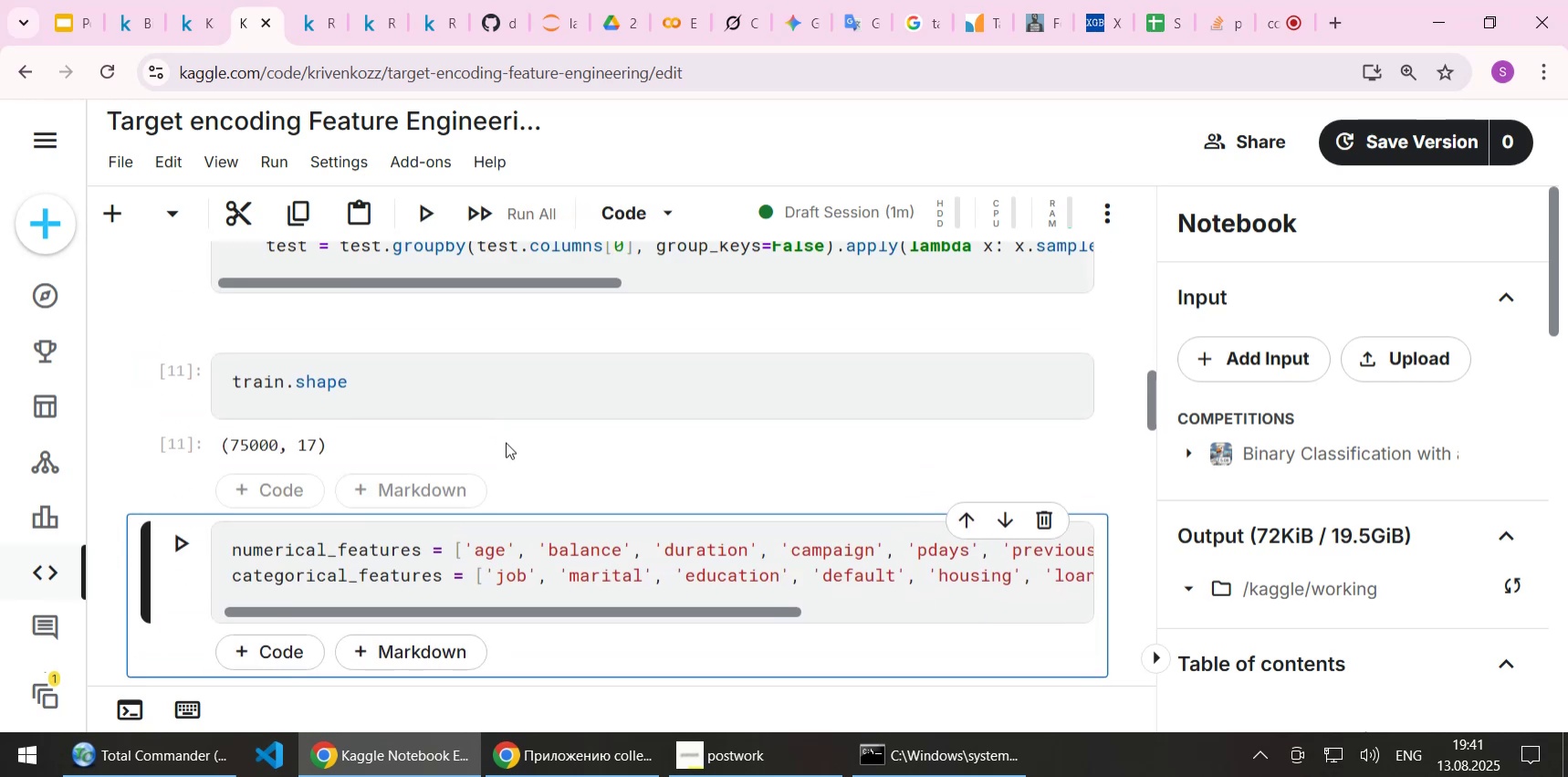 
key(Shift+Enter)
 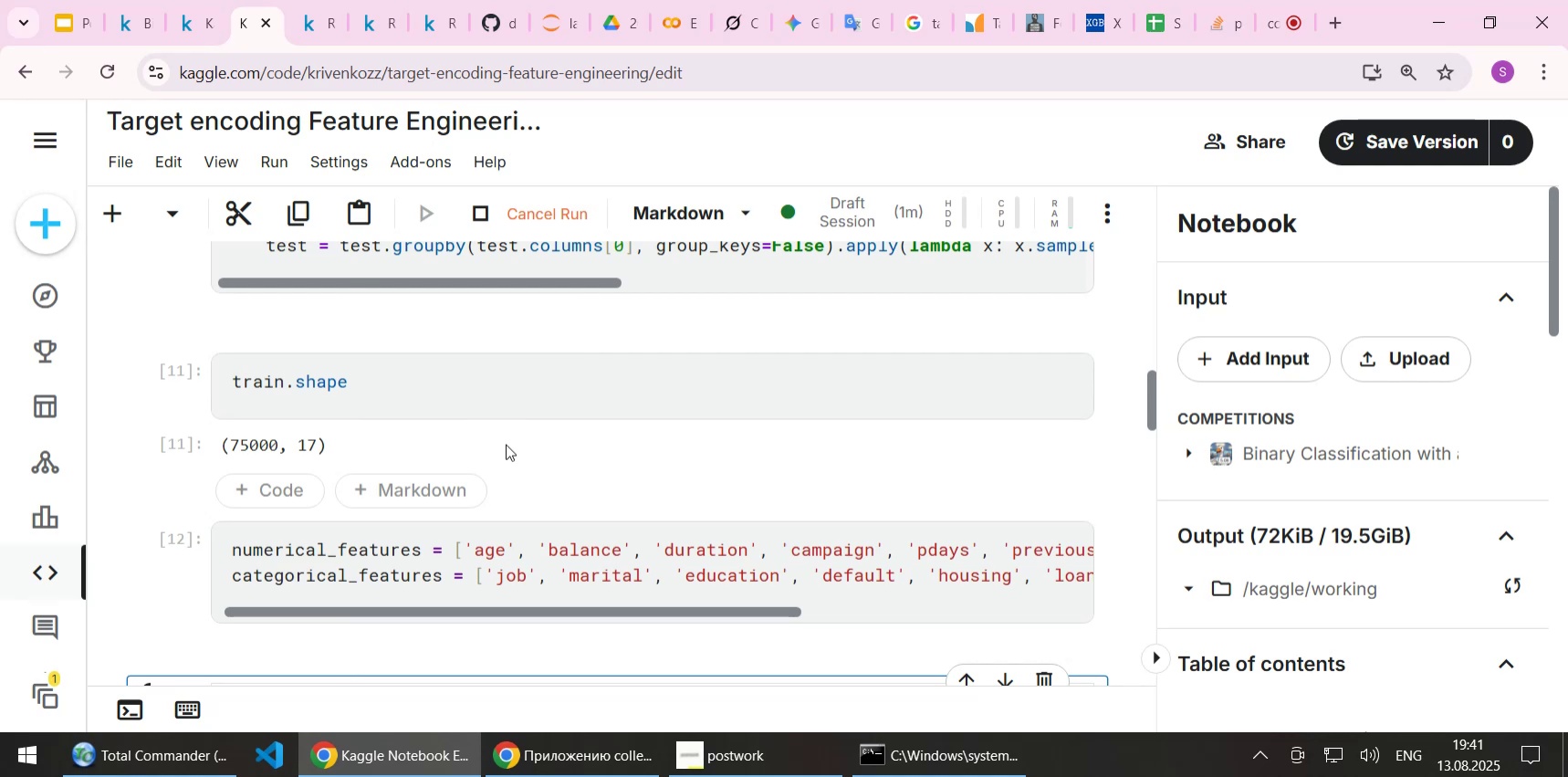 
scroll: coordinate [506, 444], scroll_direction: down, amount: 3.0
 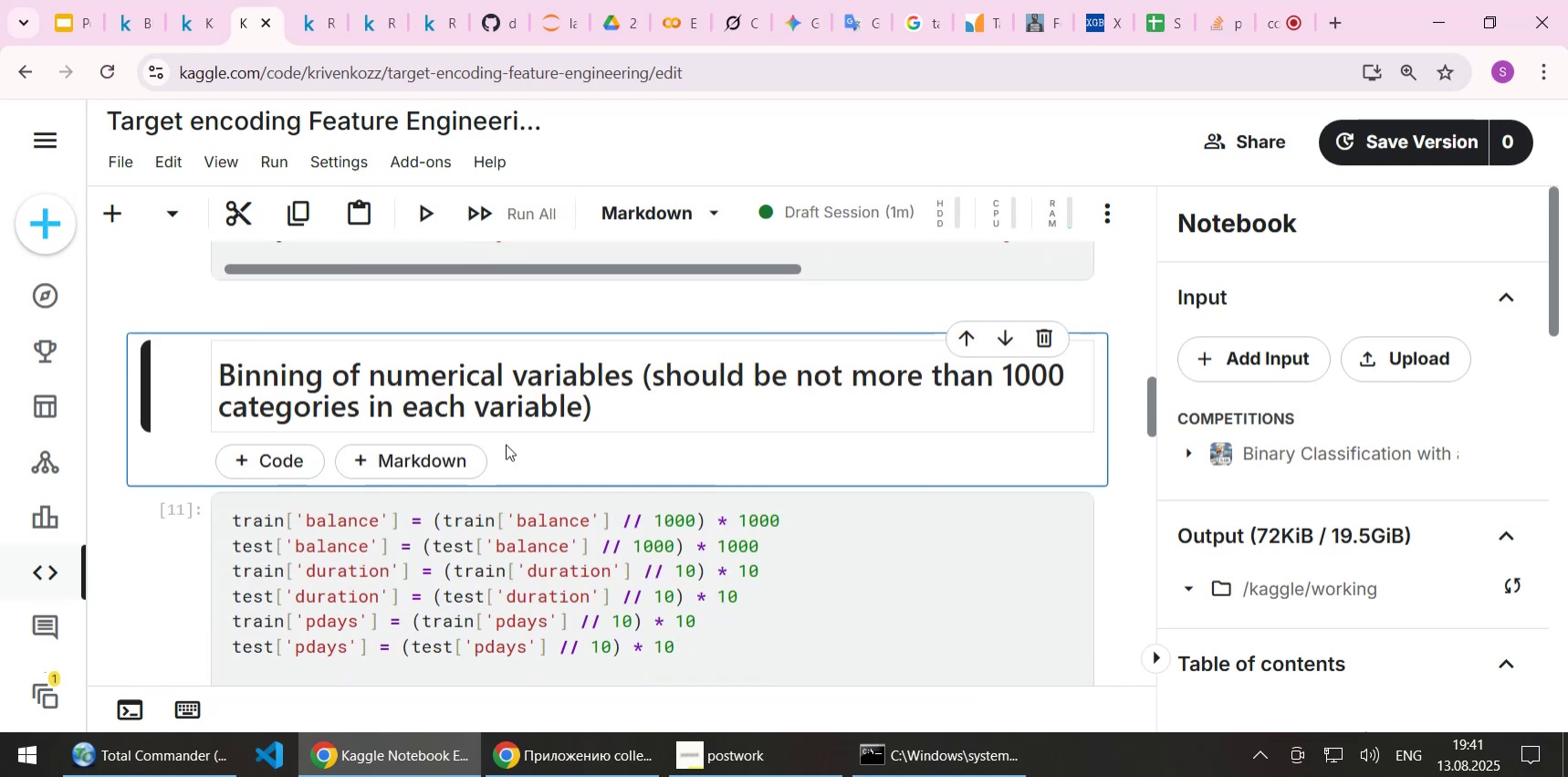 
key(Shift+Enter)
 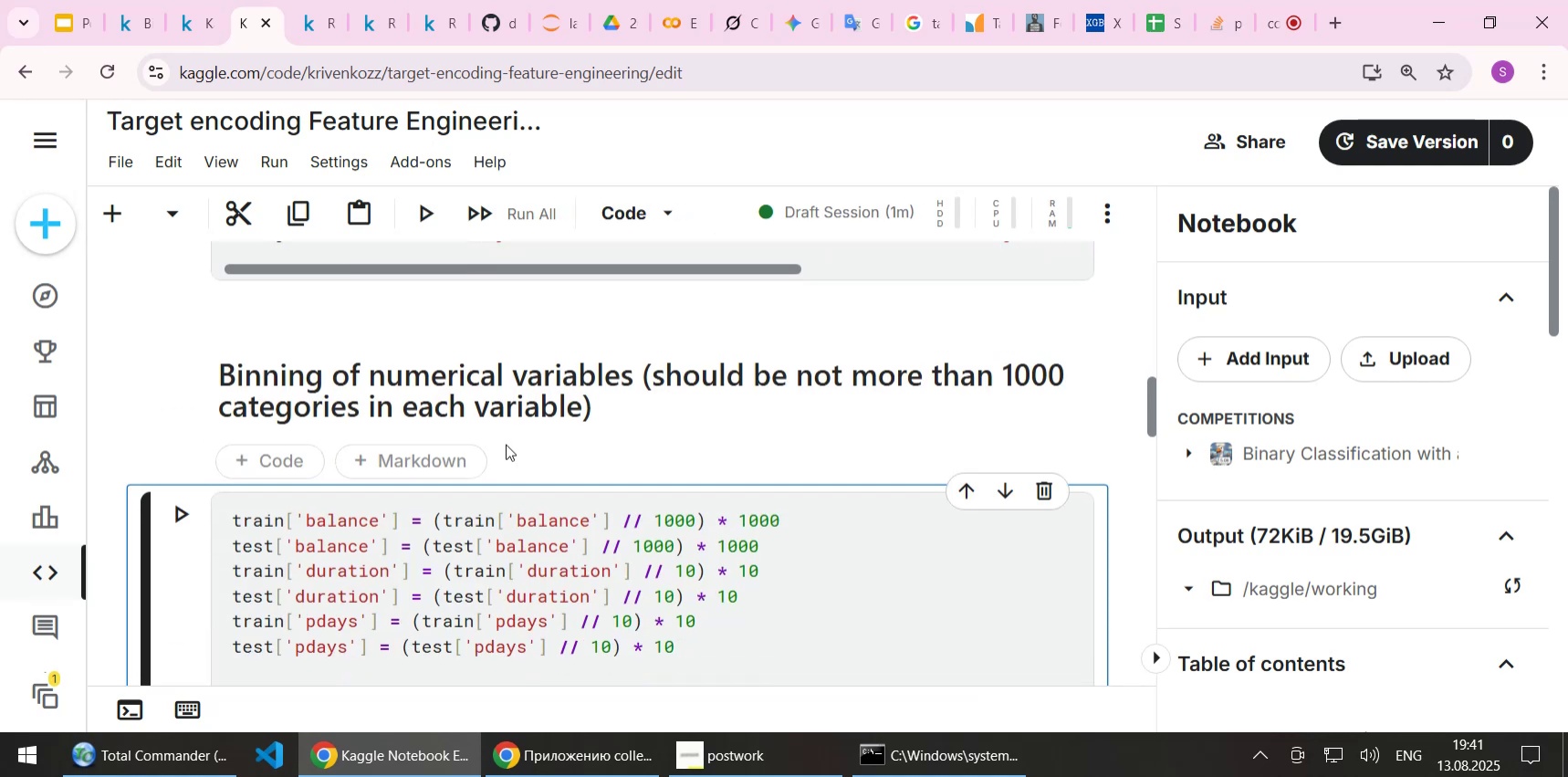 
key(Shift+Enter)
 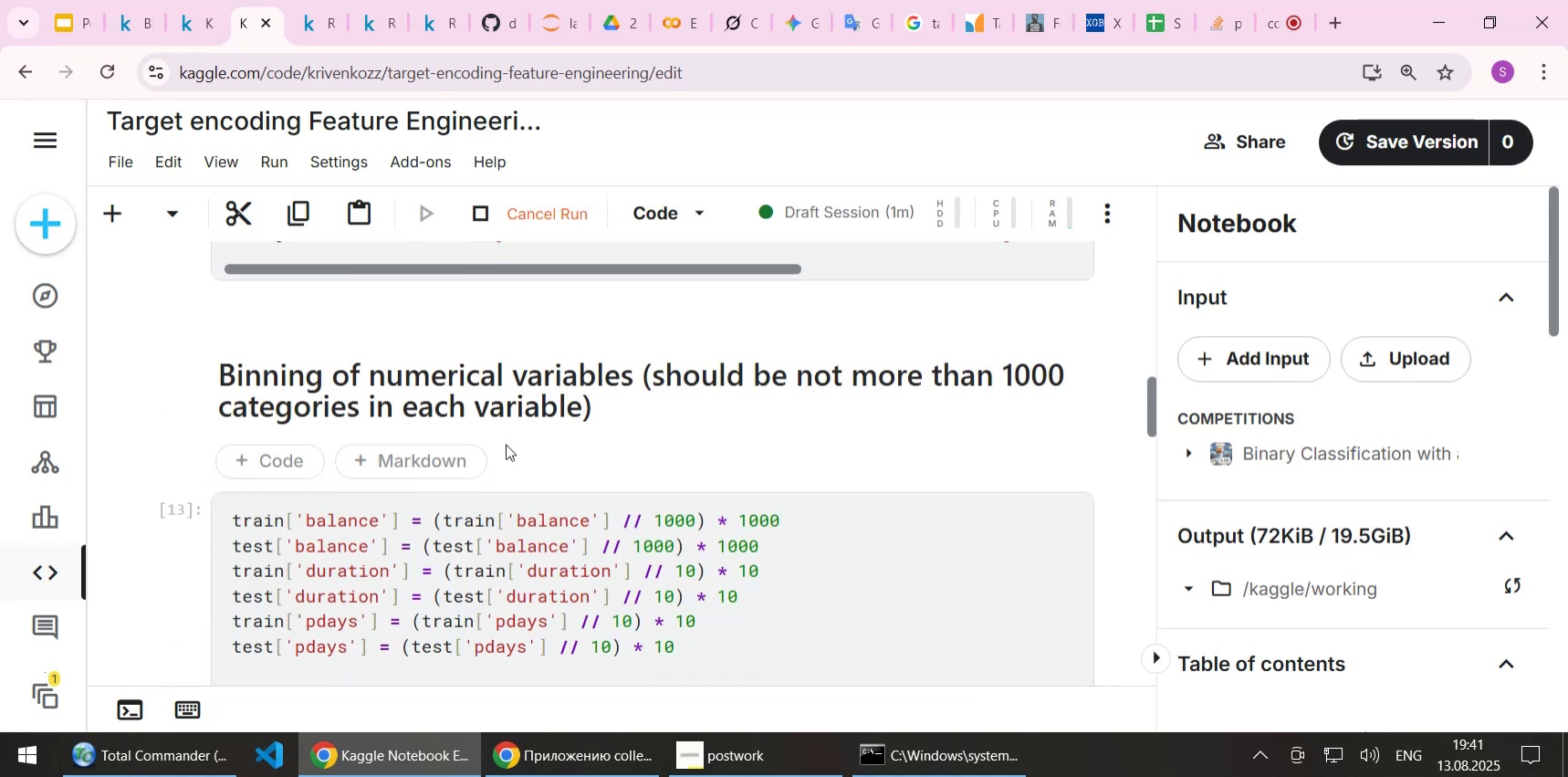 
scroll: coordinate [506, 449], scroll_direction: down, amount: 3.0
 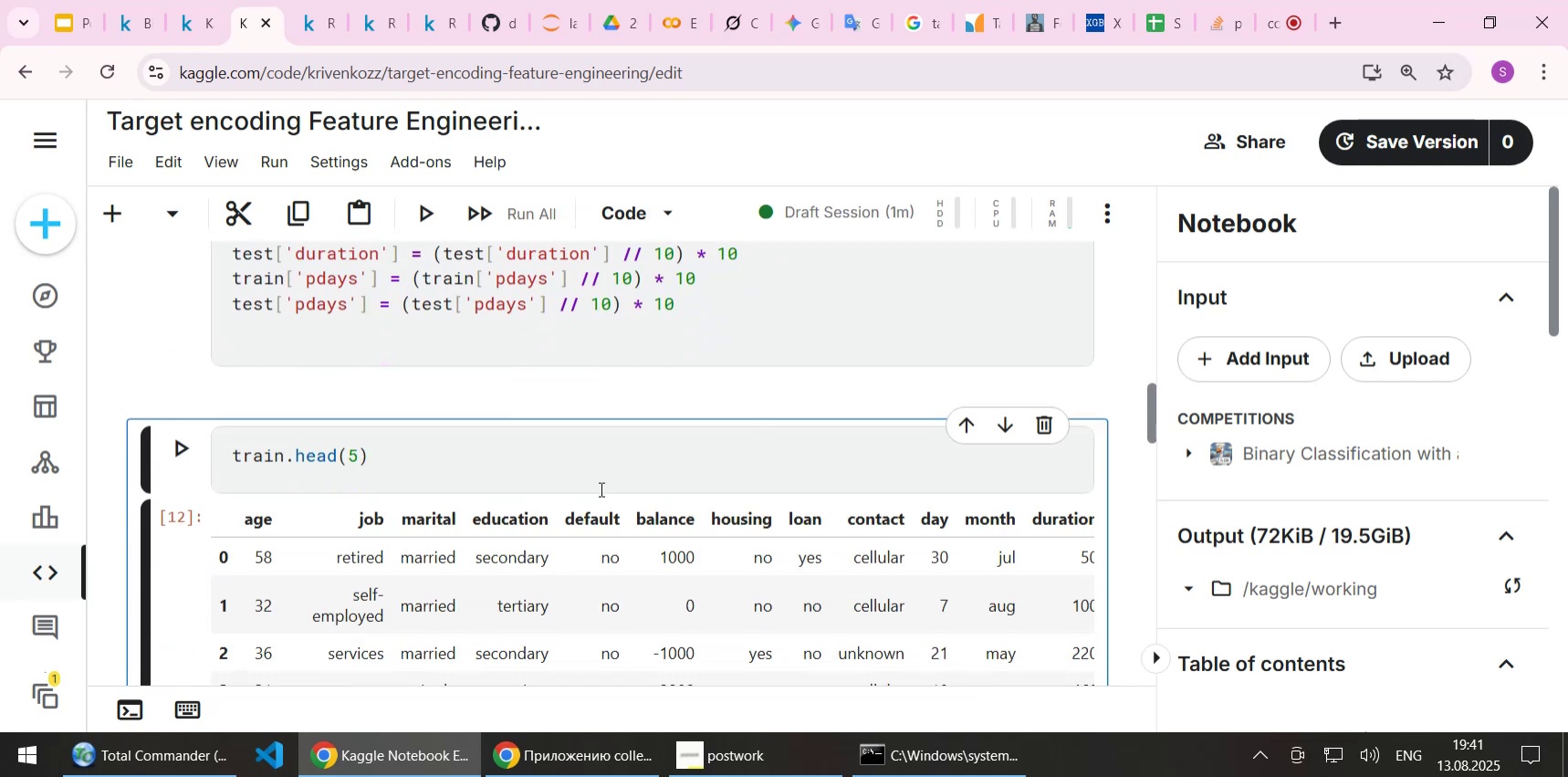 
key(Shift+Enter)
 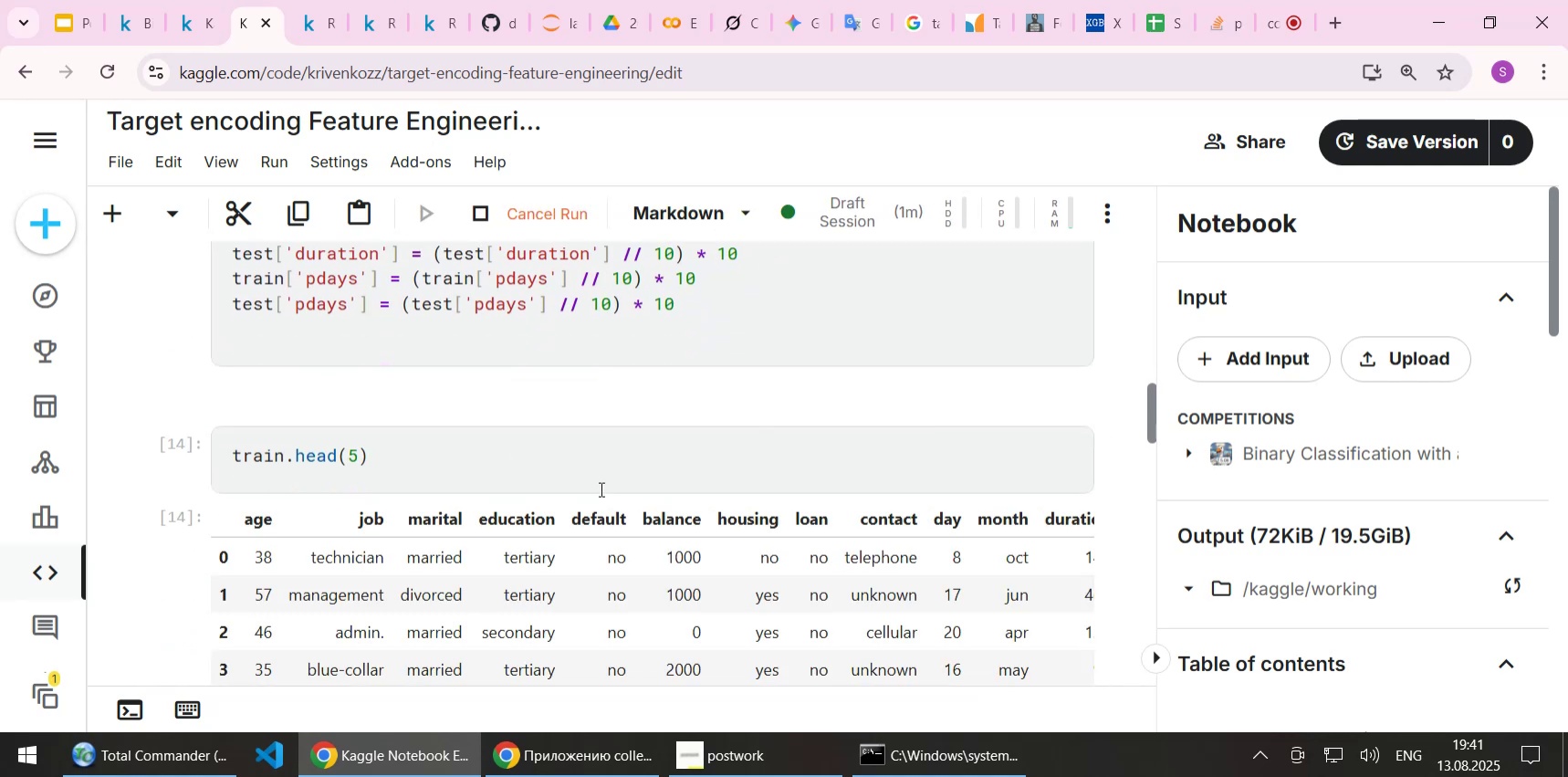 
scroll: coordinate [600, 491], scroll_direction: down, amount: 3.0
 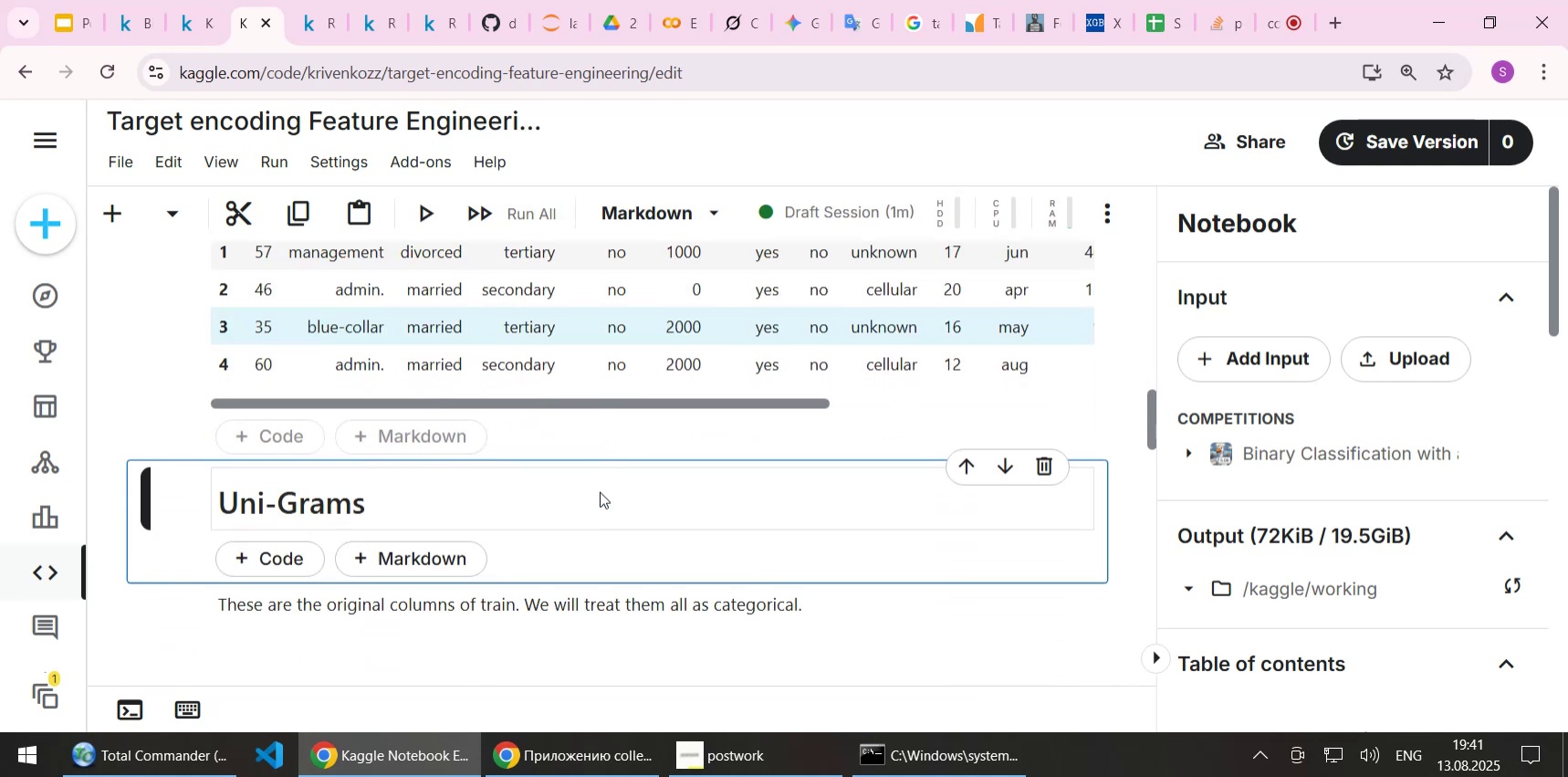 
scroll: coordinate [600, 491], scroll_direction: none, amount: 0.0
 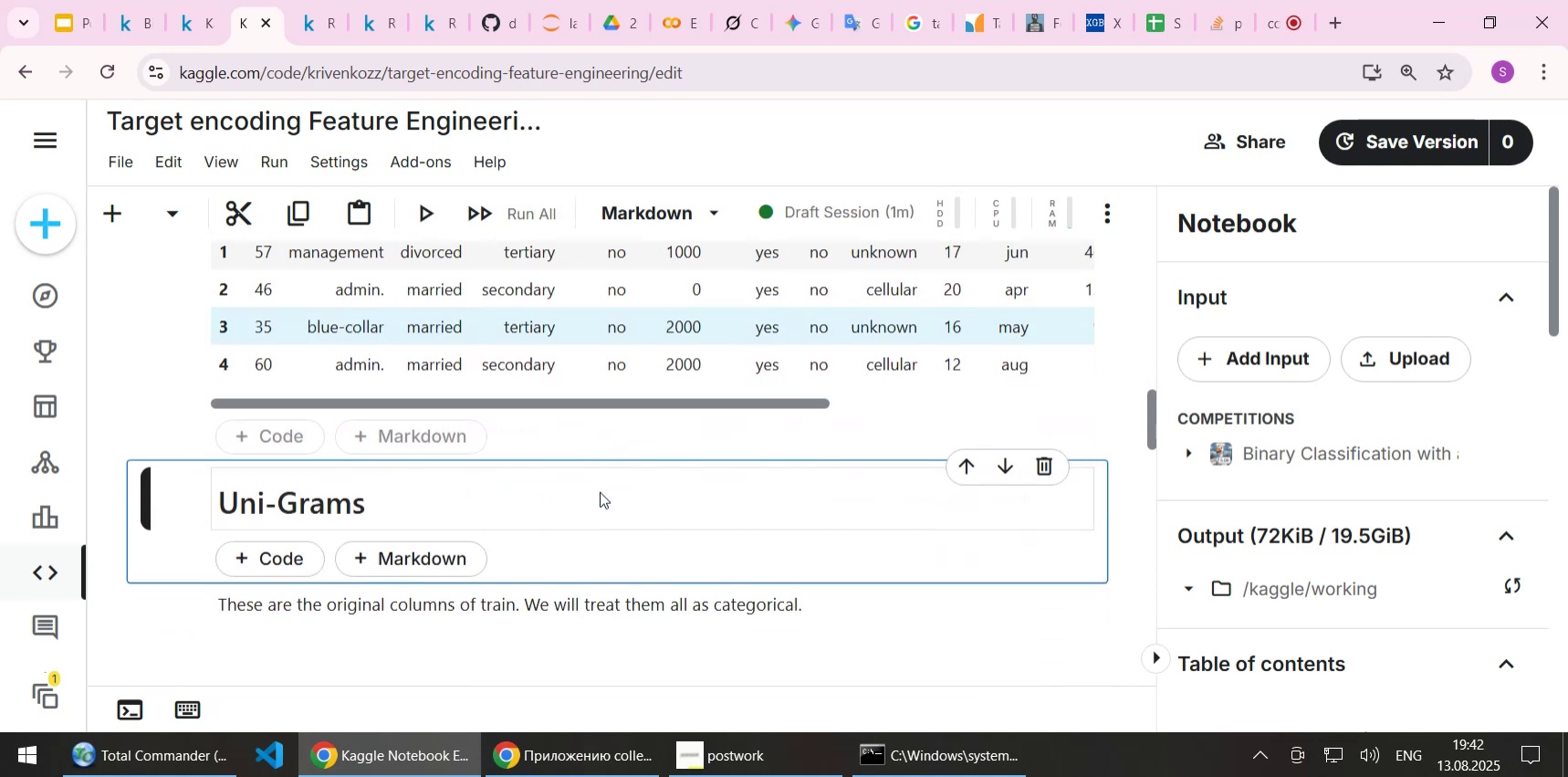 
key(Shift+Enter)
 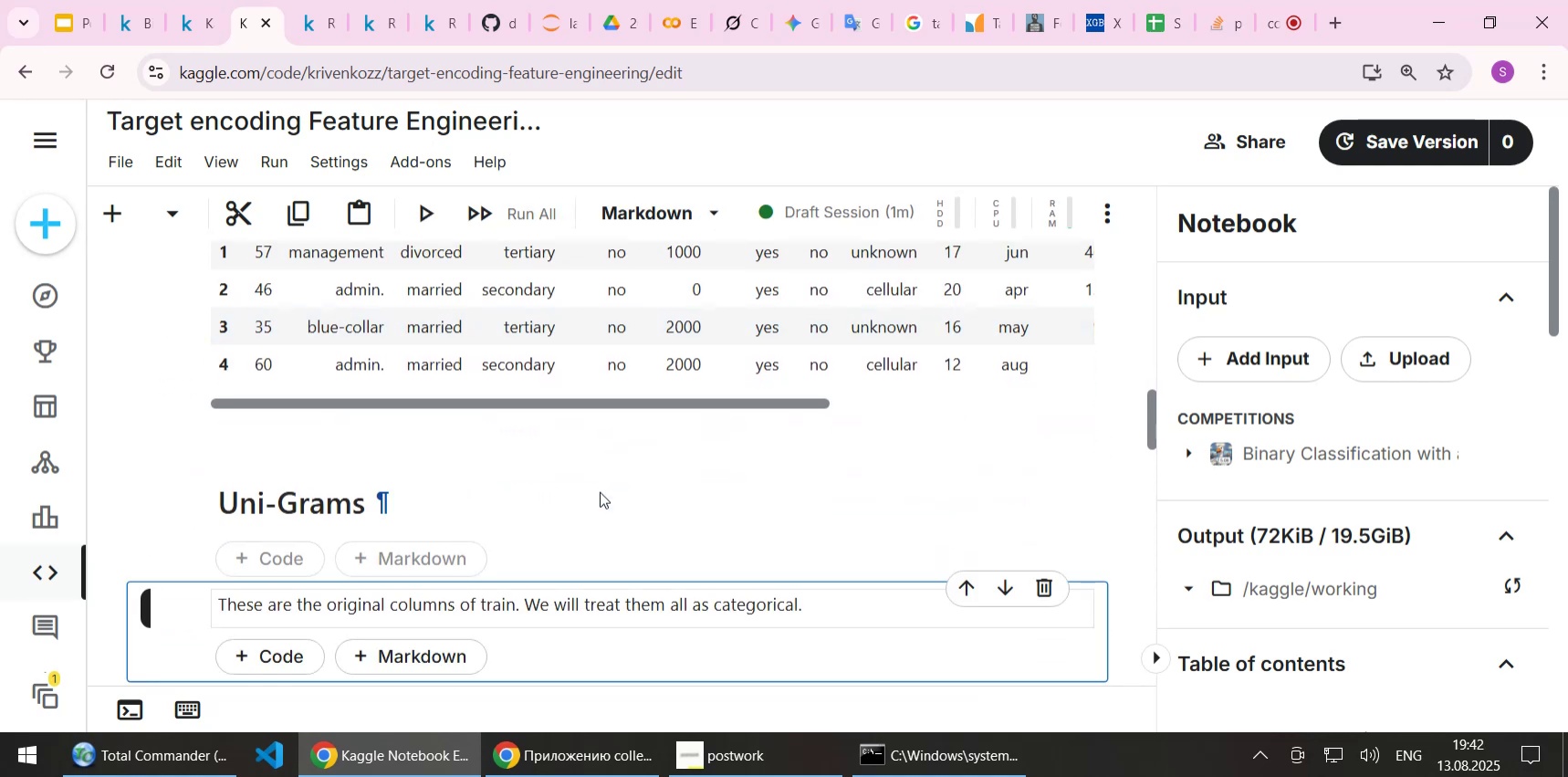 
scroll: coordinate [600, 505], scroll_direction: down, amount: 3.0
 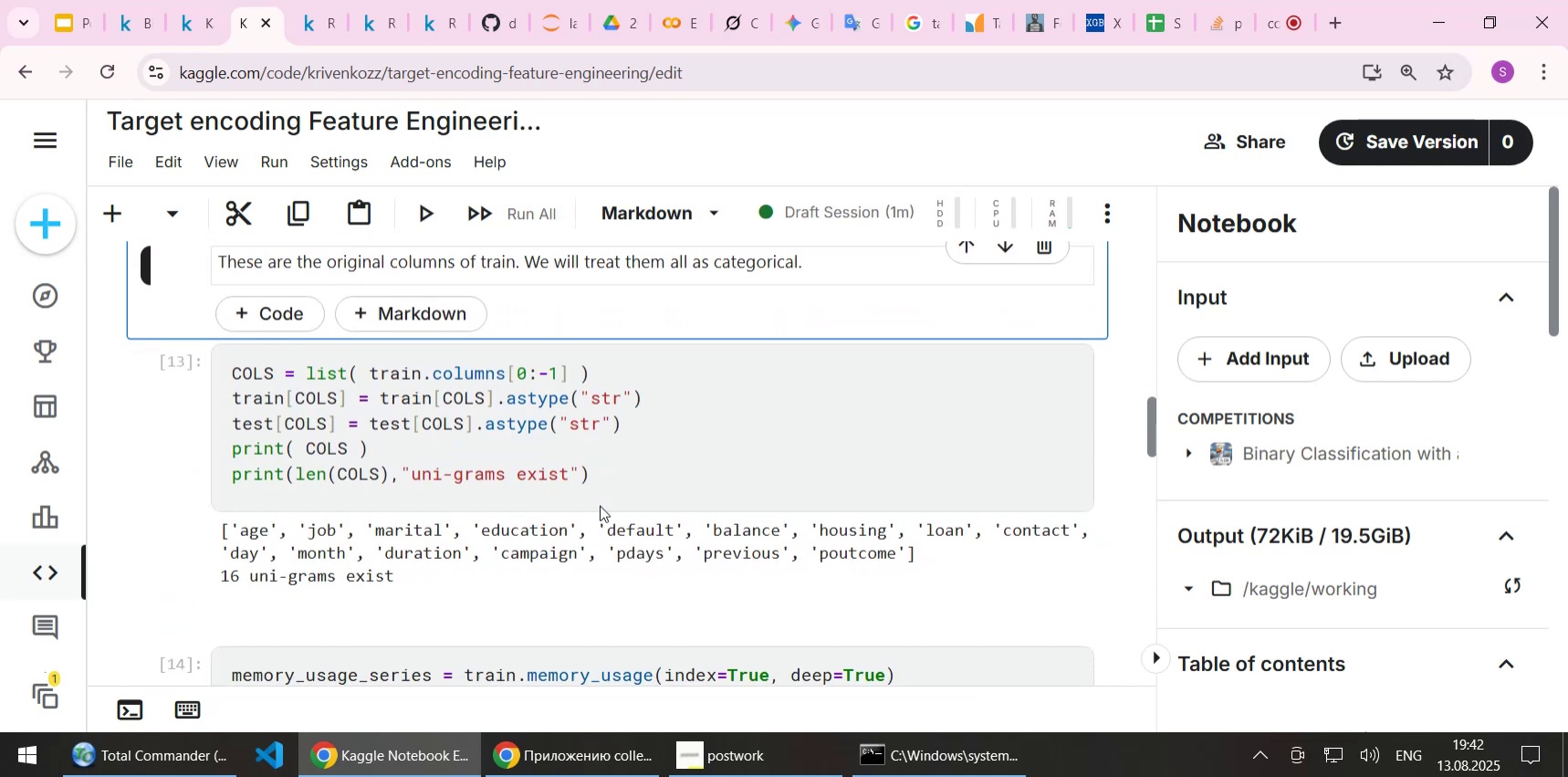 
key(Shift+Enter)
 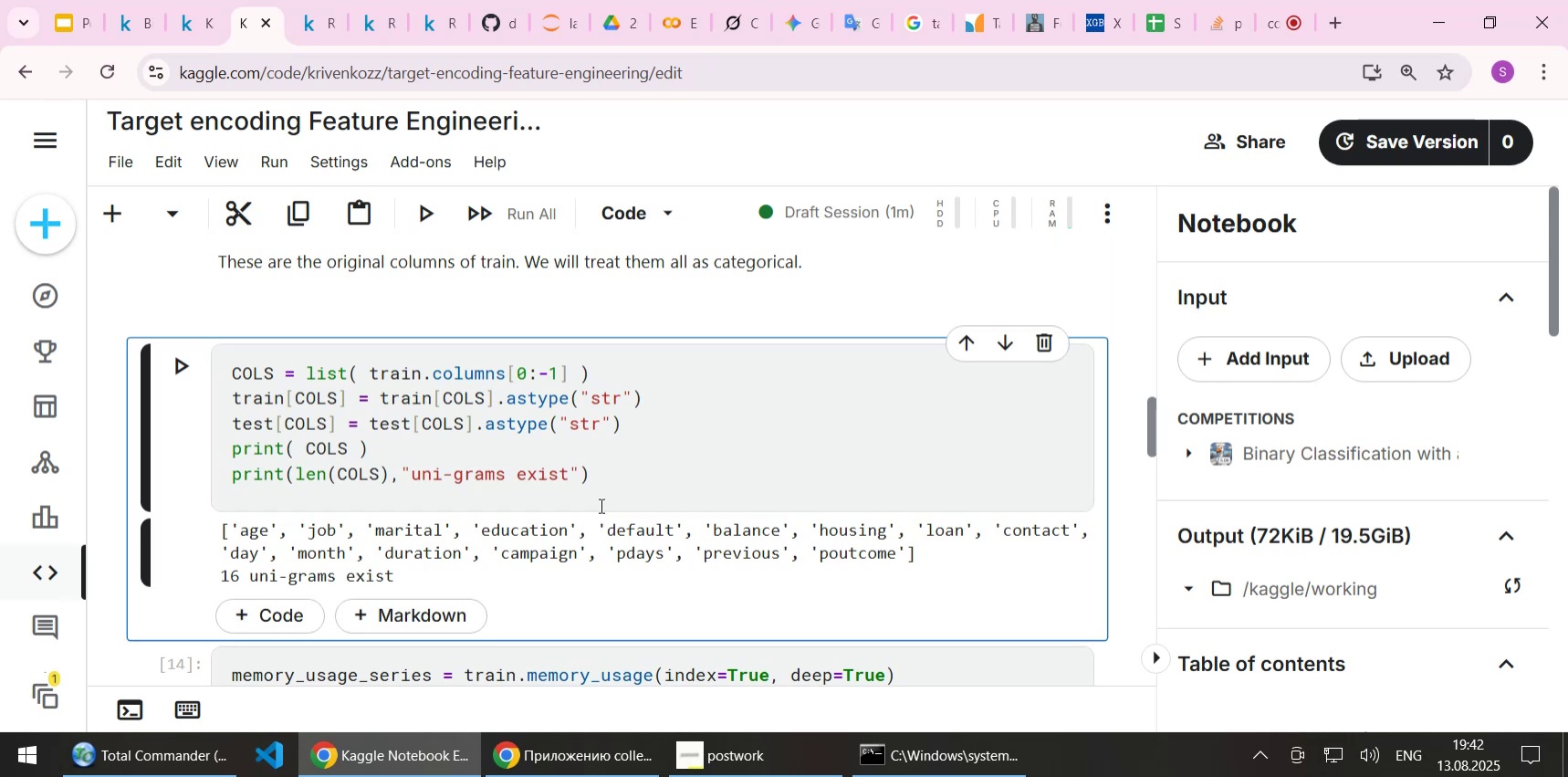 
key(Shift+Enter)
 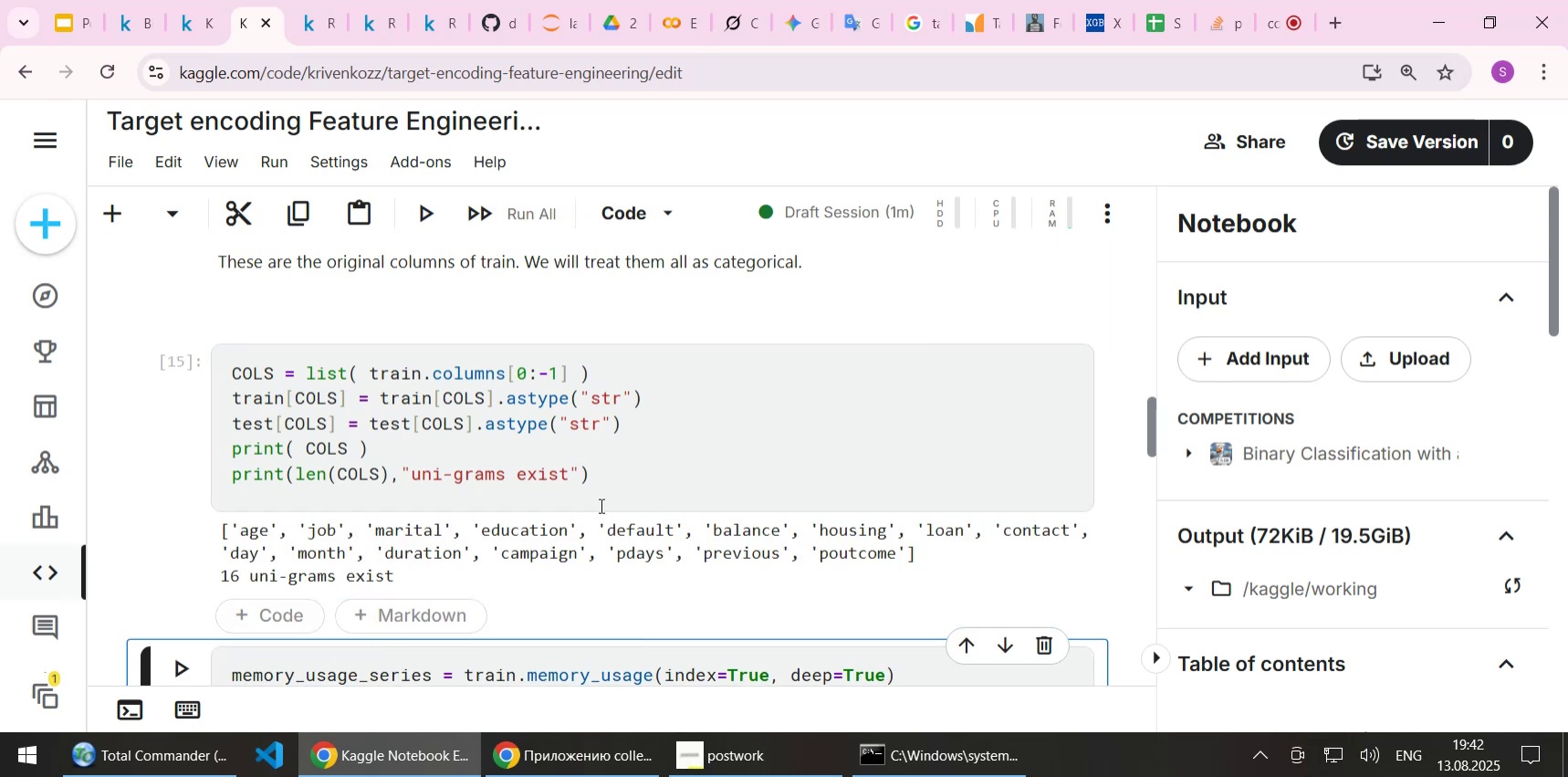 
scroll: coordinate [600, 509], scroll_direction: down, amount: 3.0
 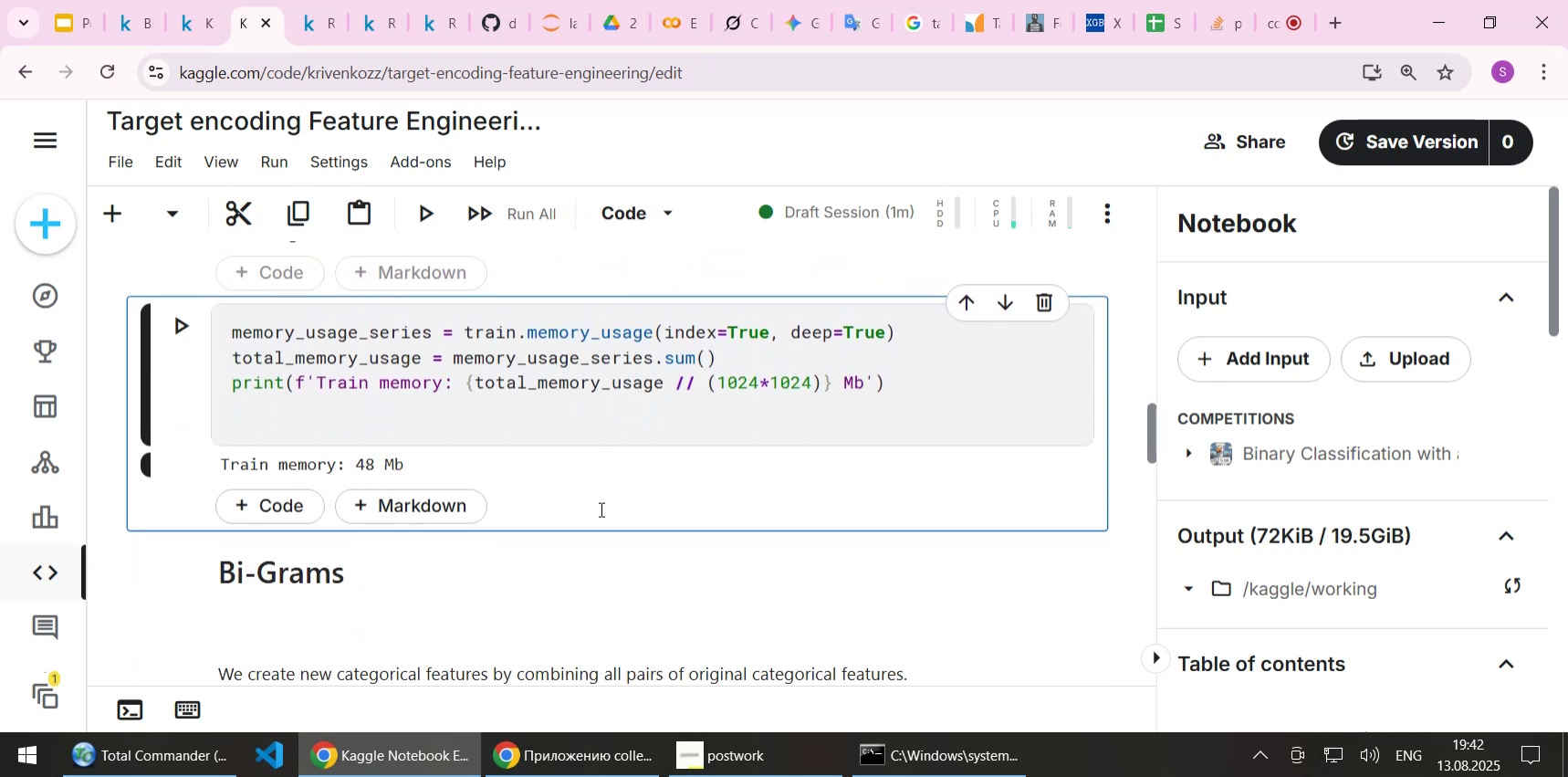 
key(Shift+Enter)
 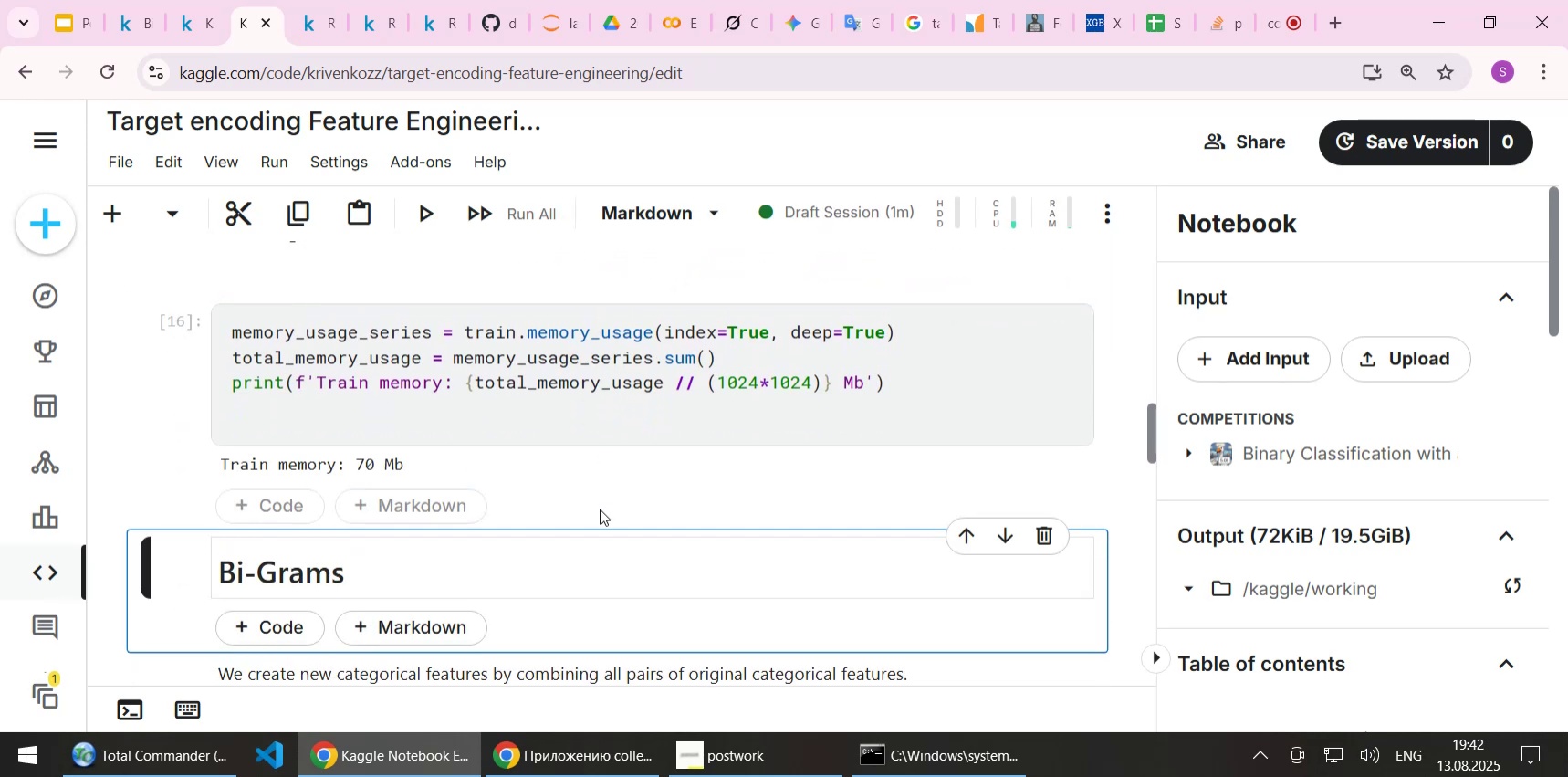 
scroll: coordinate [600, 509], scroll_direction: down, amount: 2.0
 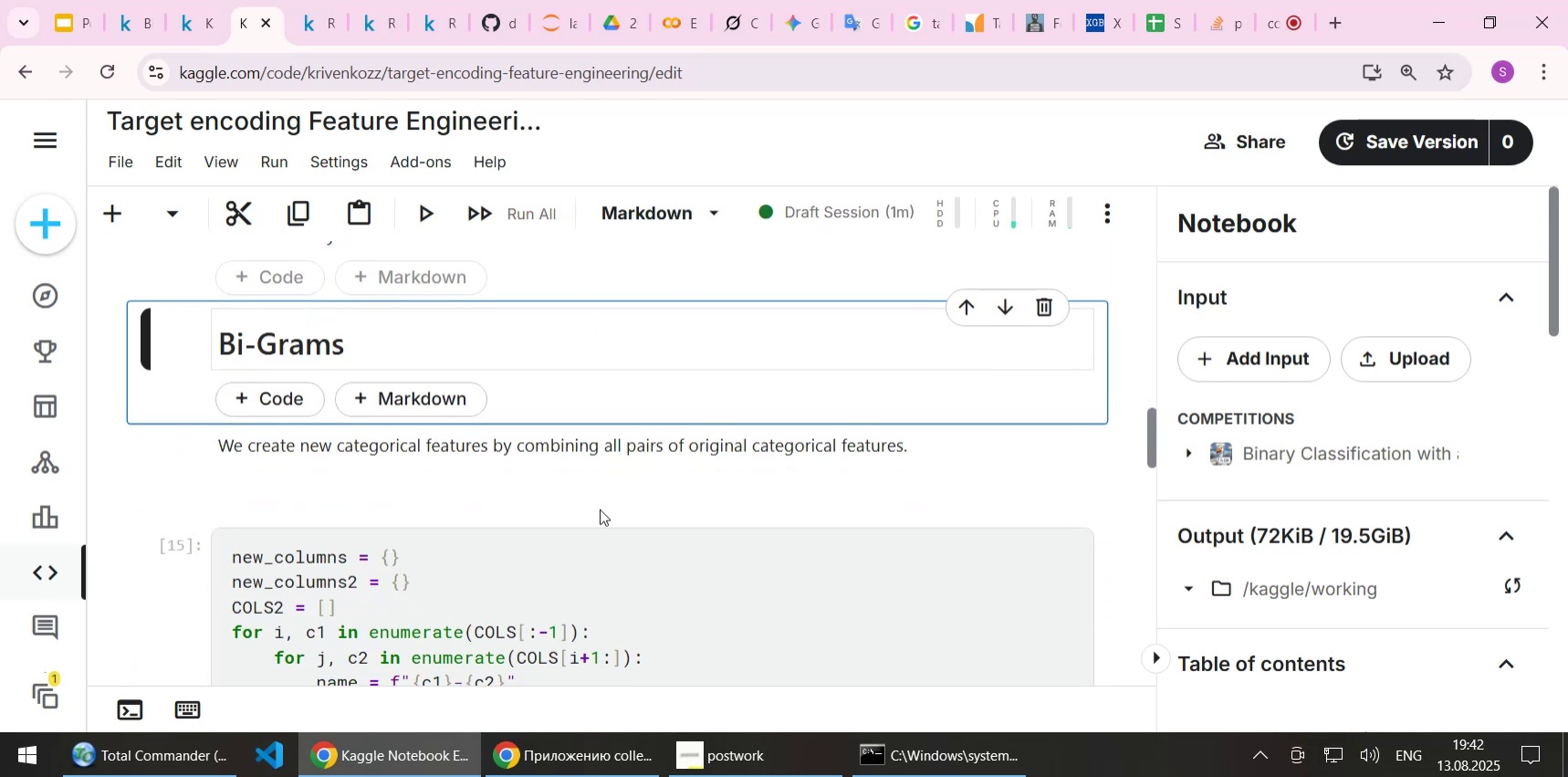 
key(Shift+Enter)
 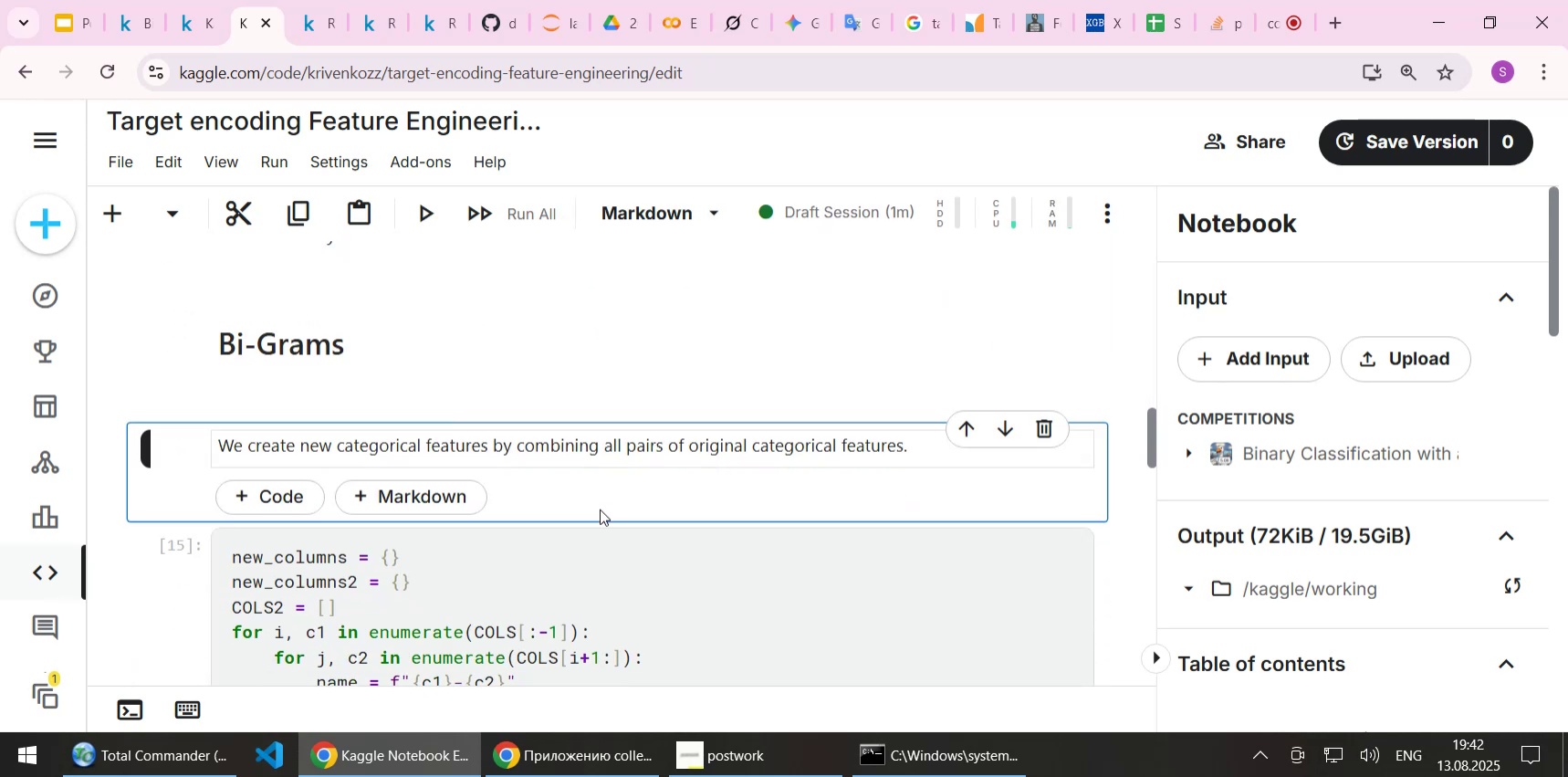 
key(Shift+Enter)
 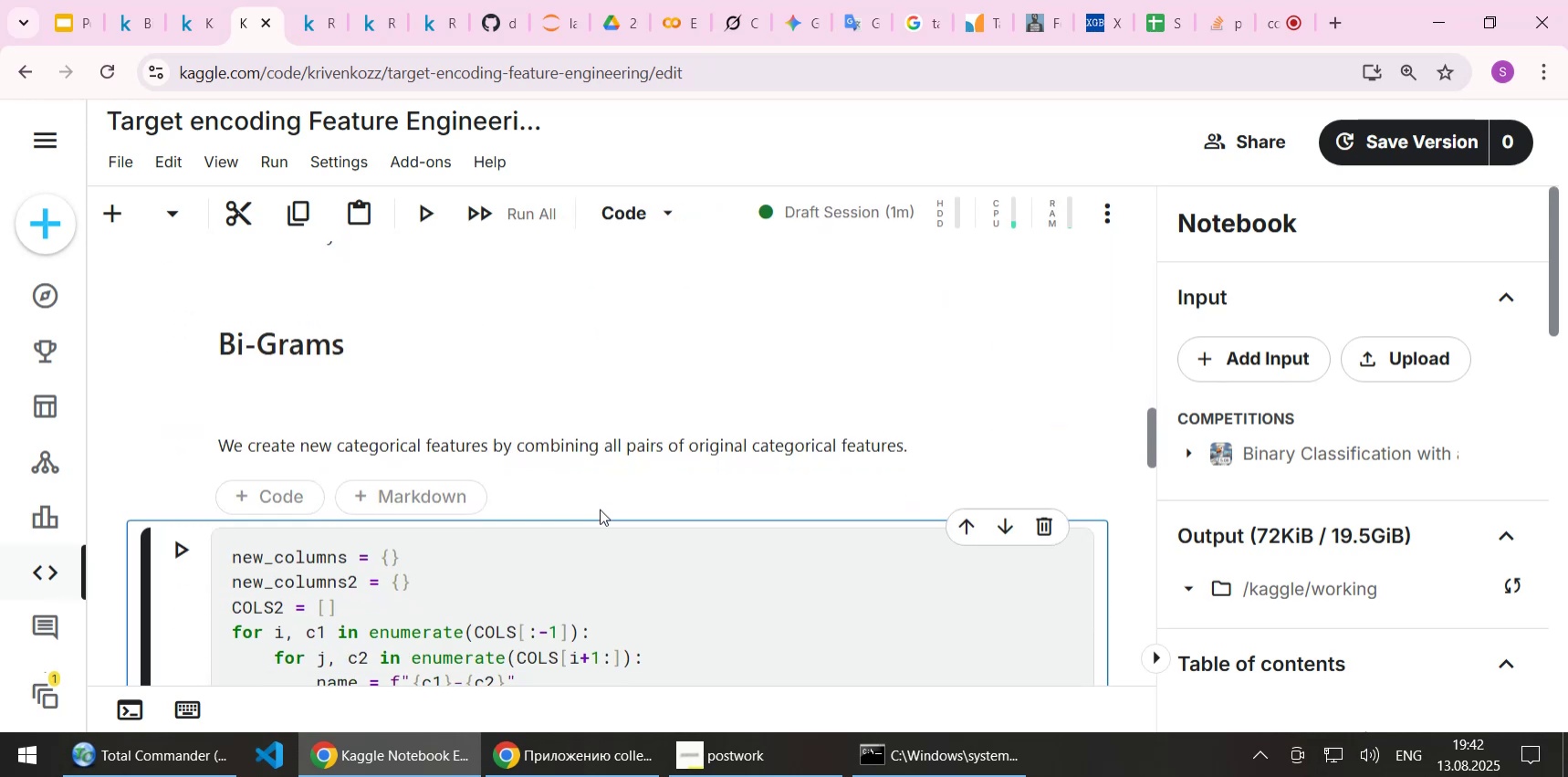 
key(Shift+Enter)
 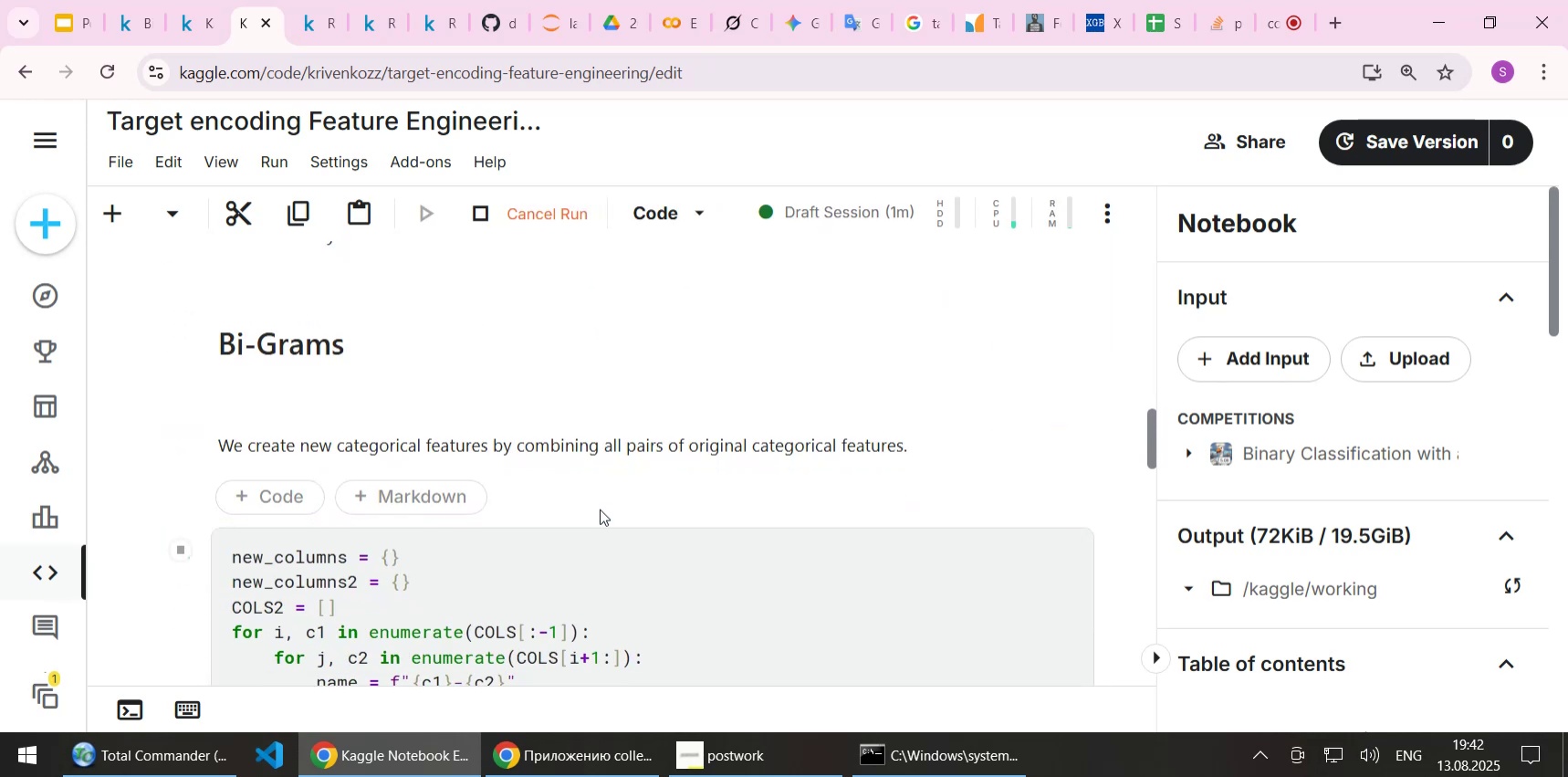 
scroll: coordinate [640, 440], scroll_direction: down, amount: 9.0
 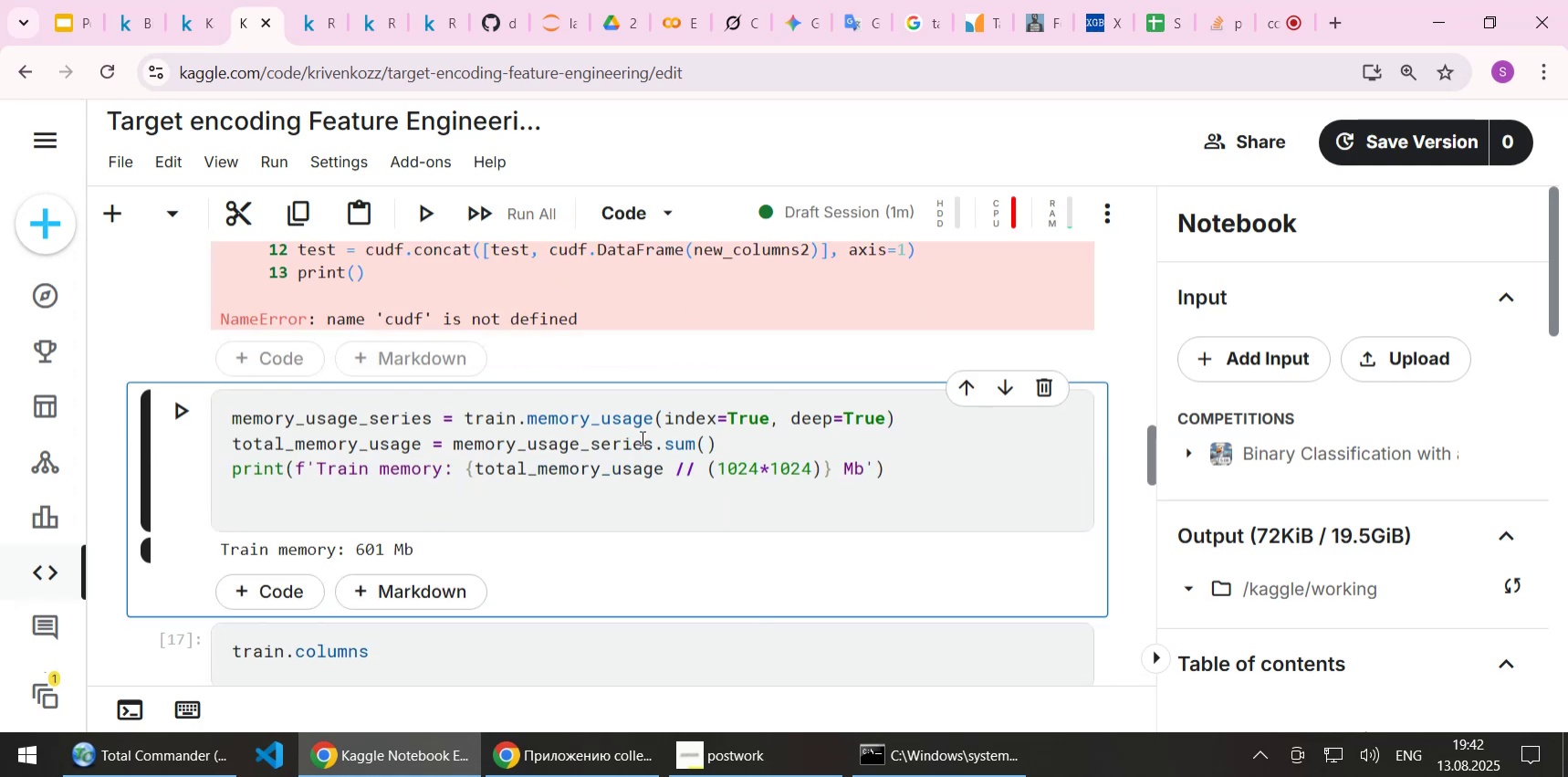 
scroll: coordinate [643, 436], scroll_direction: up, amount: 14.0
 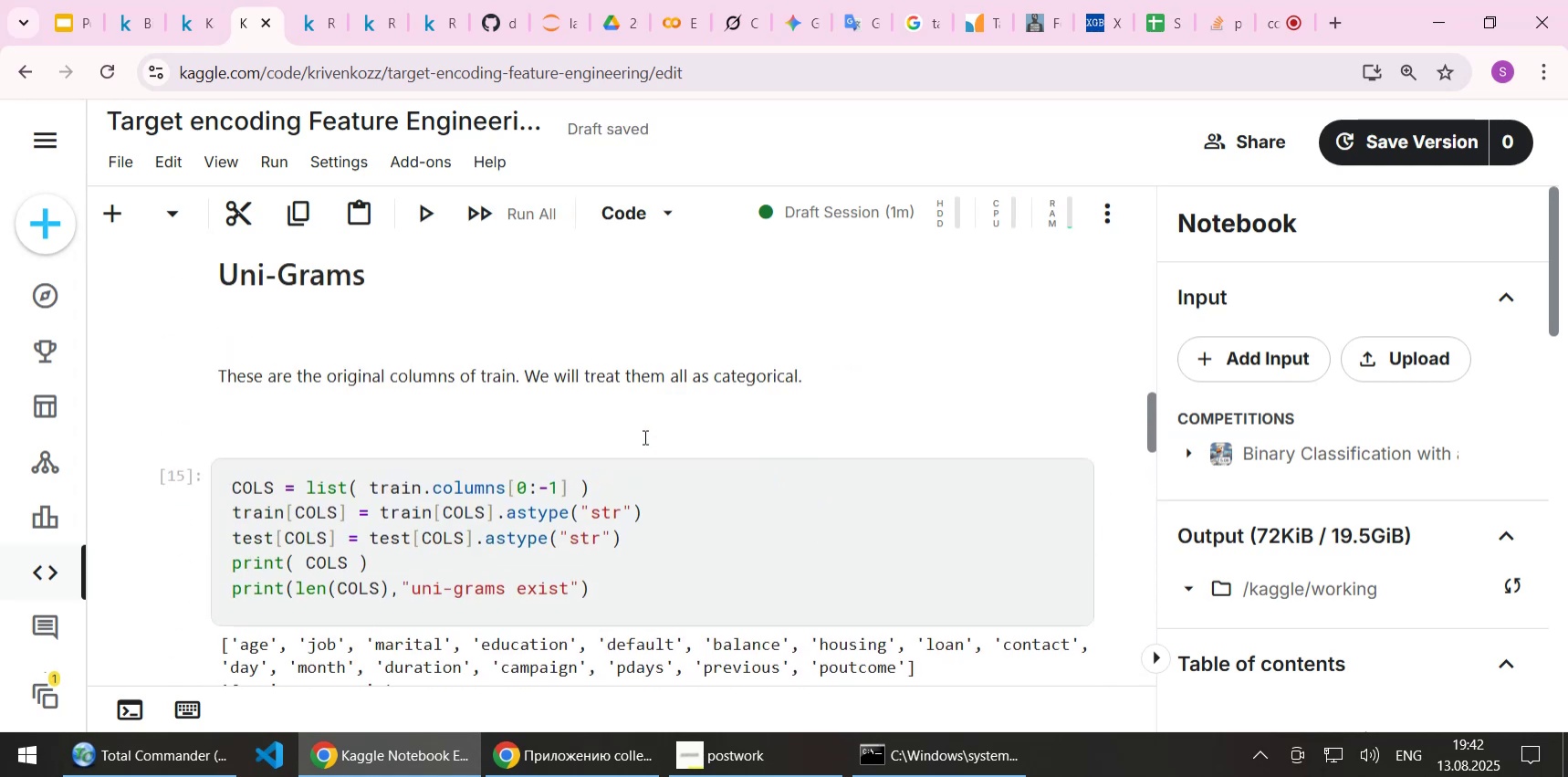 
scroll: coordinate [643, 436], scroll_direction: down, amount: 11.0
 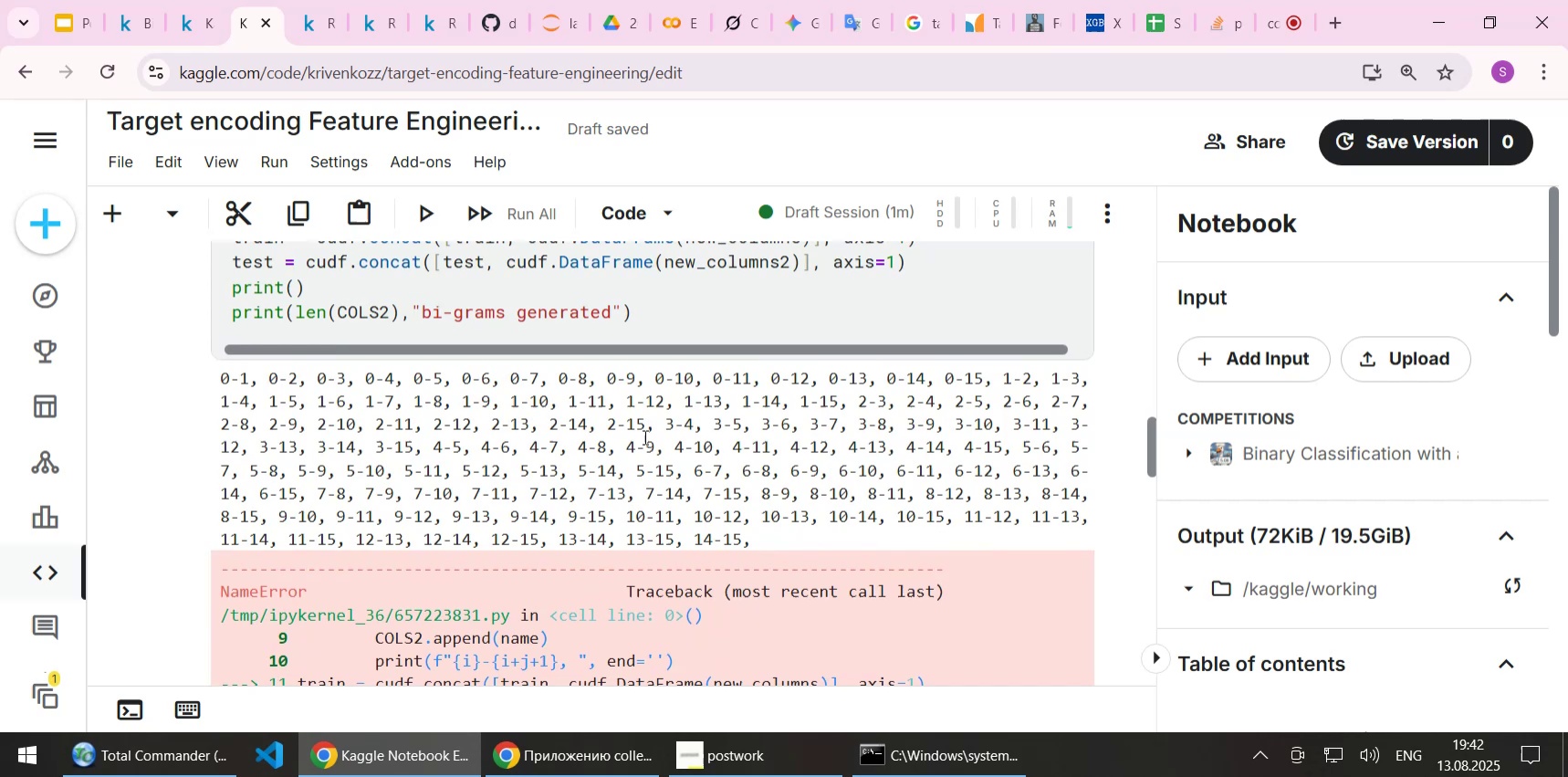 
scroll: coordinate [643, 438], scroll_direction: up, amount: 1.0
 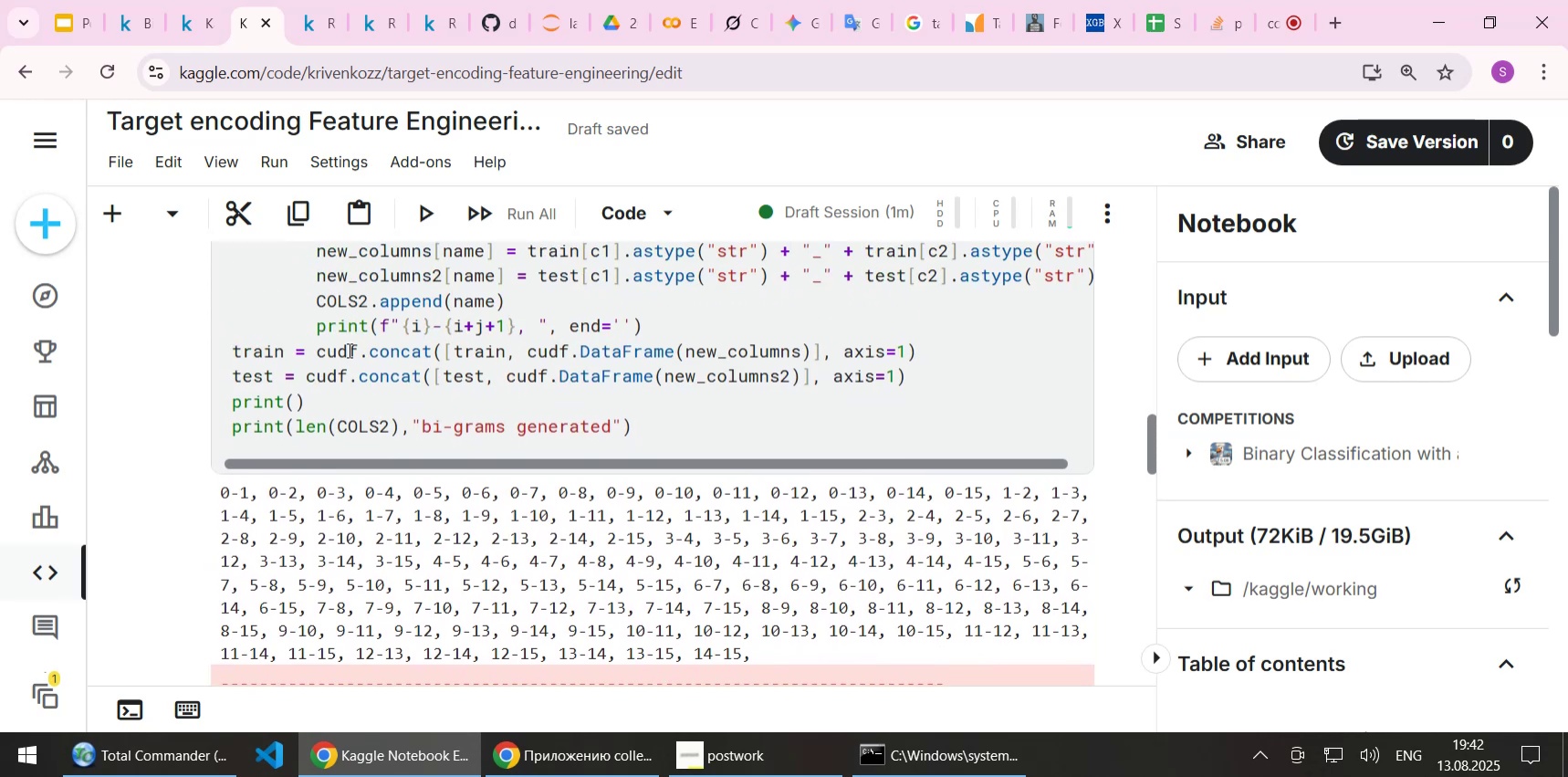 
double_click([348, 350])
 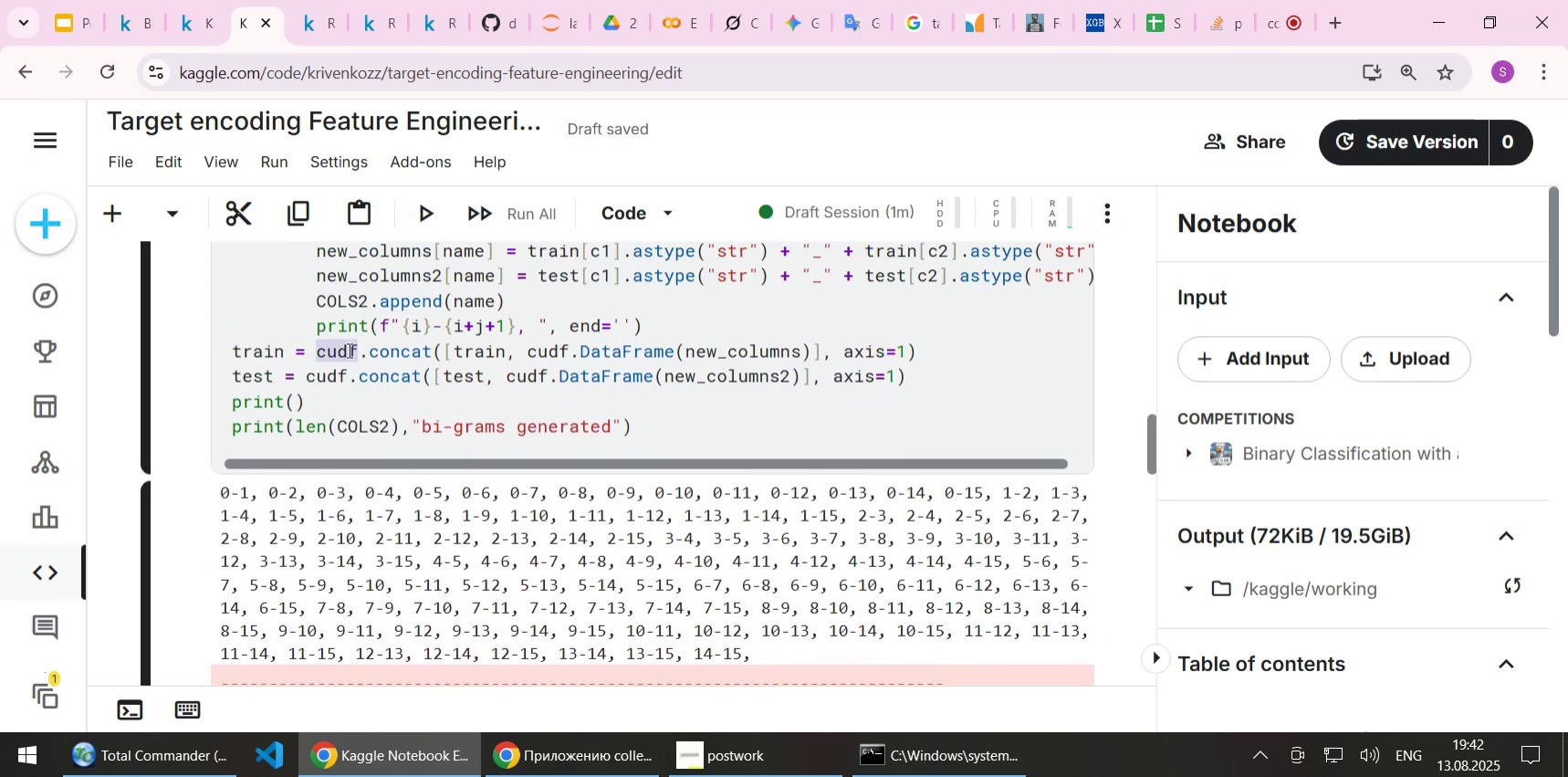 
type(pd)
 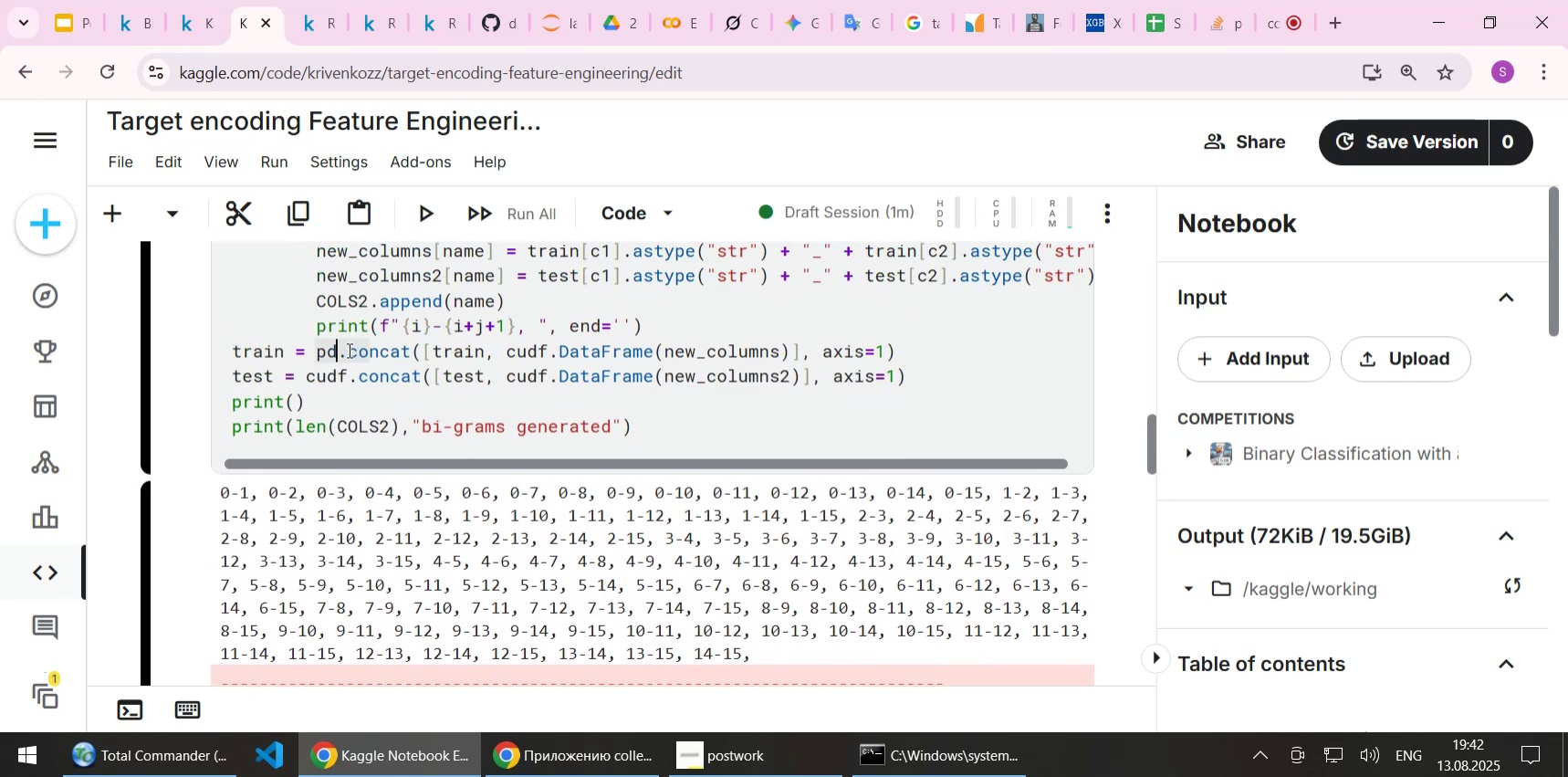 
key(ArrowDown)
 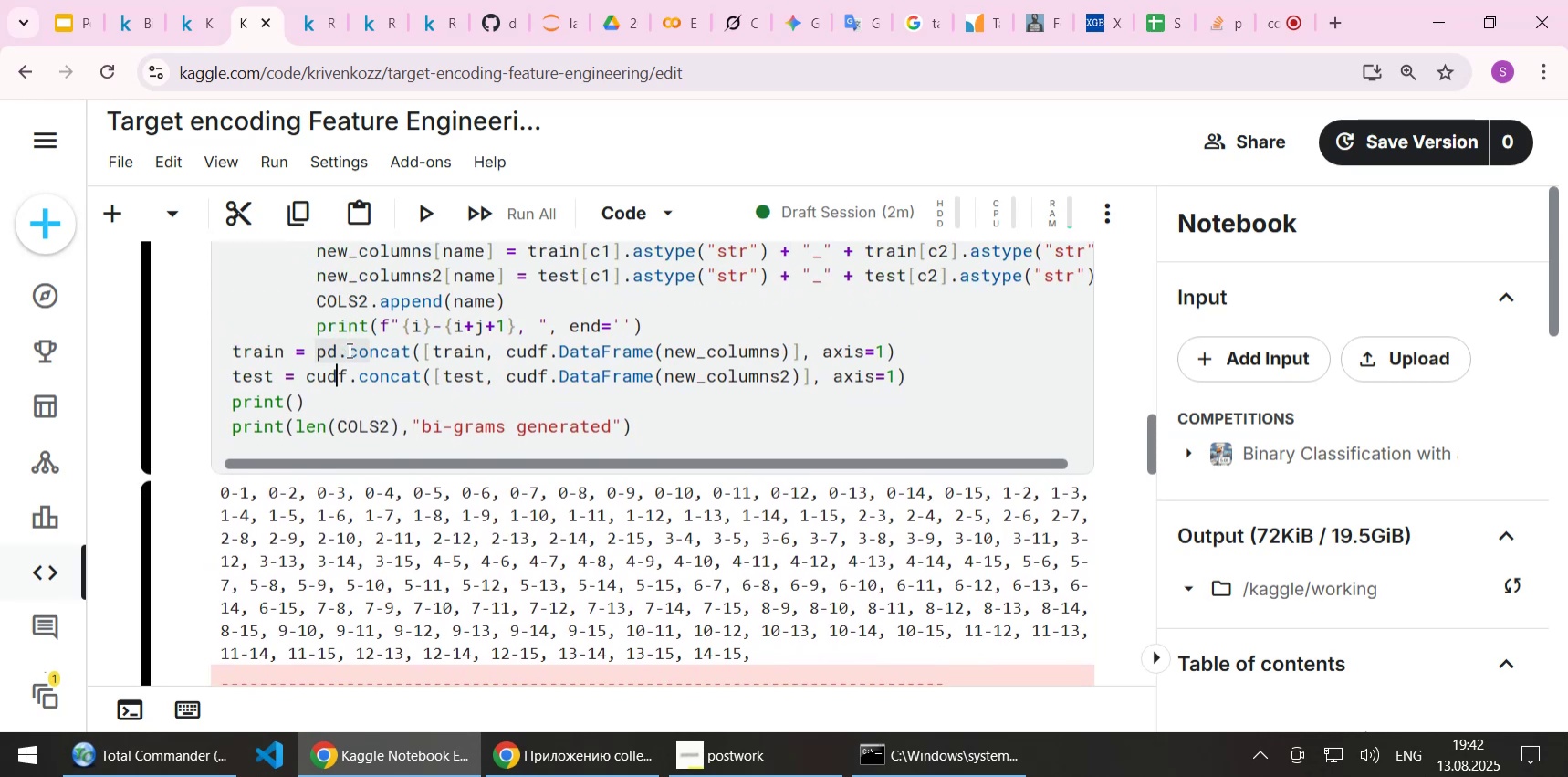 
key(ArrowLeft)
 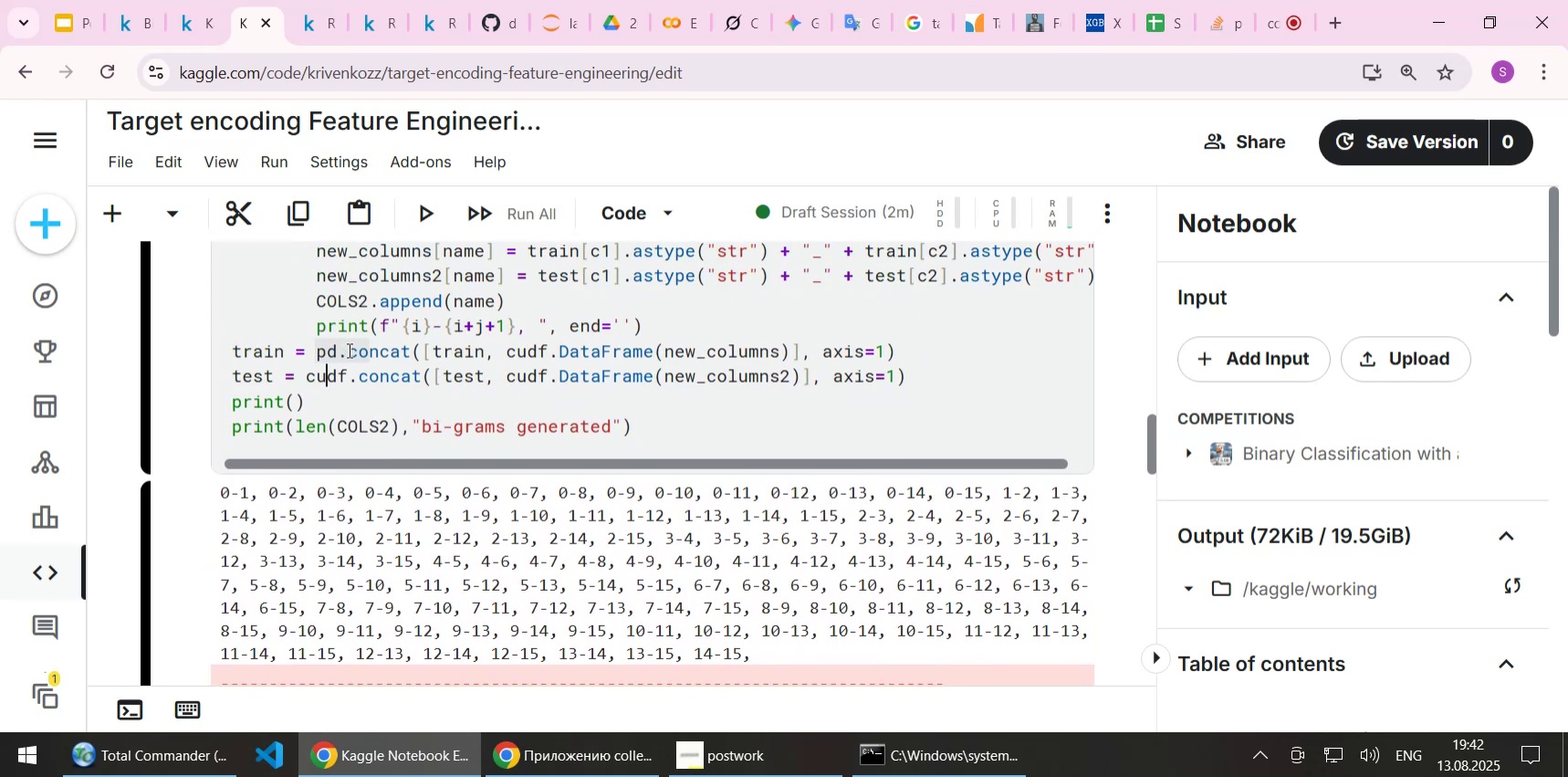 
key(ArrowRight)
 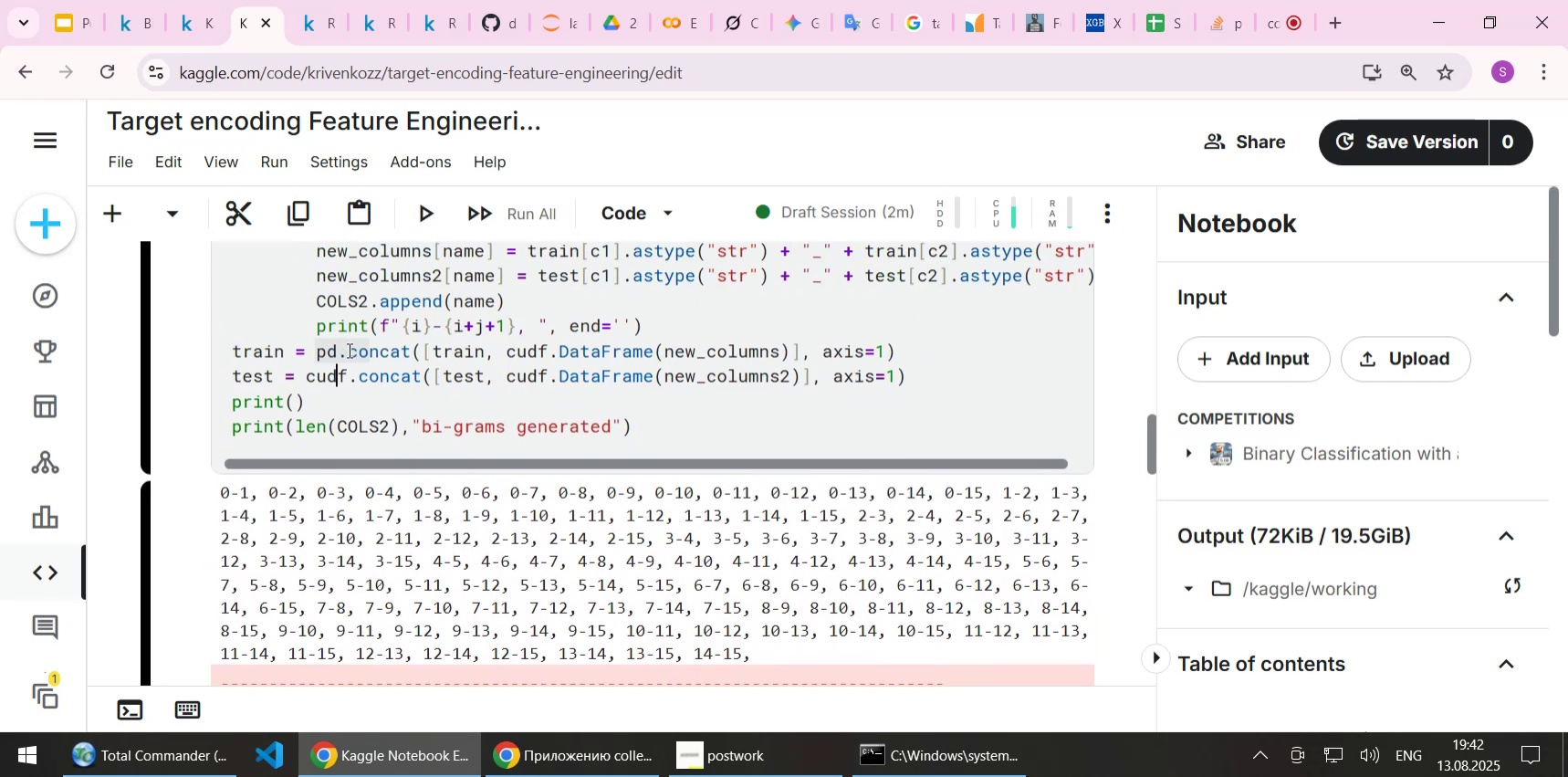 
key(ArrowRight)
 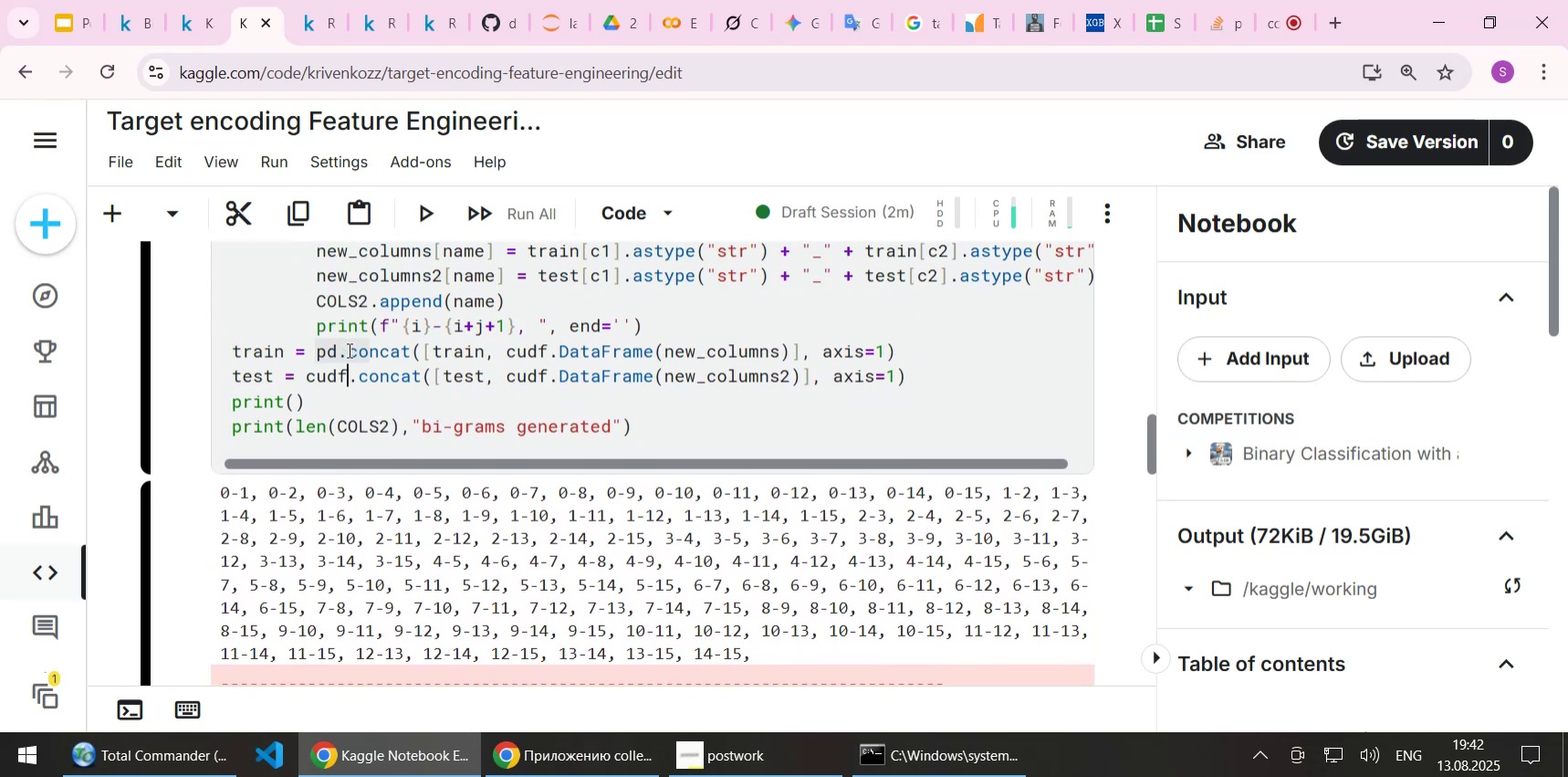 
key(Backspace)
key(Backspace)
key(Backspace)
key(Backspace)
type(o)
key(Backspace)
type(pd)
 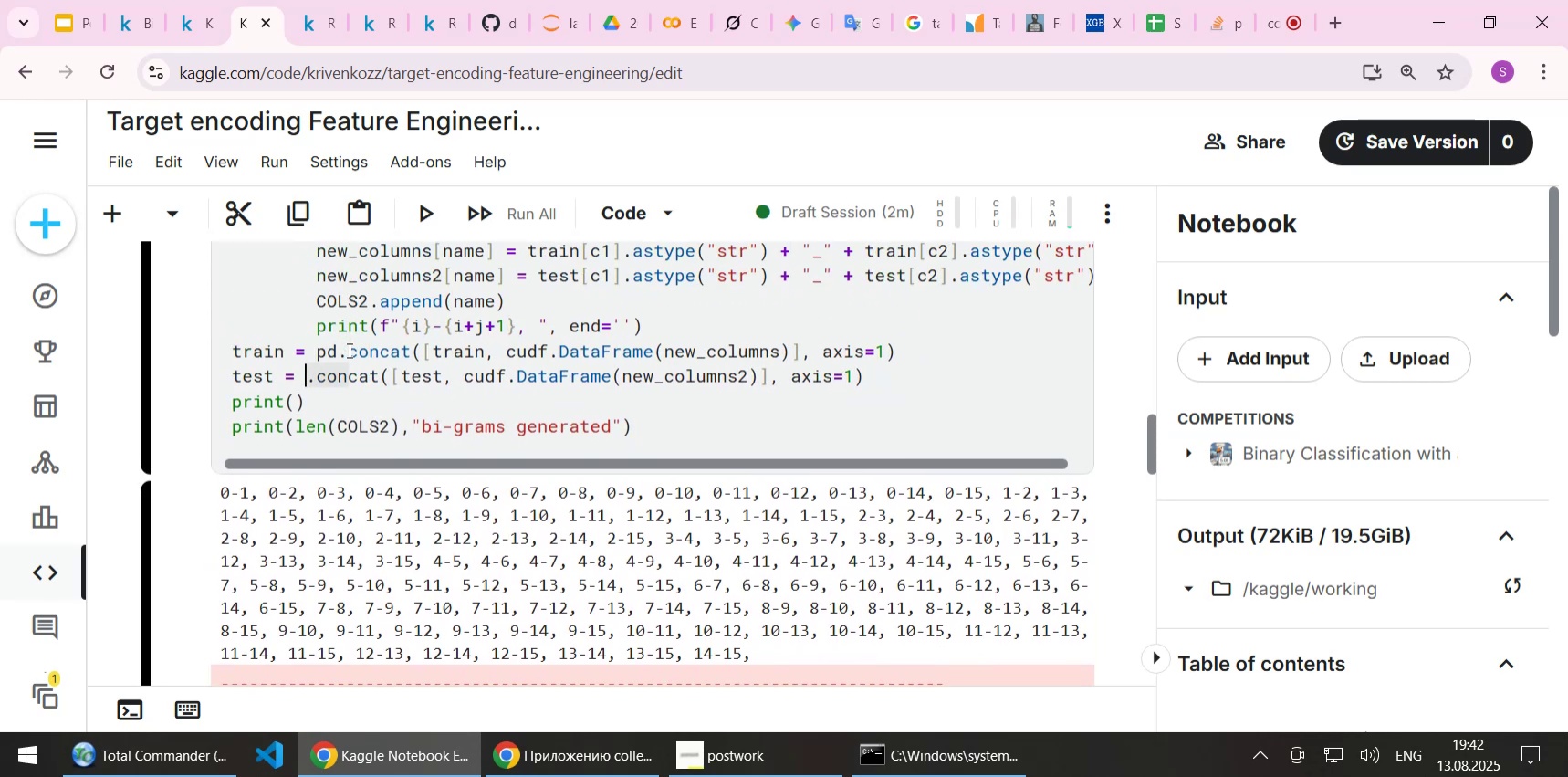 
key(ArrowUp)
 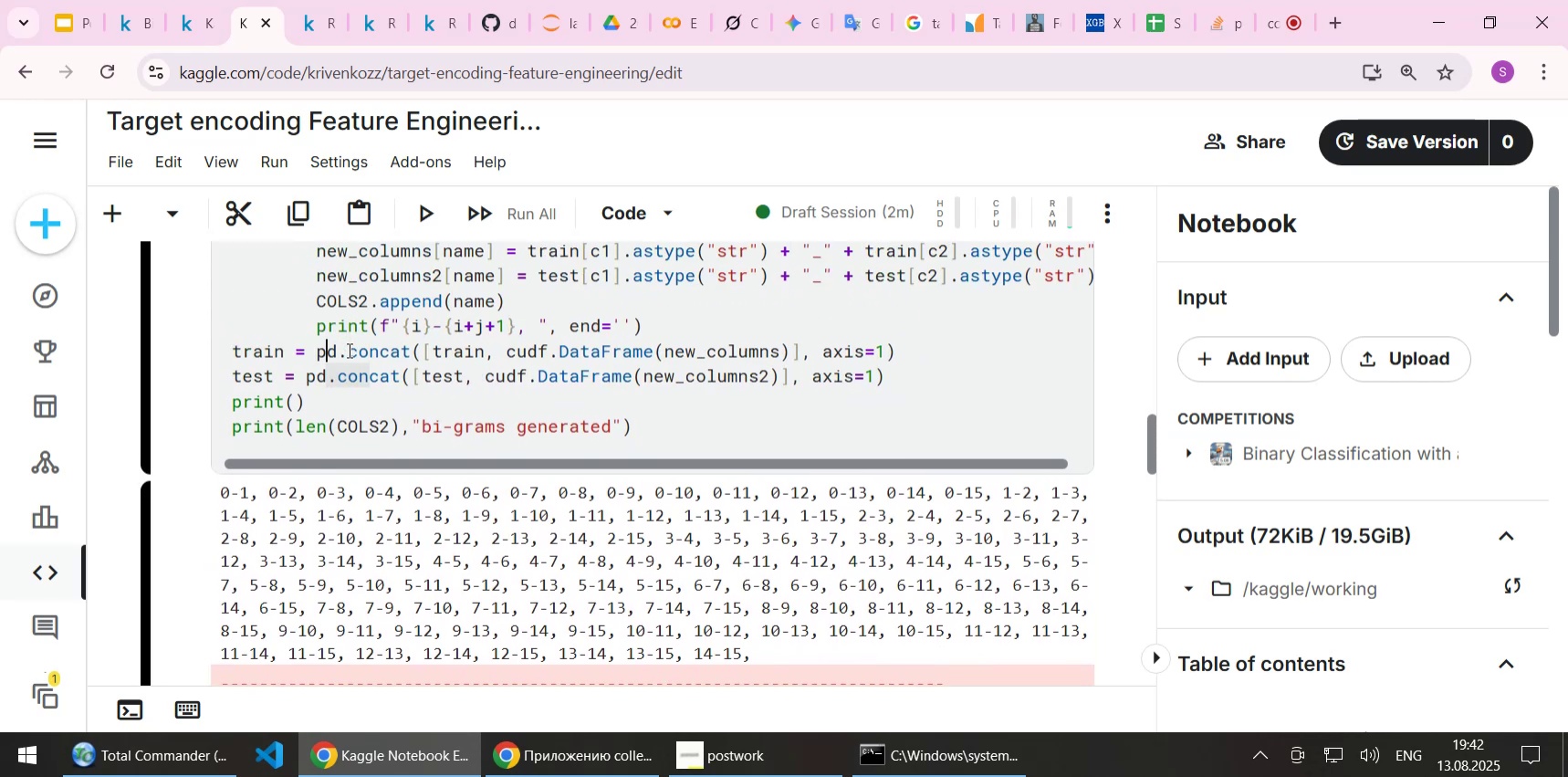 
hold_key(key=ArrowRight, duration=0.75)
 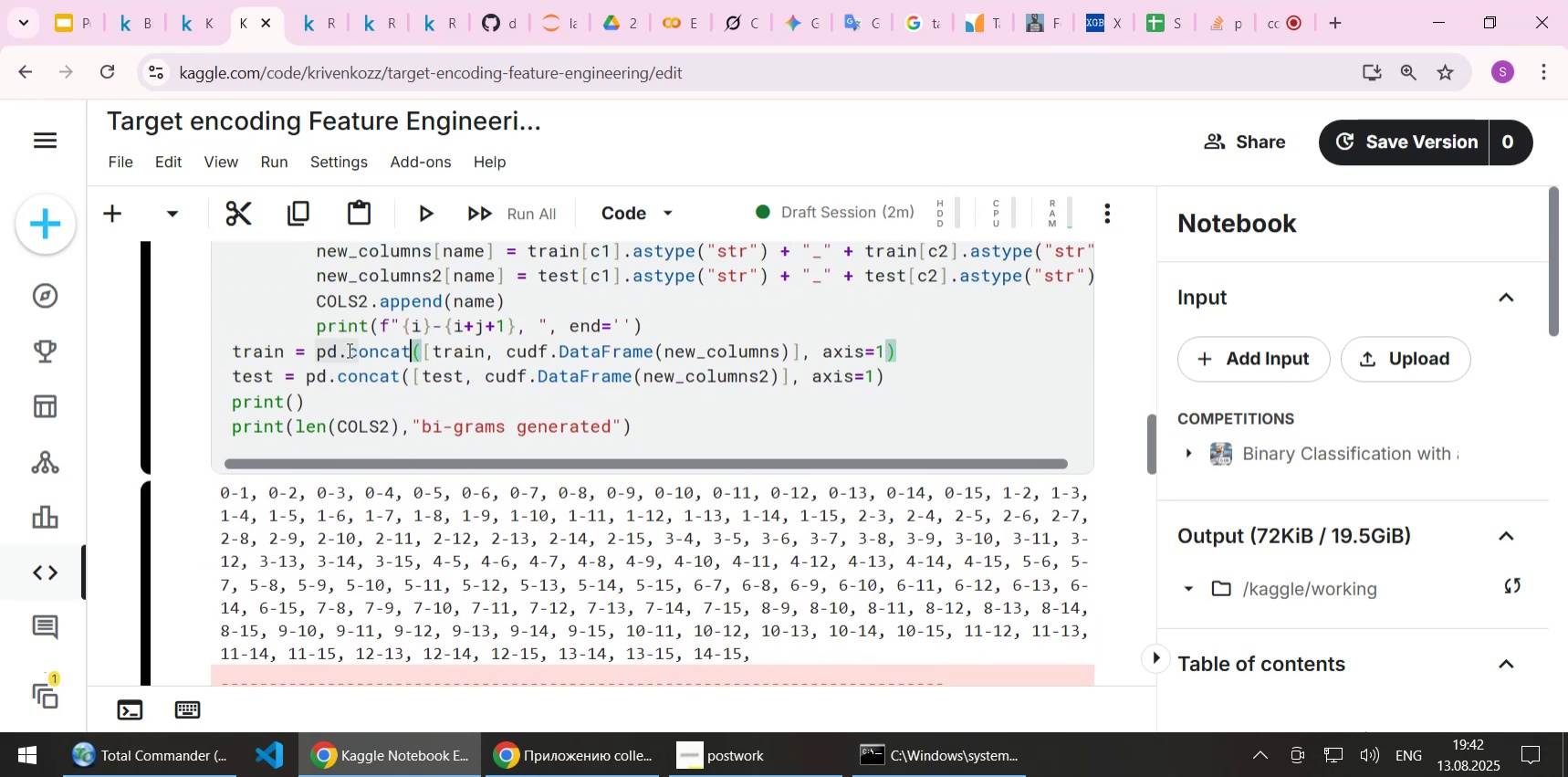 
hold_key(key=ArrowRight, duration=1.68)
 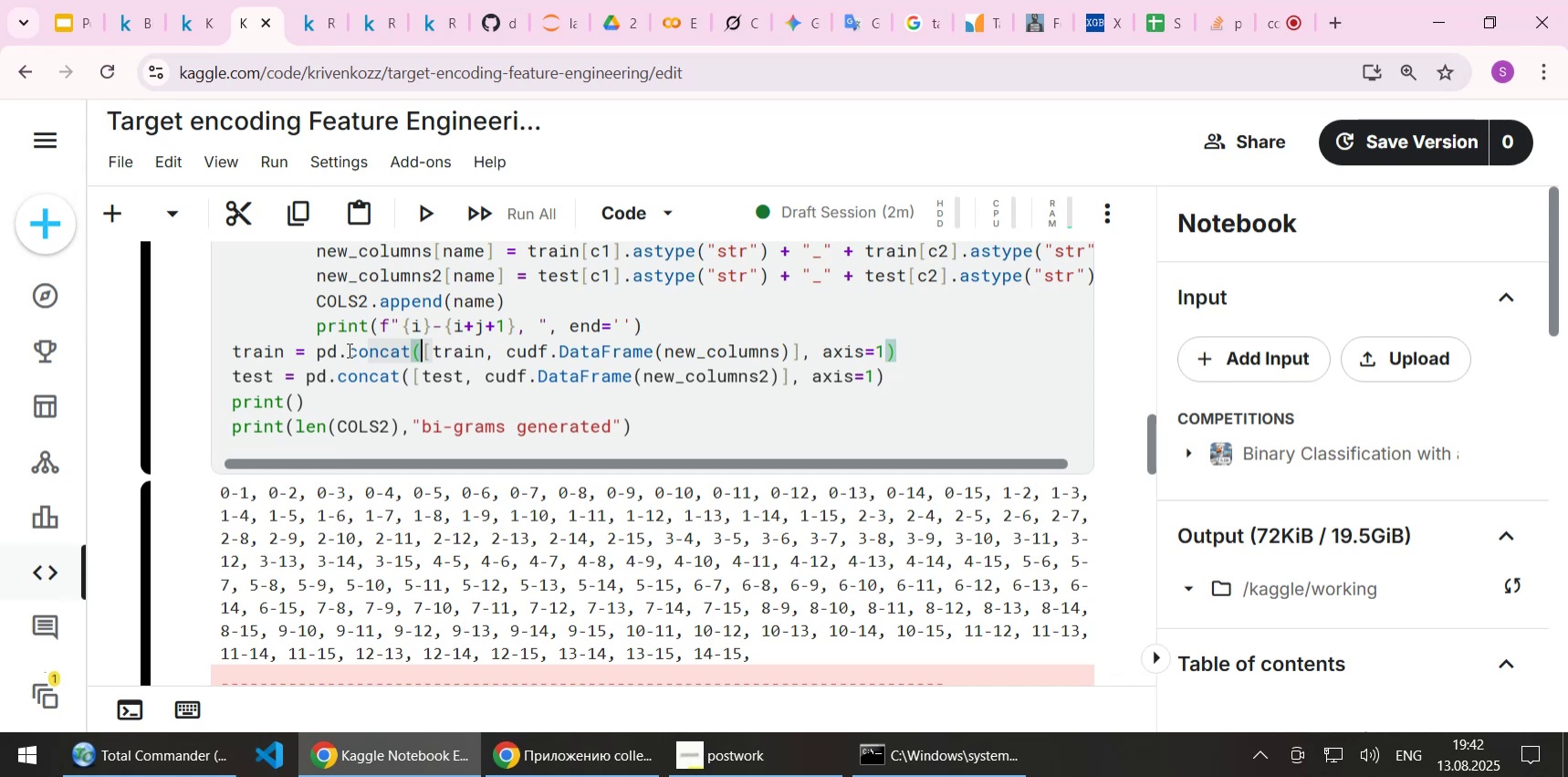 
key(ArrowRight)
 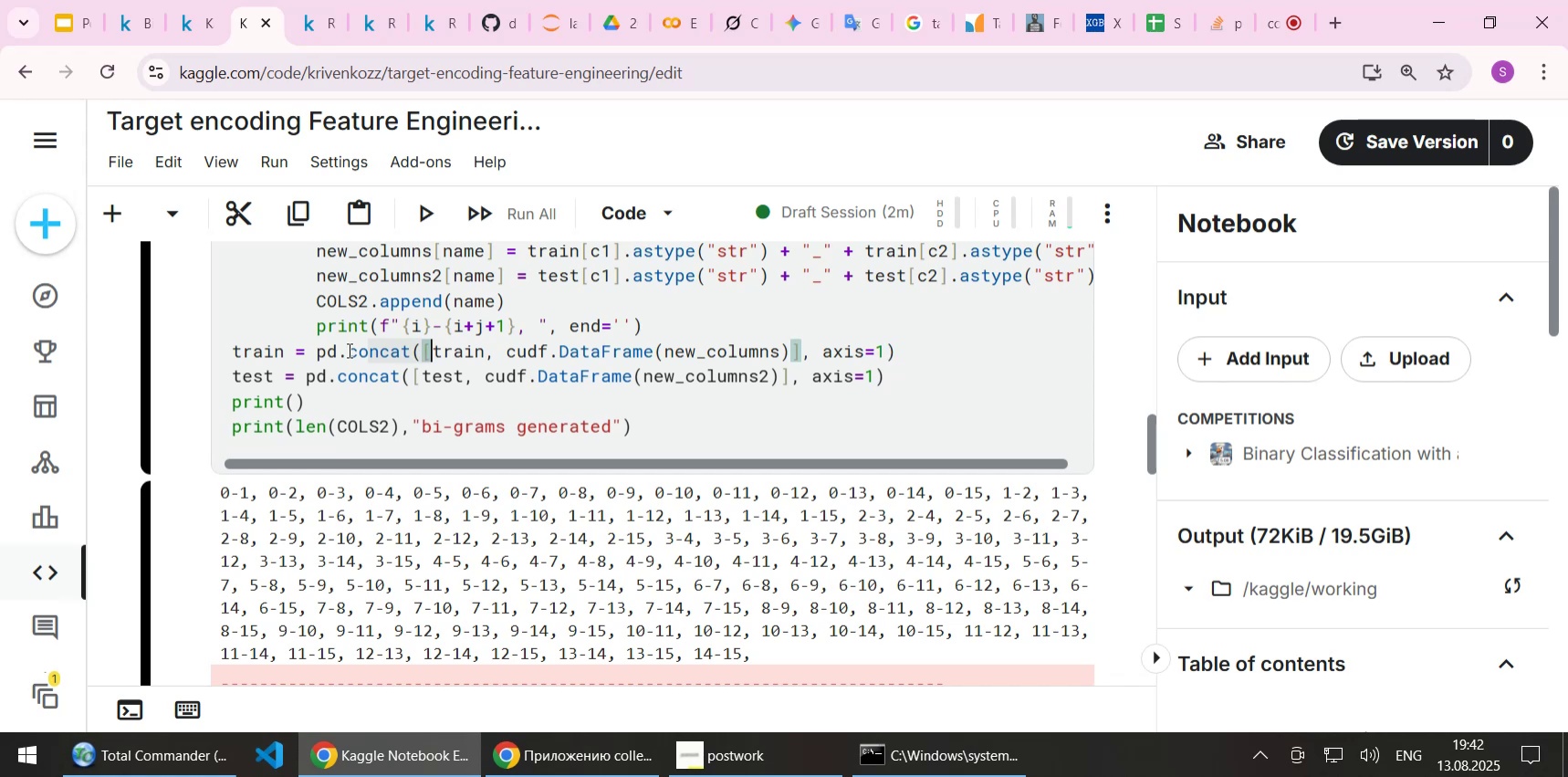 
key(ArrowRight)
 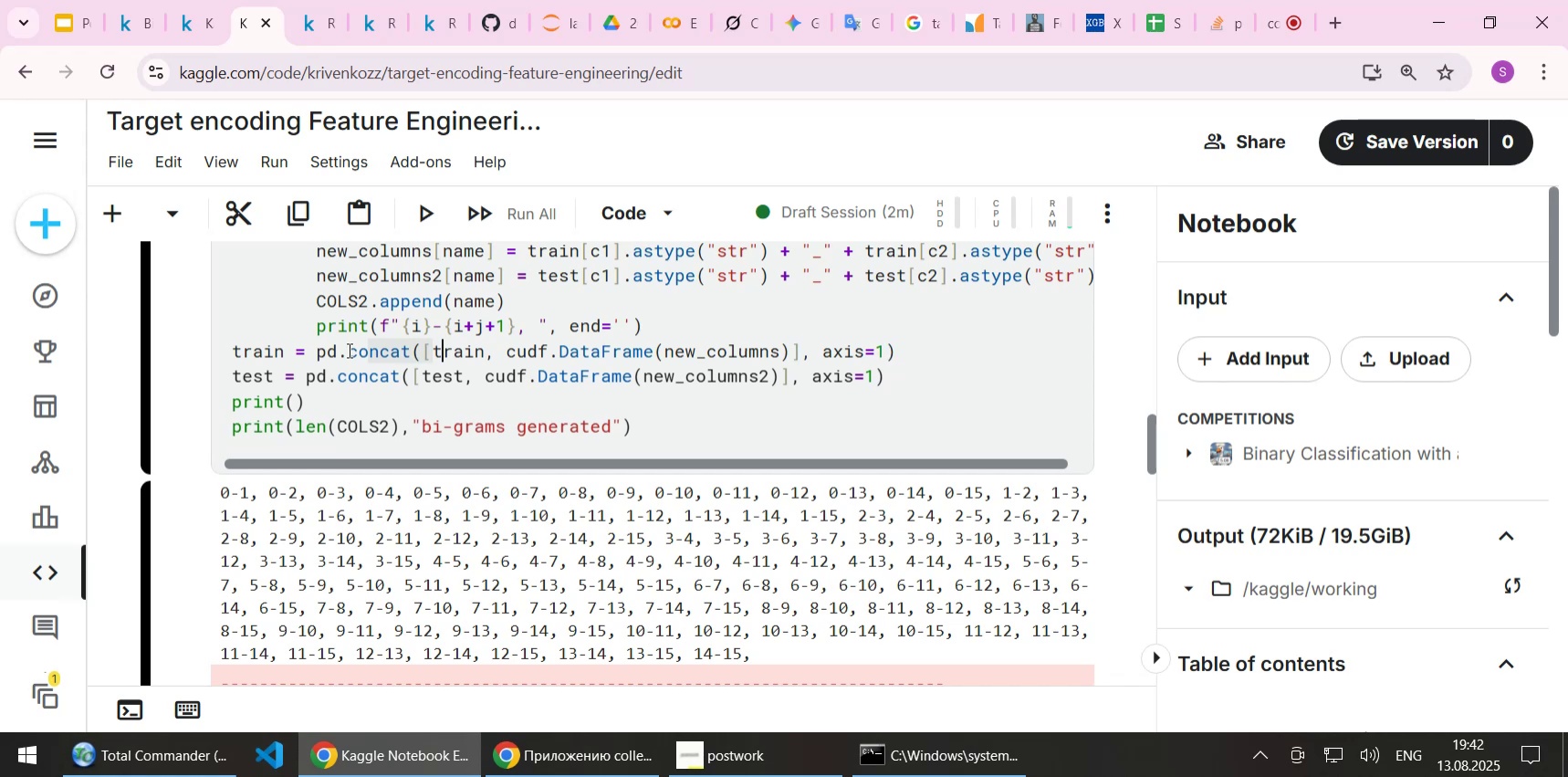 
key(ArrowRight)
 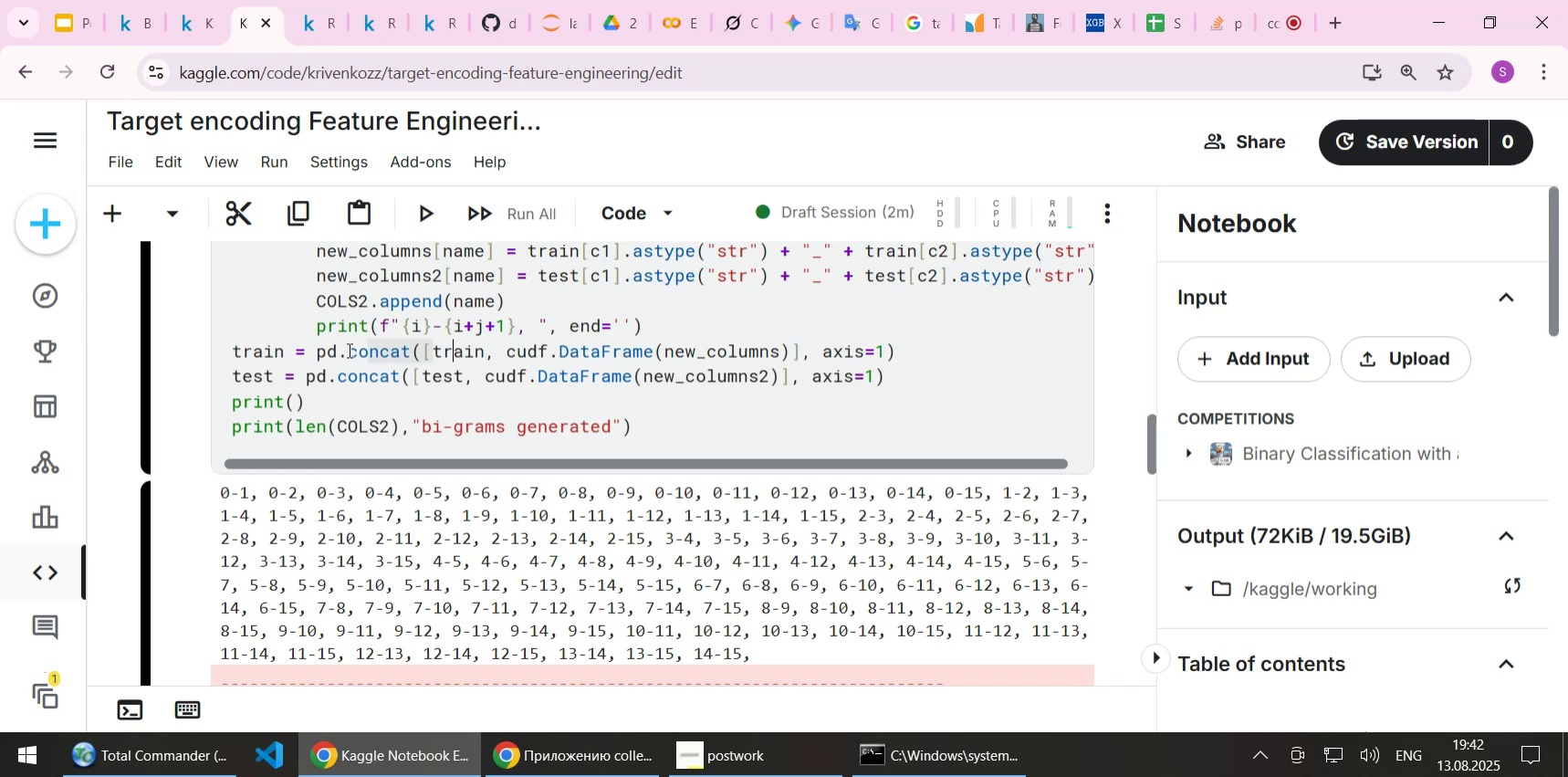 
key(ArrowRight)
 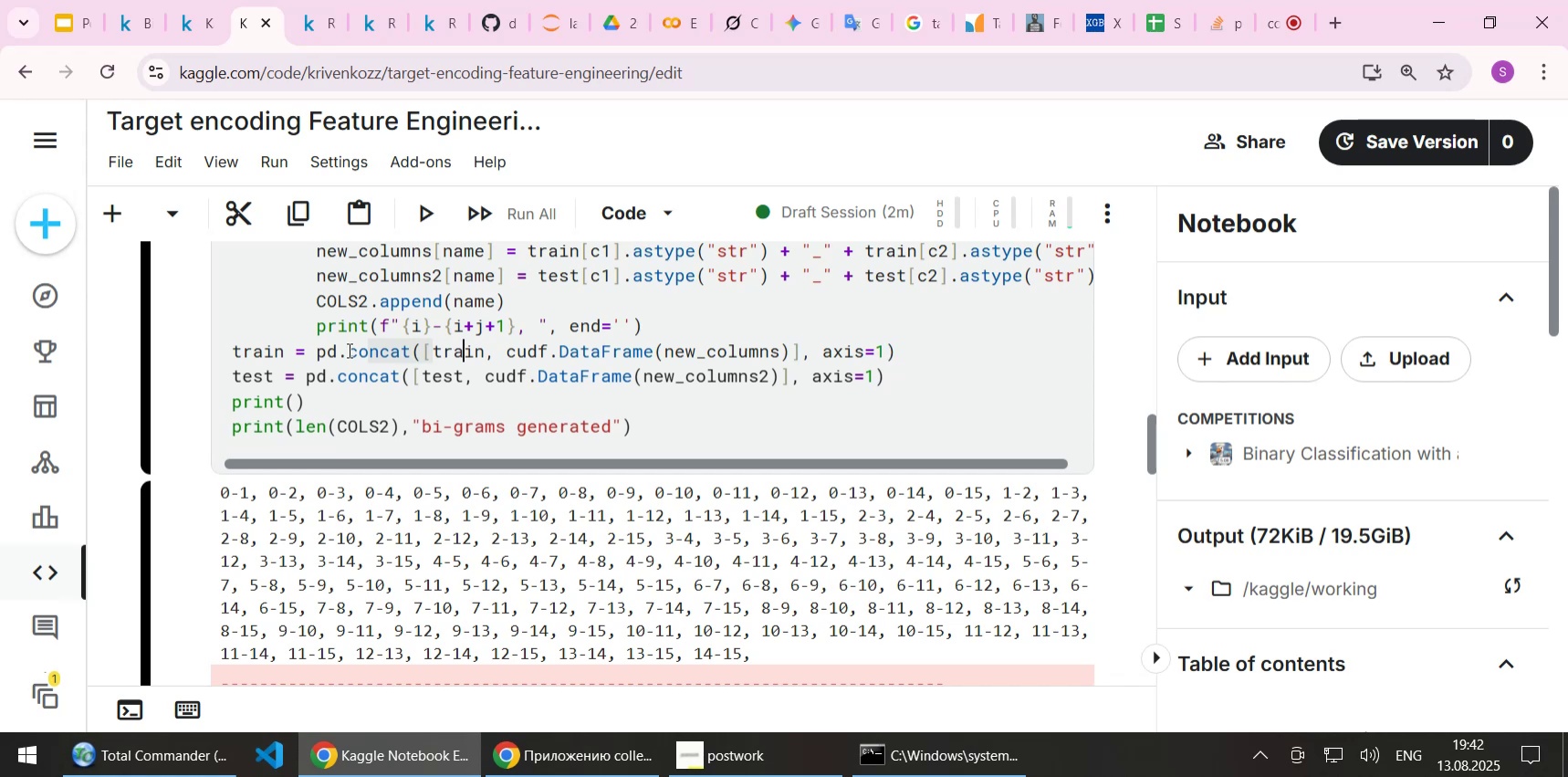 
key(ArrowRight)
 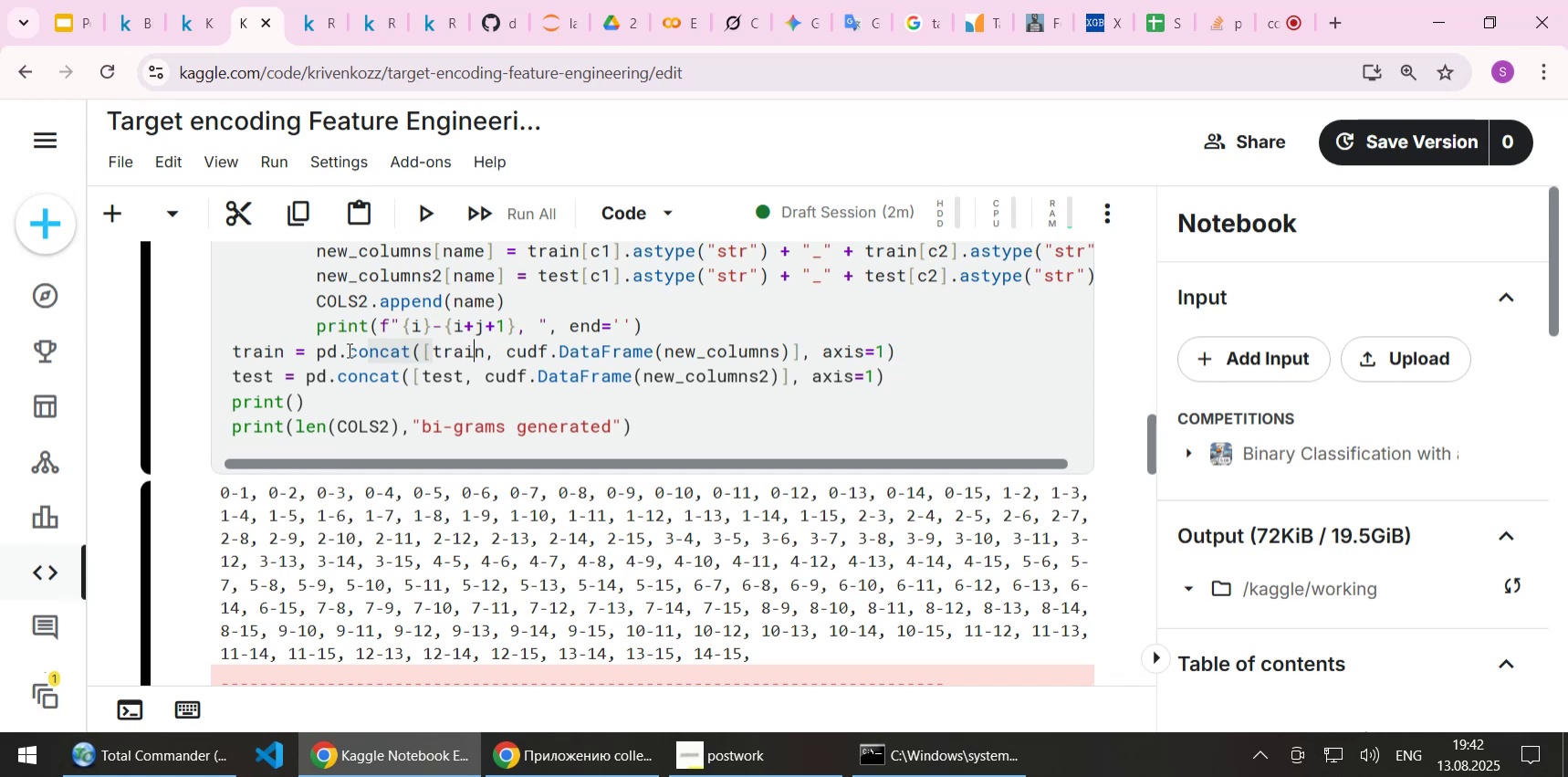 
key(ArrowRight)
 